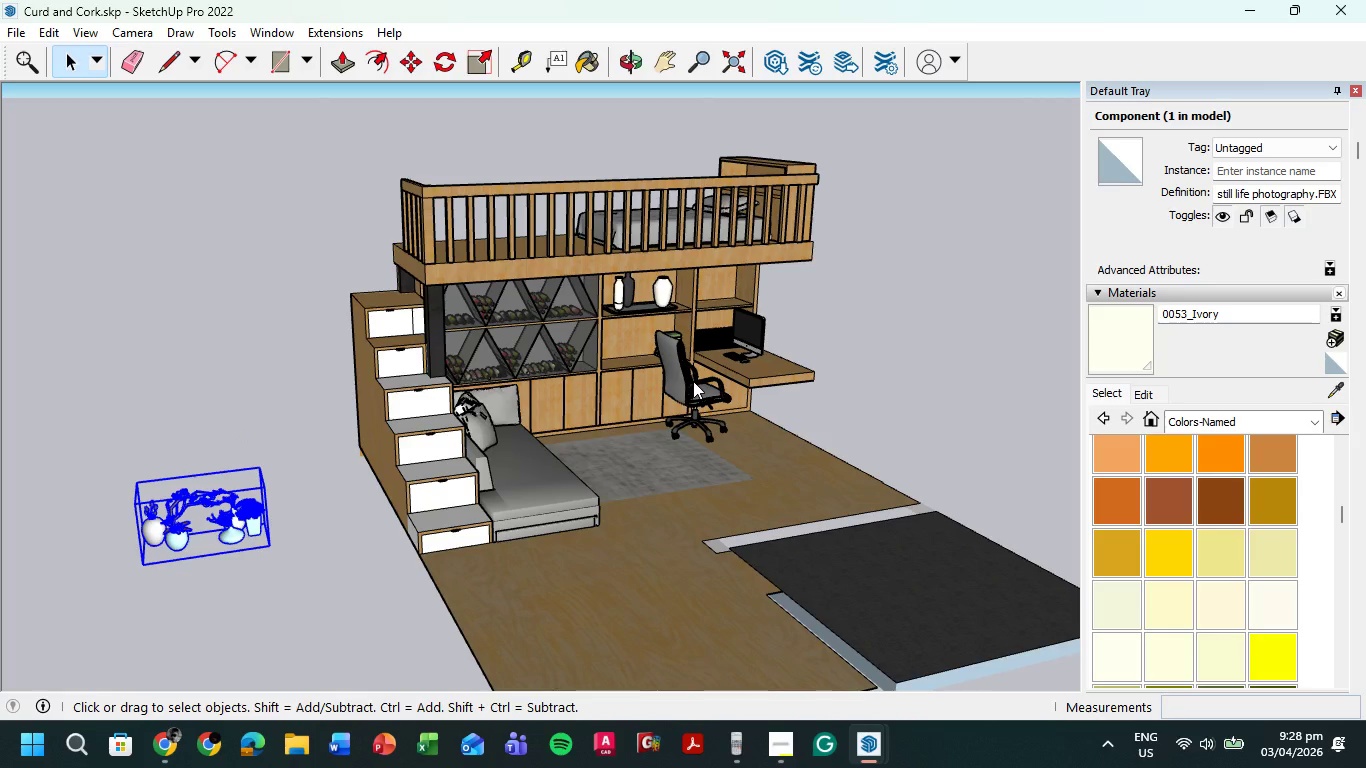 
left_click_drag(start_coordinate=[198, 517], to_coordinate=[244, 530])
 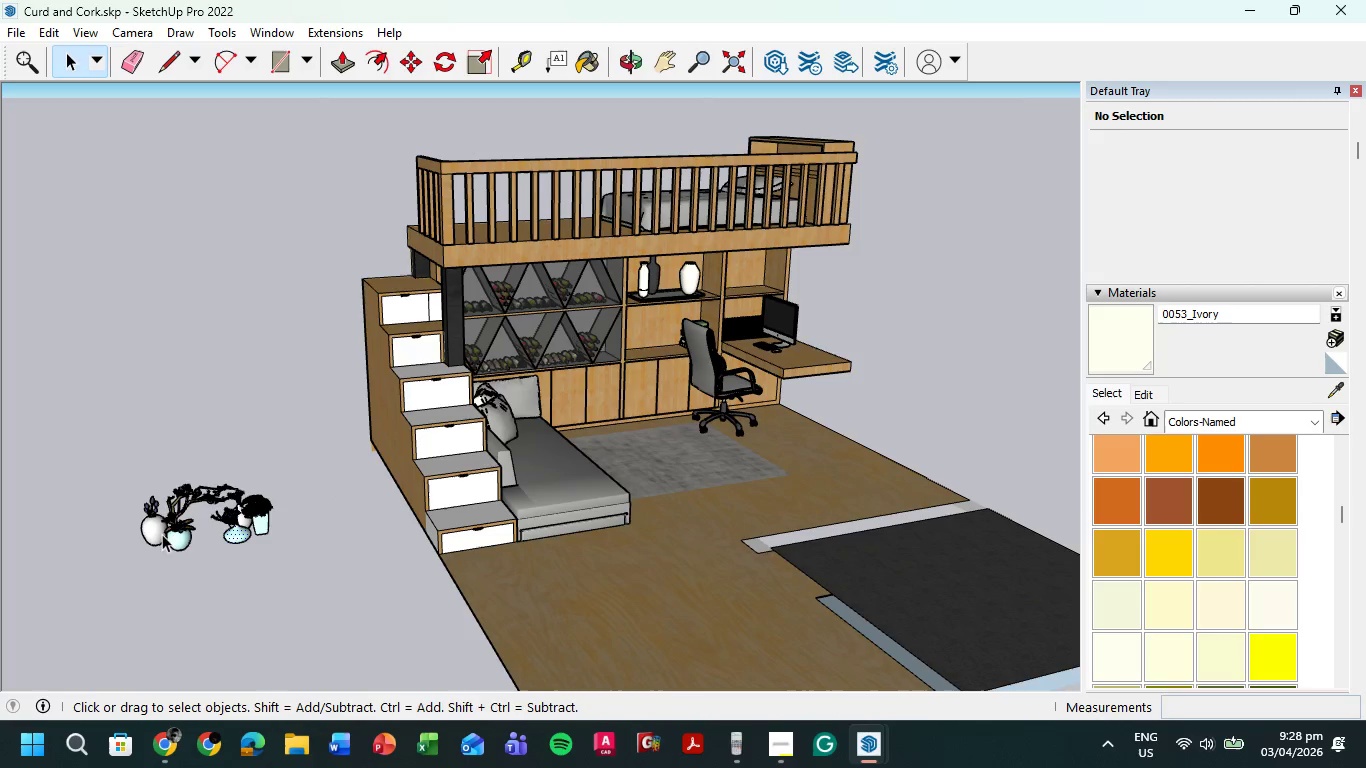 
left_click([244, 530])
 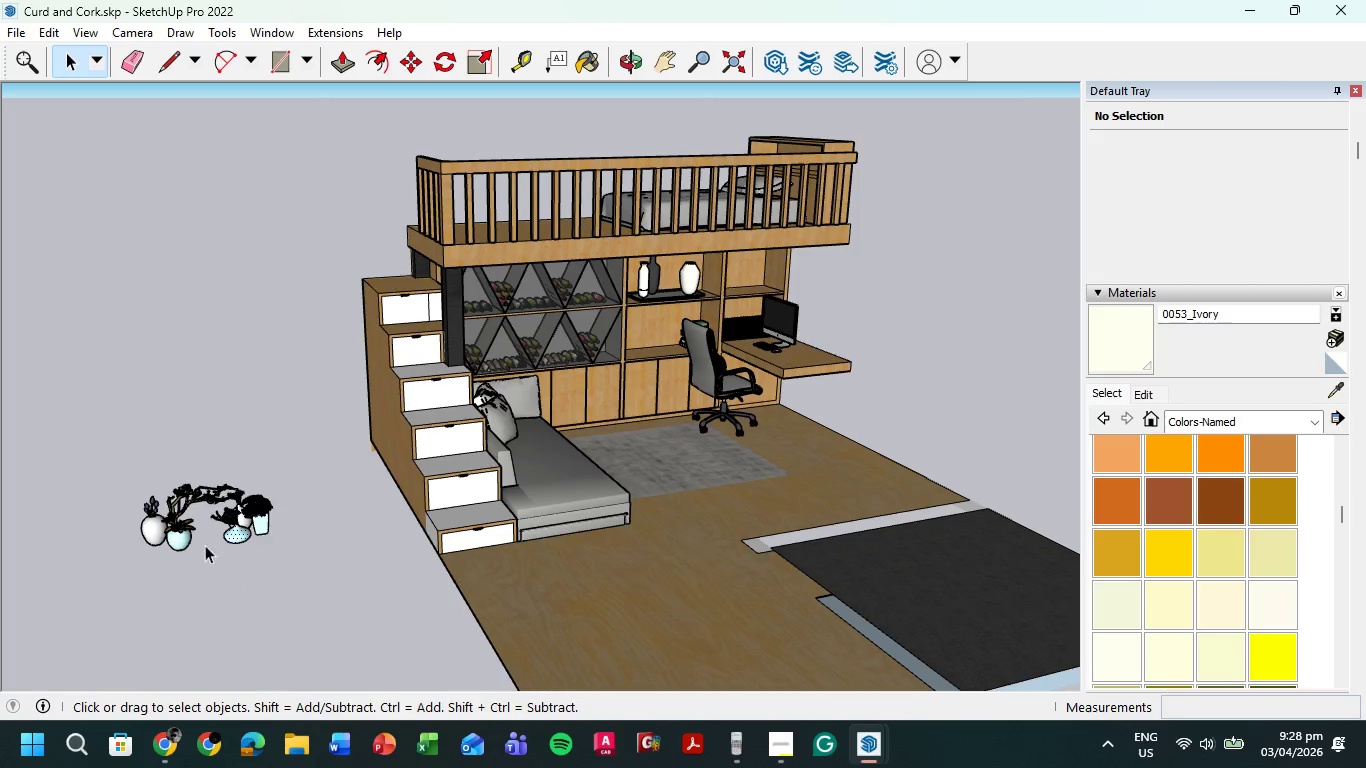 
scroll: coordinate [192, 518], scroll_direction: up, amount: 9.0
 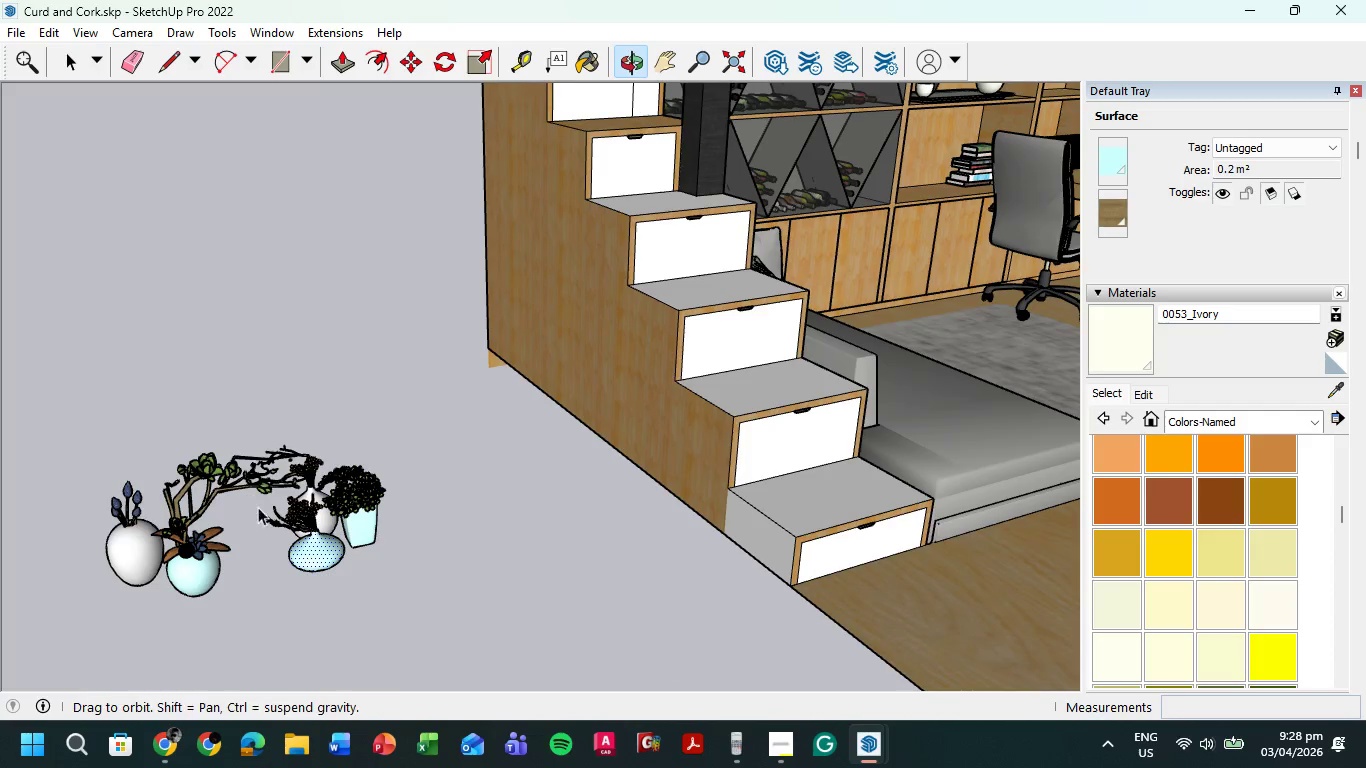 
left_click([209, 574])
 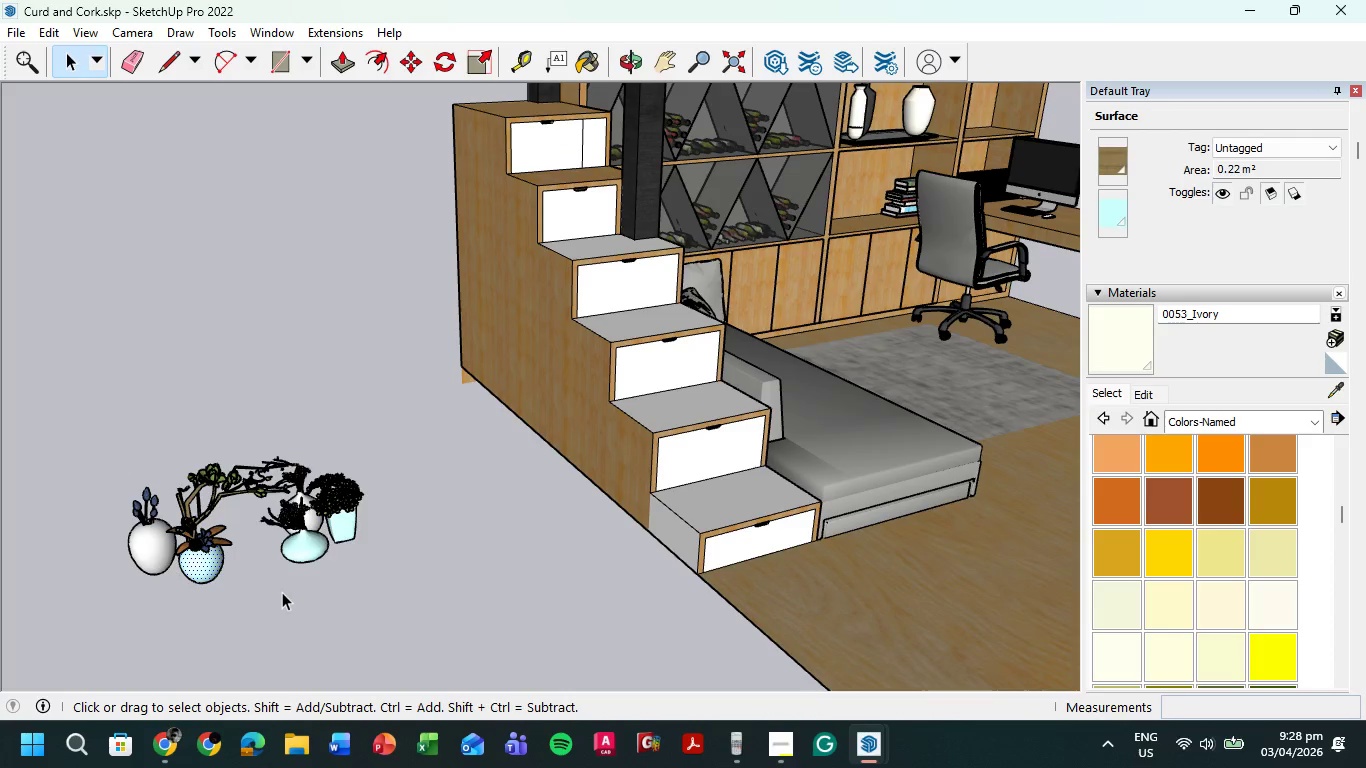 
scroll: coordinate [280, 577], scroll_direction: down, amount: 5.0
 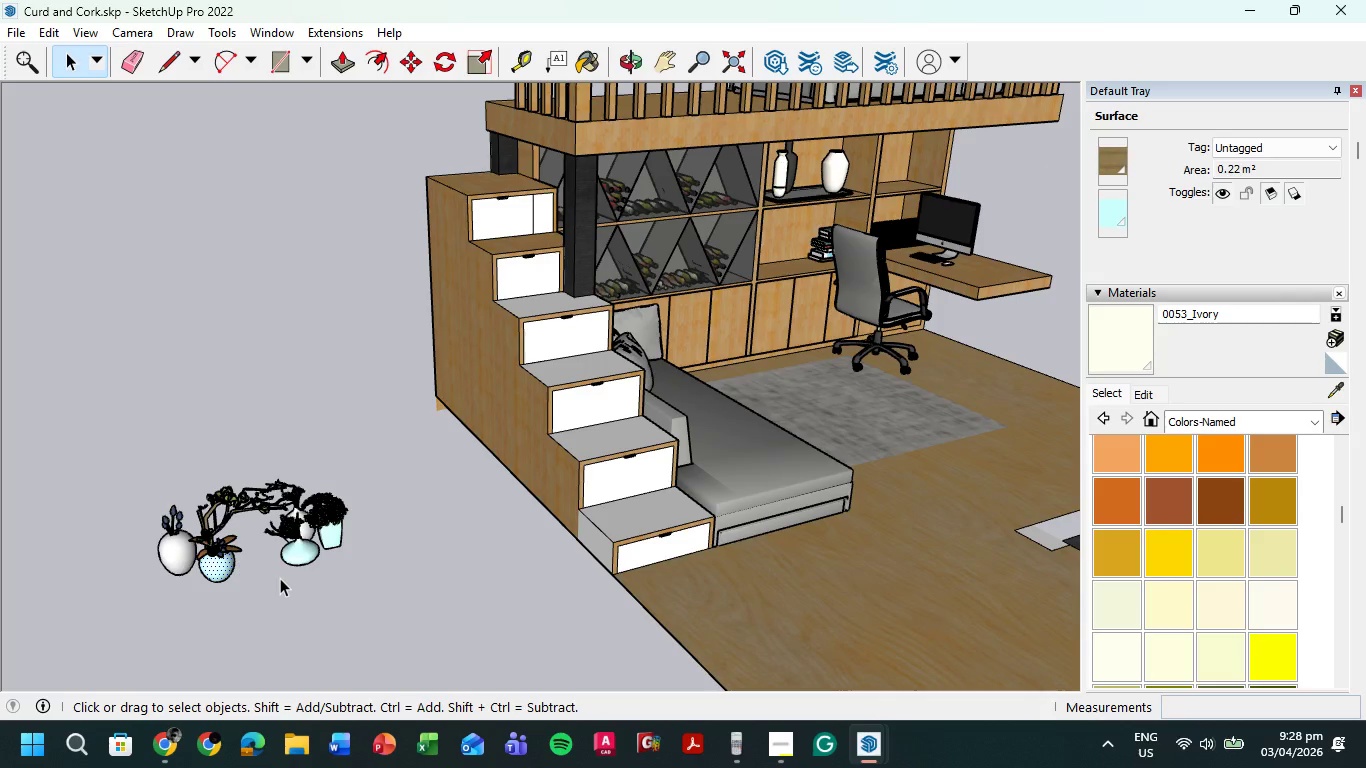 
key(Control+Z)
 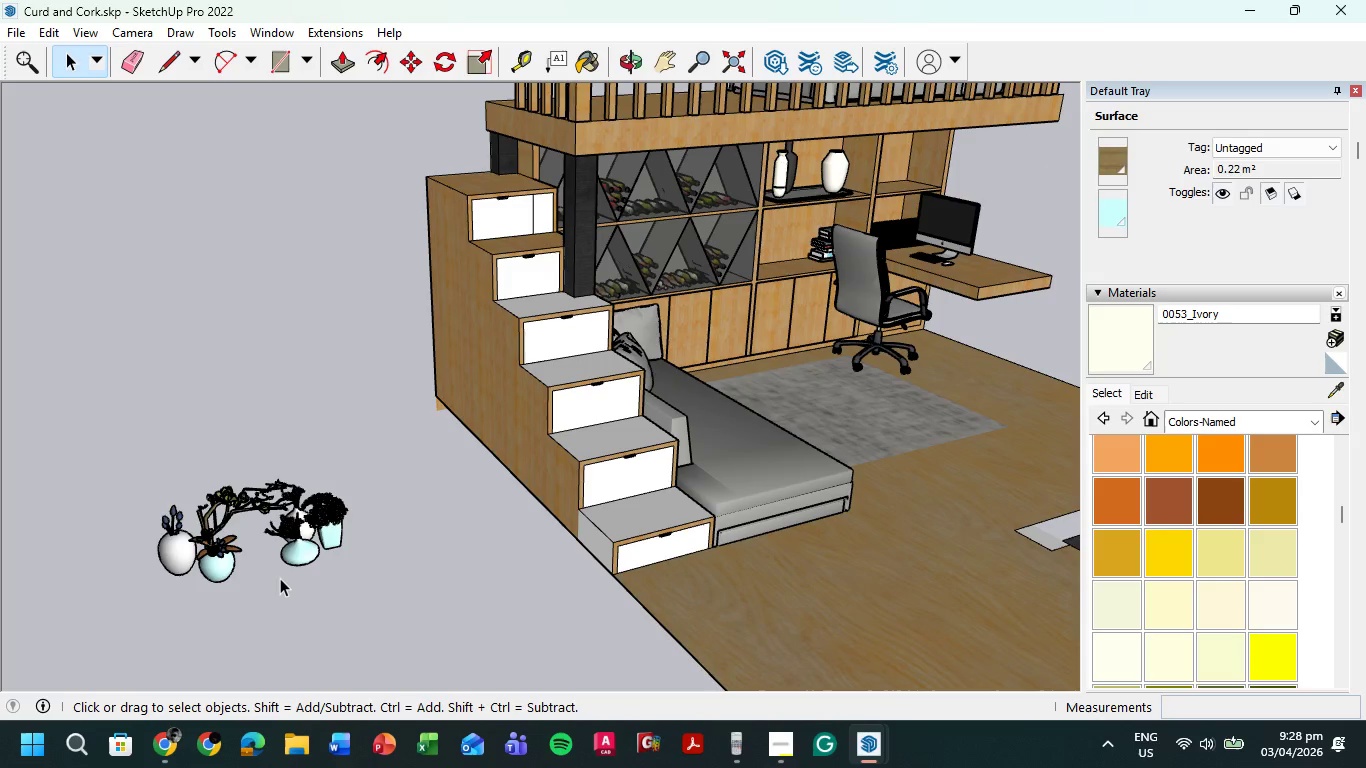 
key(Control+Z)
 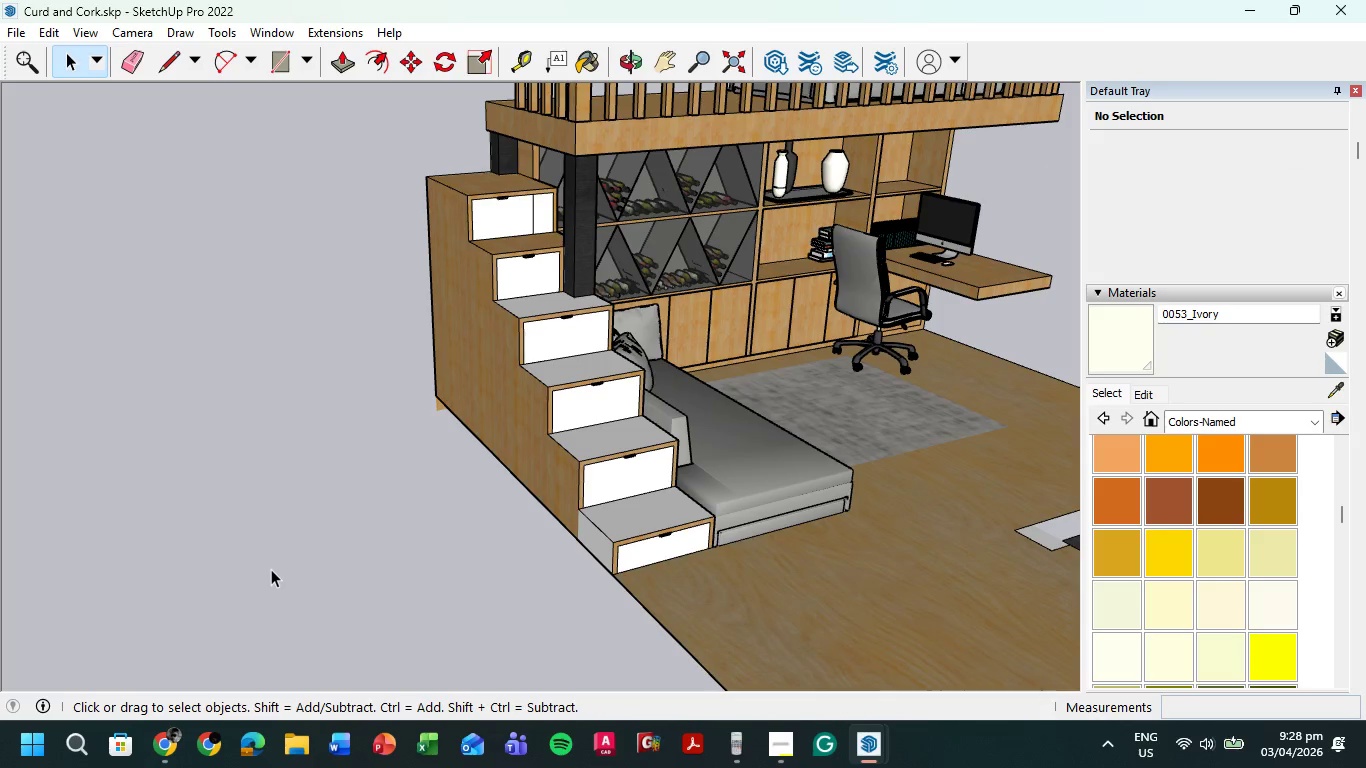 
key(Control+V)
 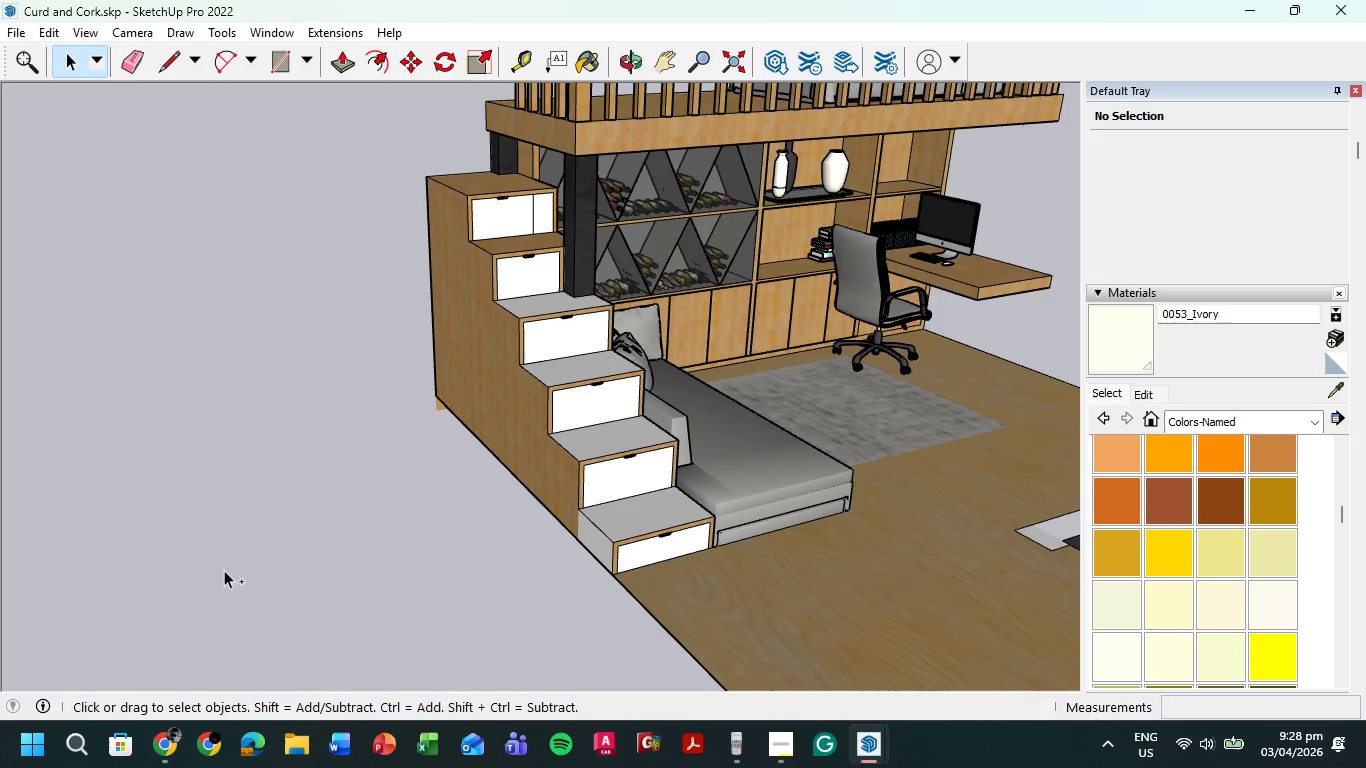 
left_click([178, 573])
 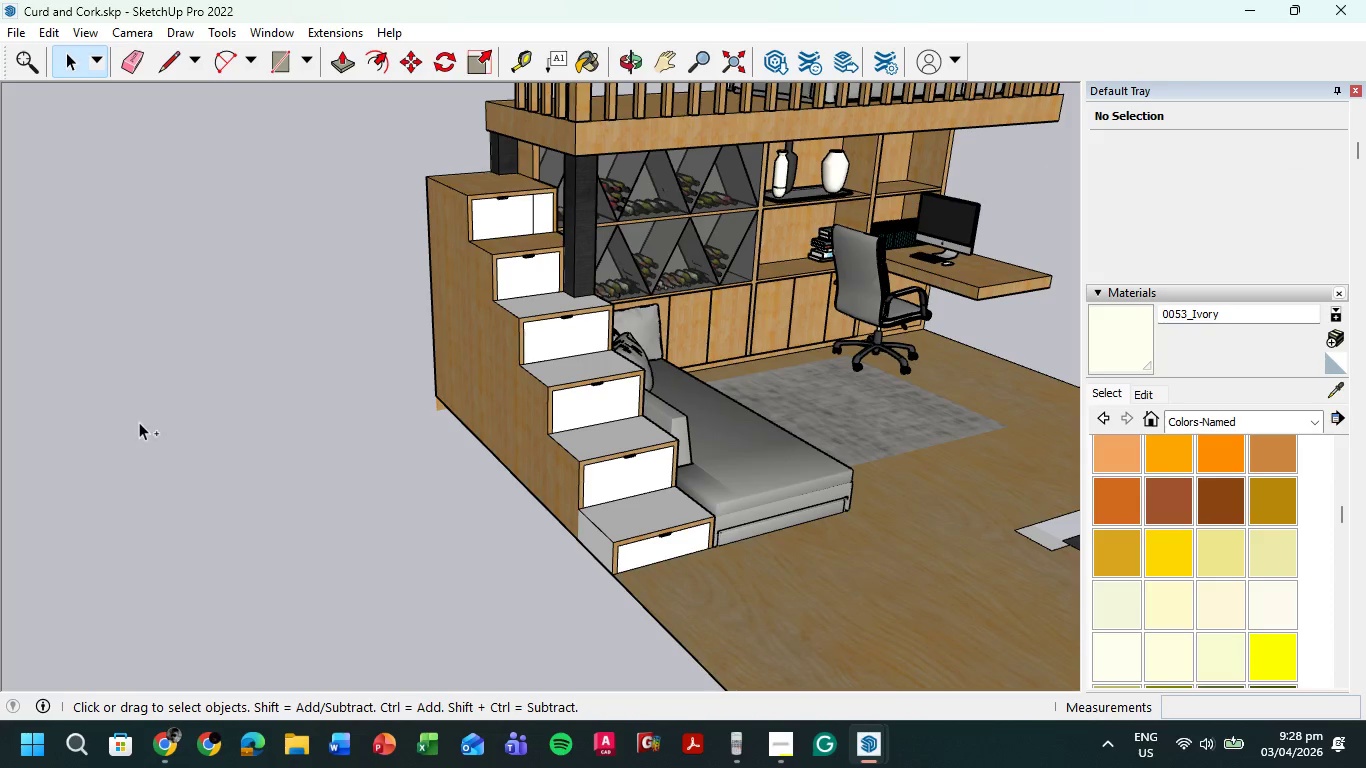 
scroll: coordinate [144, 448], scroll_direction: down, amount: 21.0
 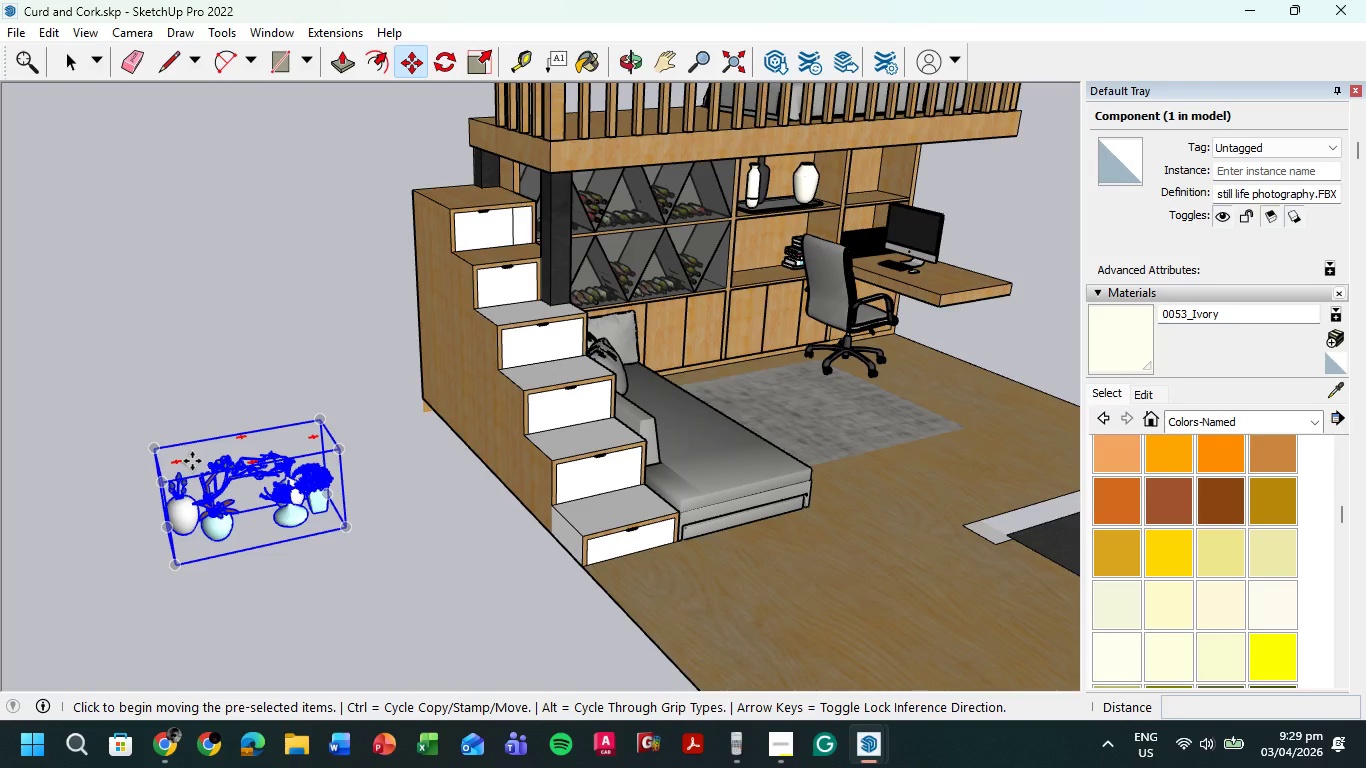 
wait(53.86)
 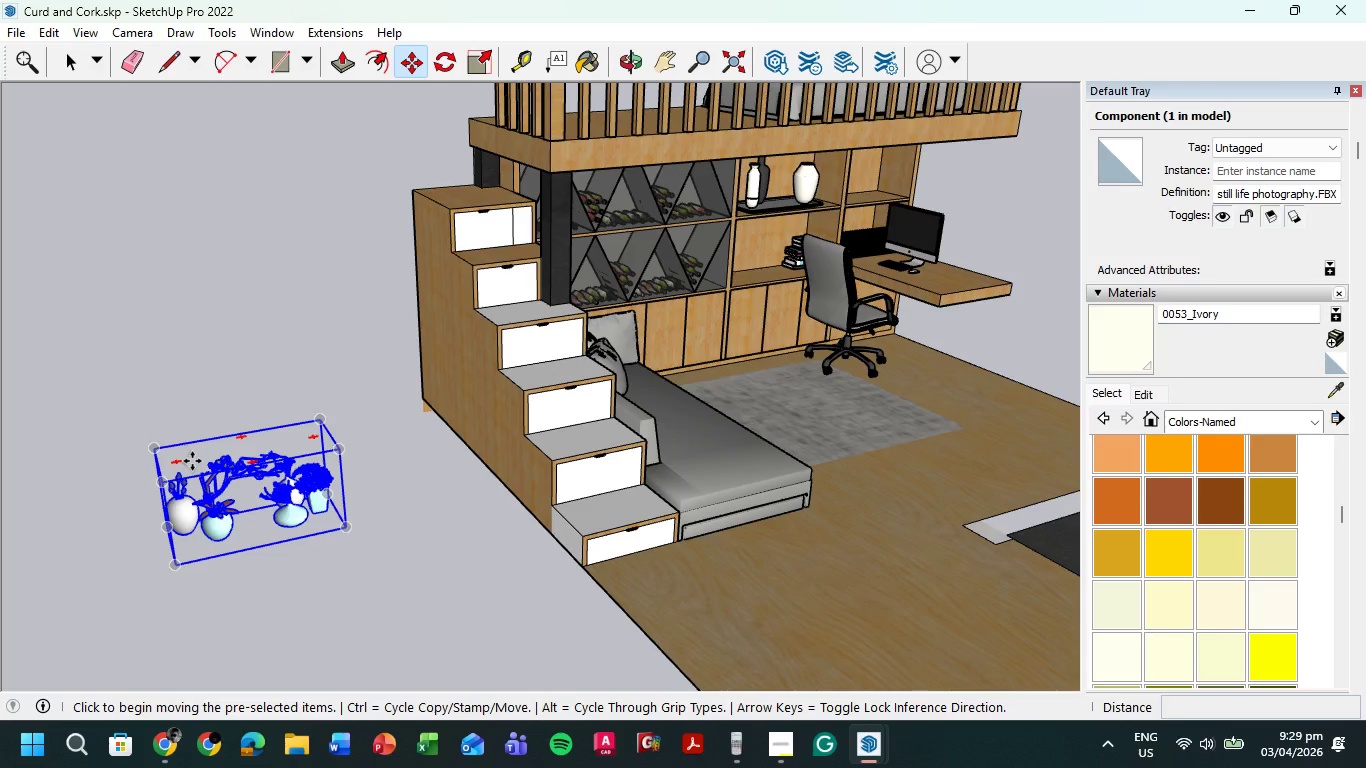 
left_click([75, 62])
 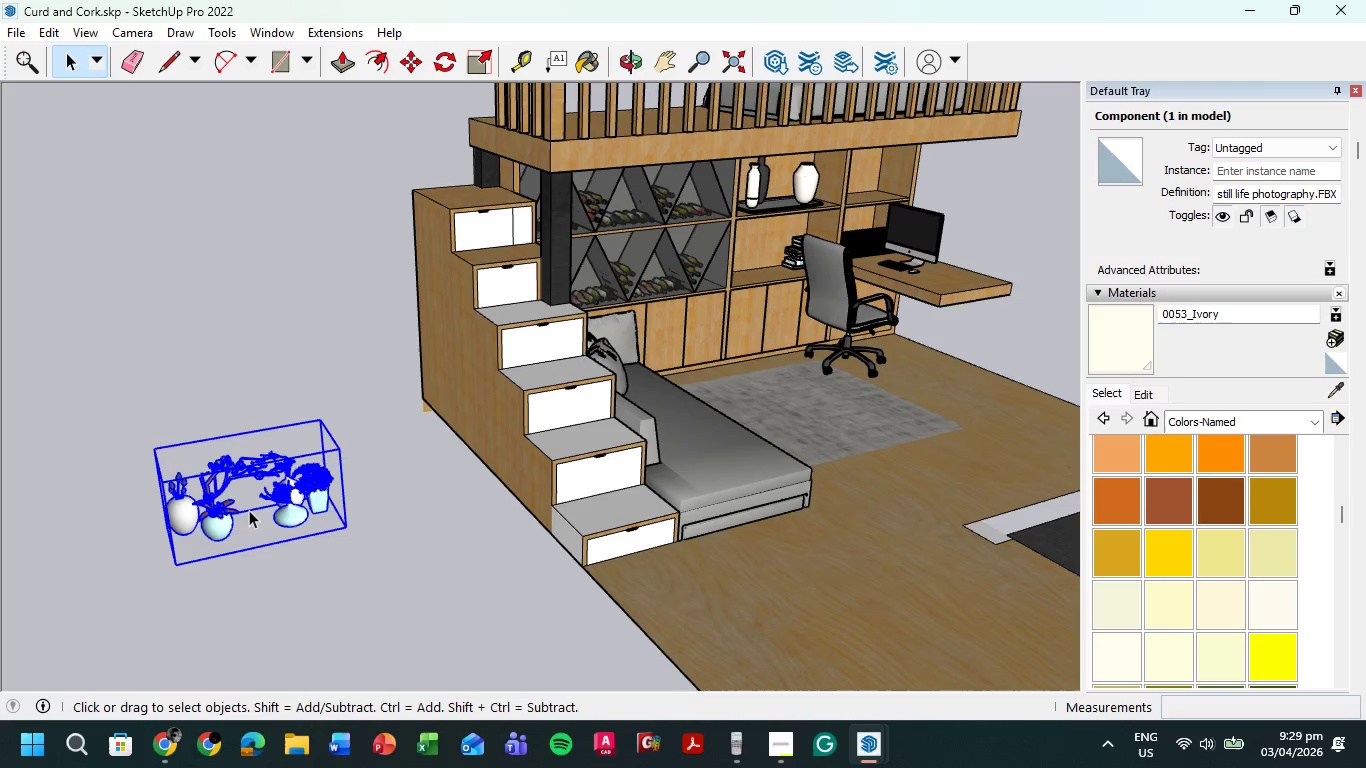 
left_click([251, 513])
 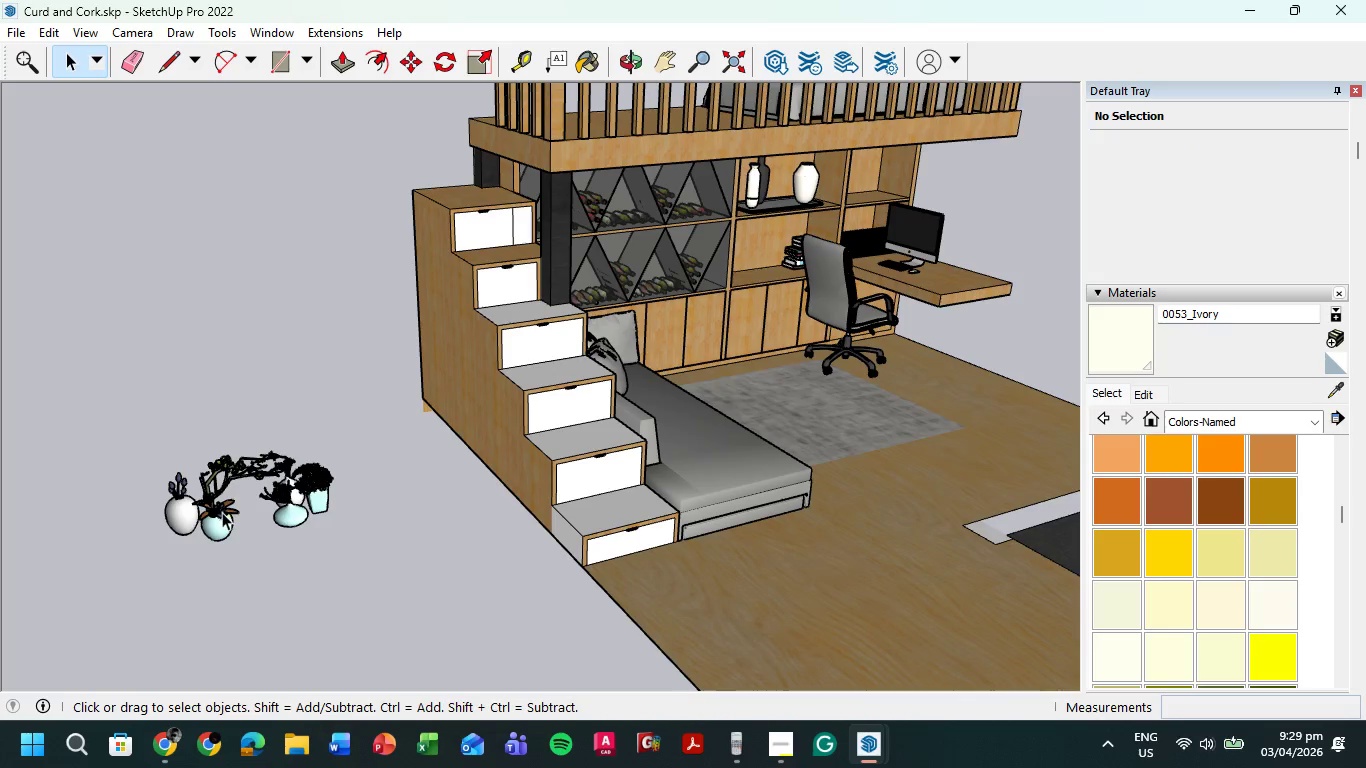 
double_click([222, 512])
 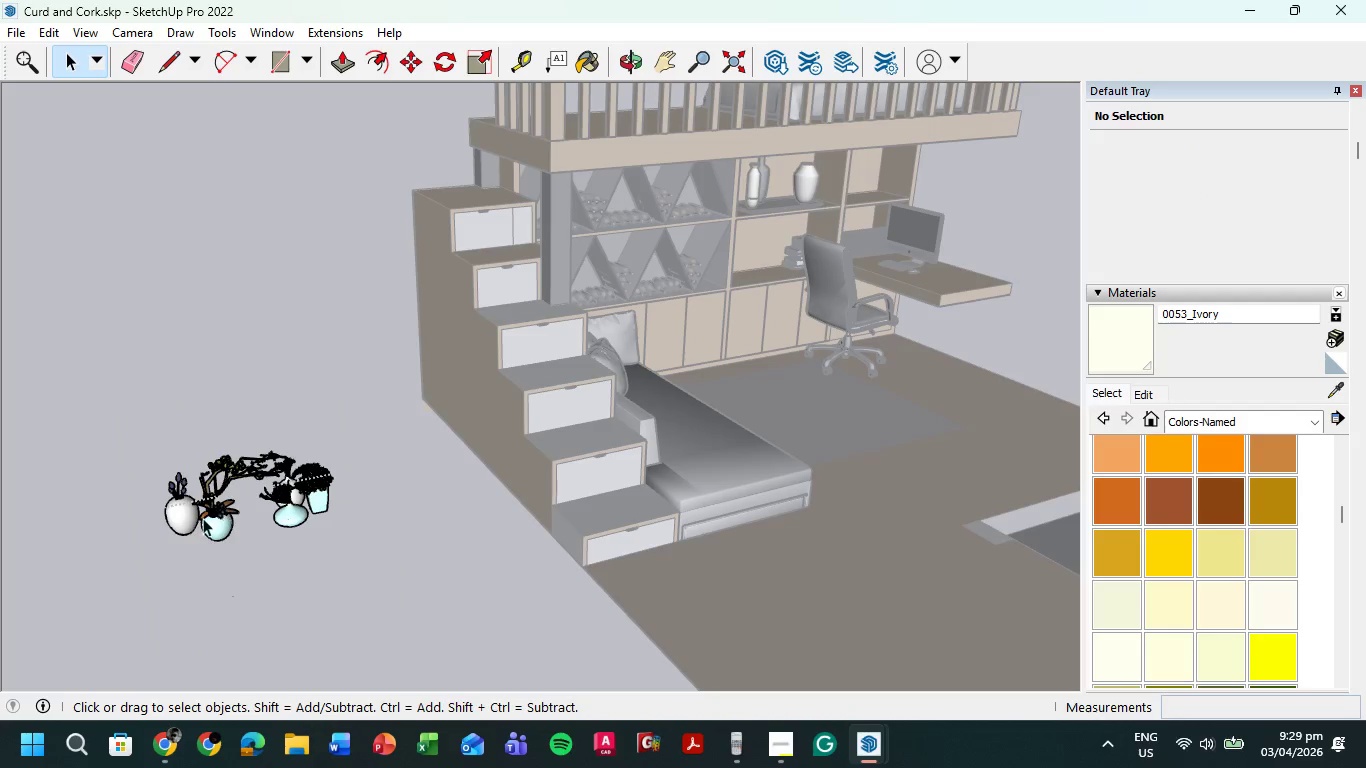 
left_click([218, 522])
 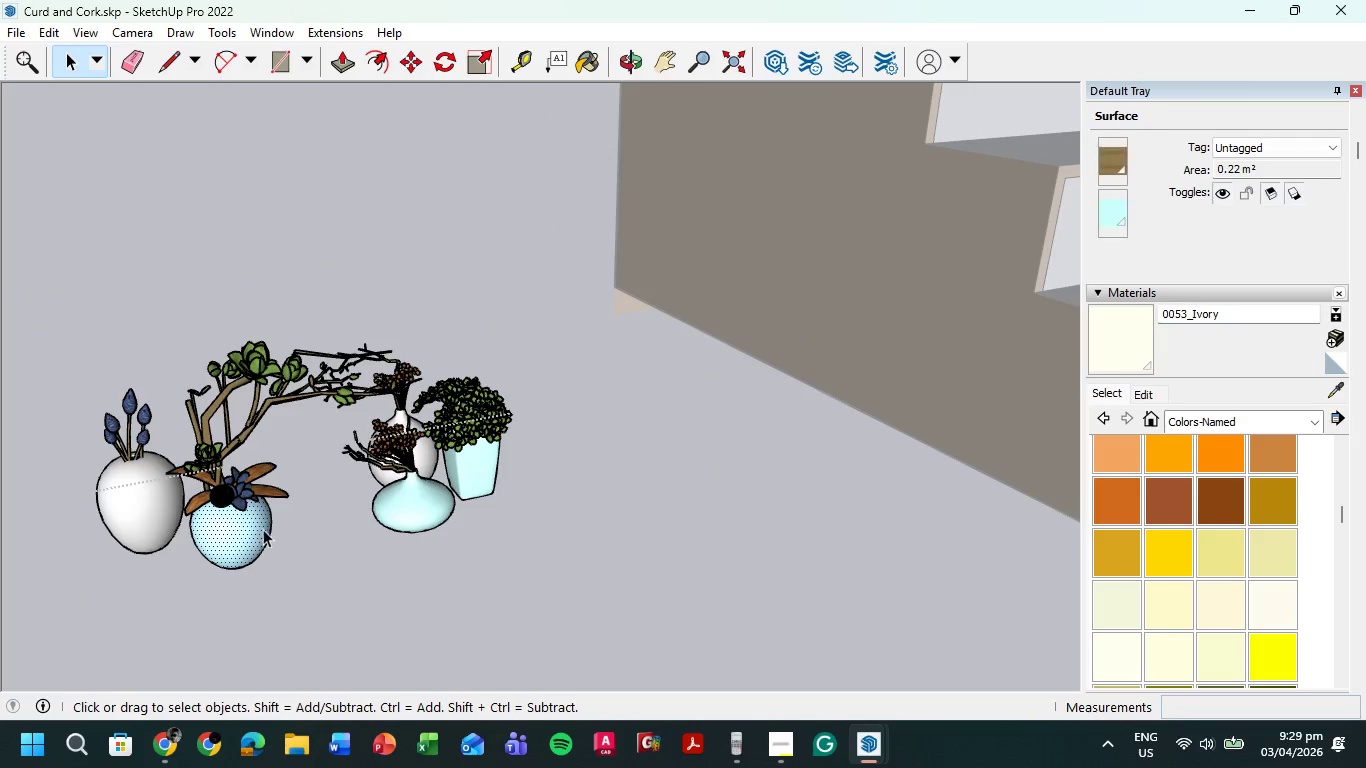 
scroll: coordinate [210, 521], scroll_direction: up, amount: 10.0
 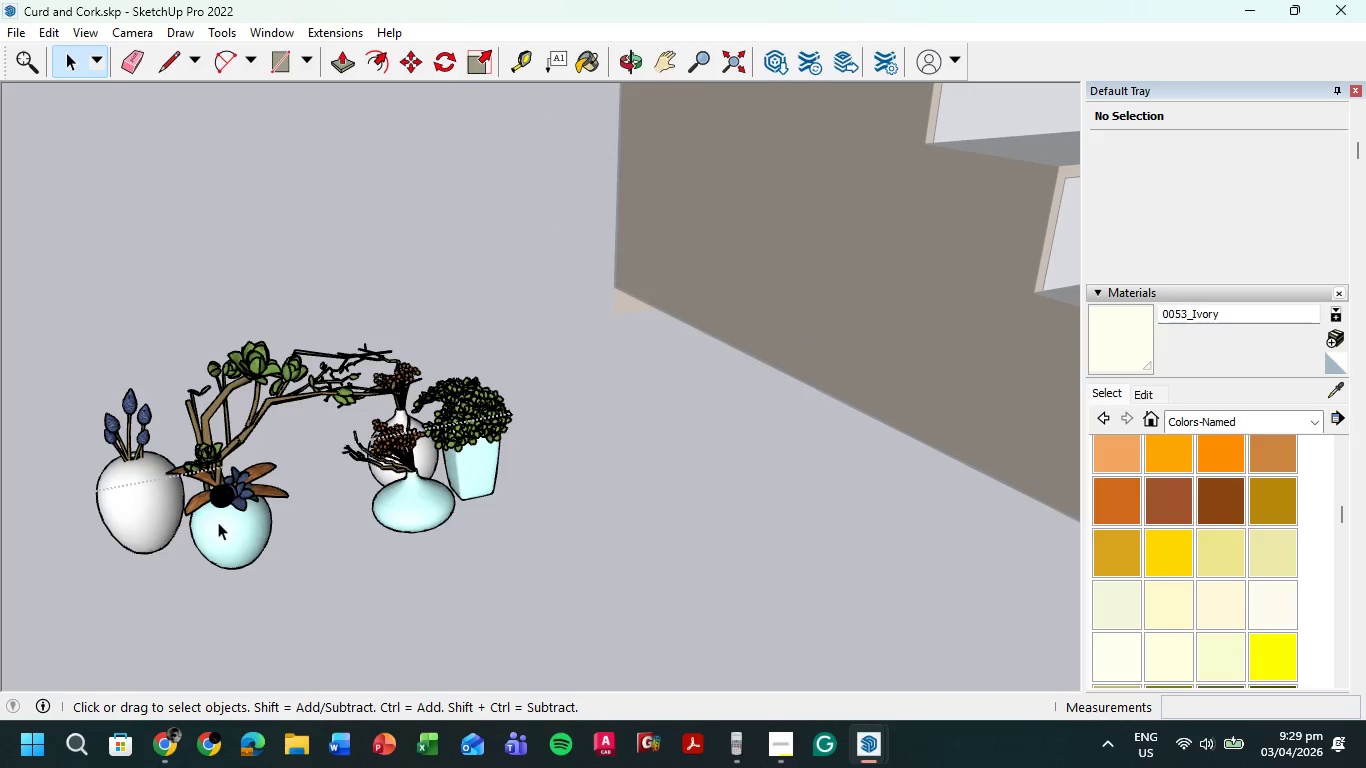 
left_click([250, 510])
 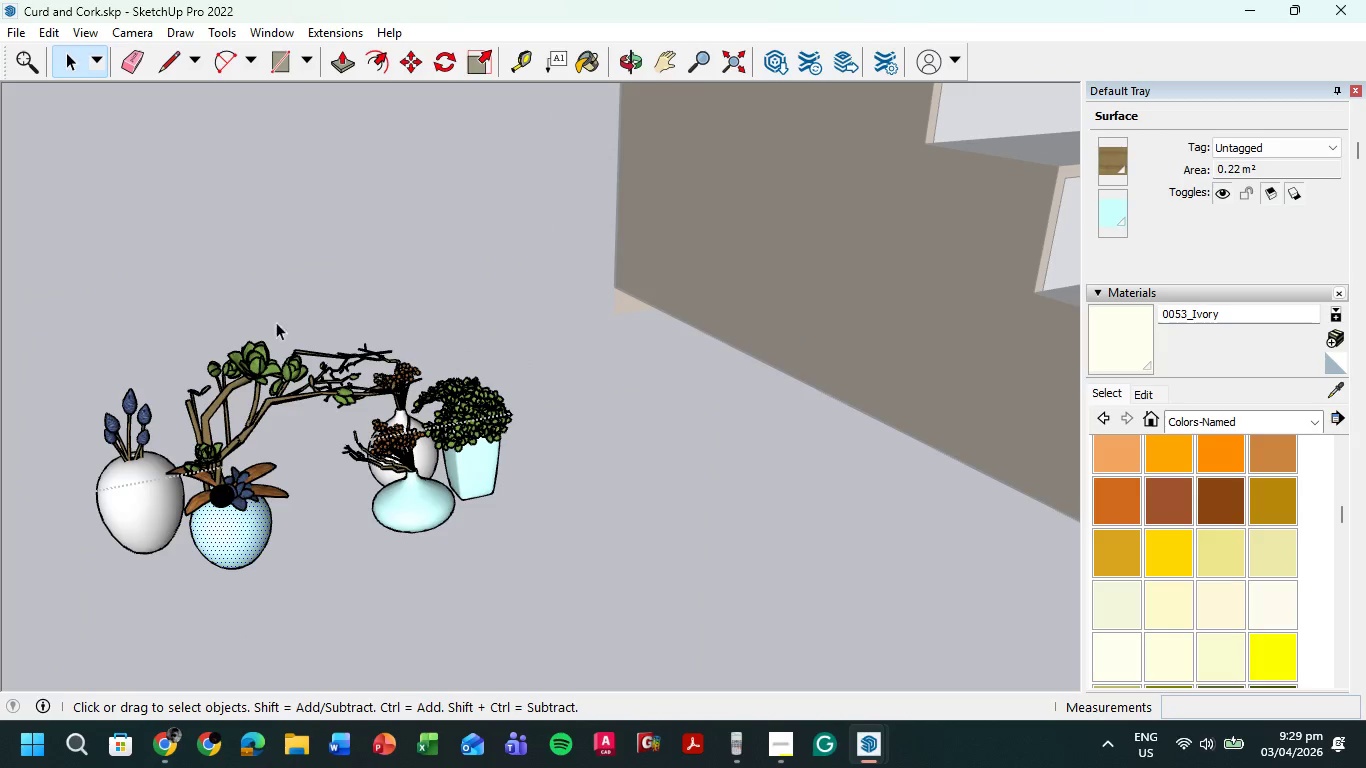 
left_click_drag(start_coordinate=[315, 257], to_coordinate=[232, 507])
 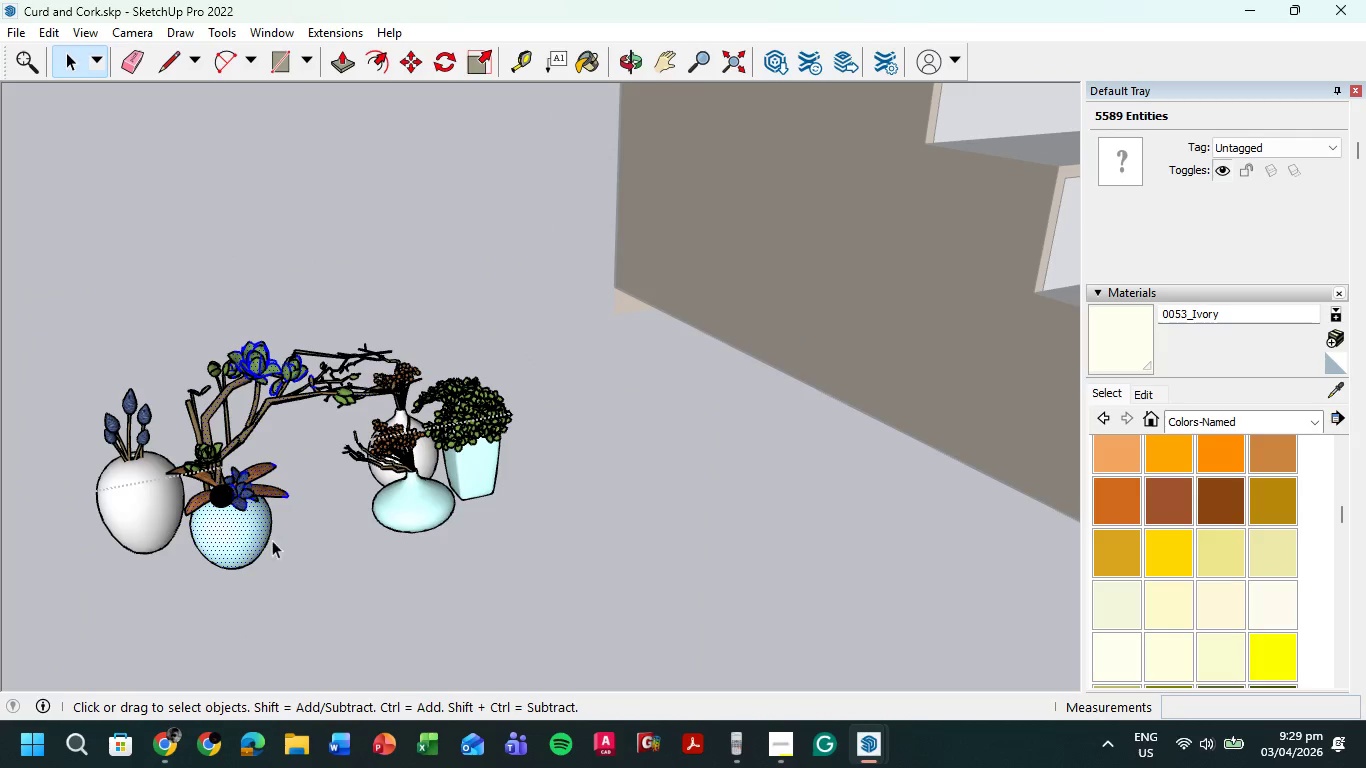 
left_click_drag(start_coordinate=[271, 572], to_coordinate=[203, 294])
 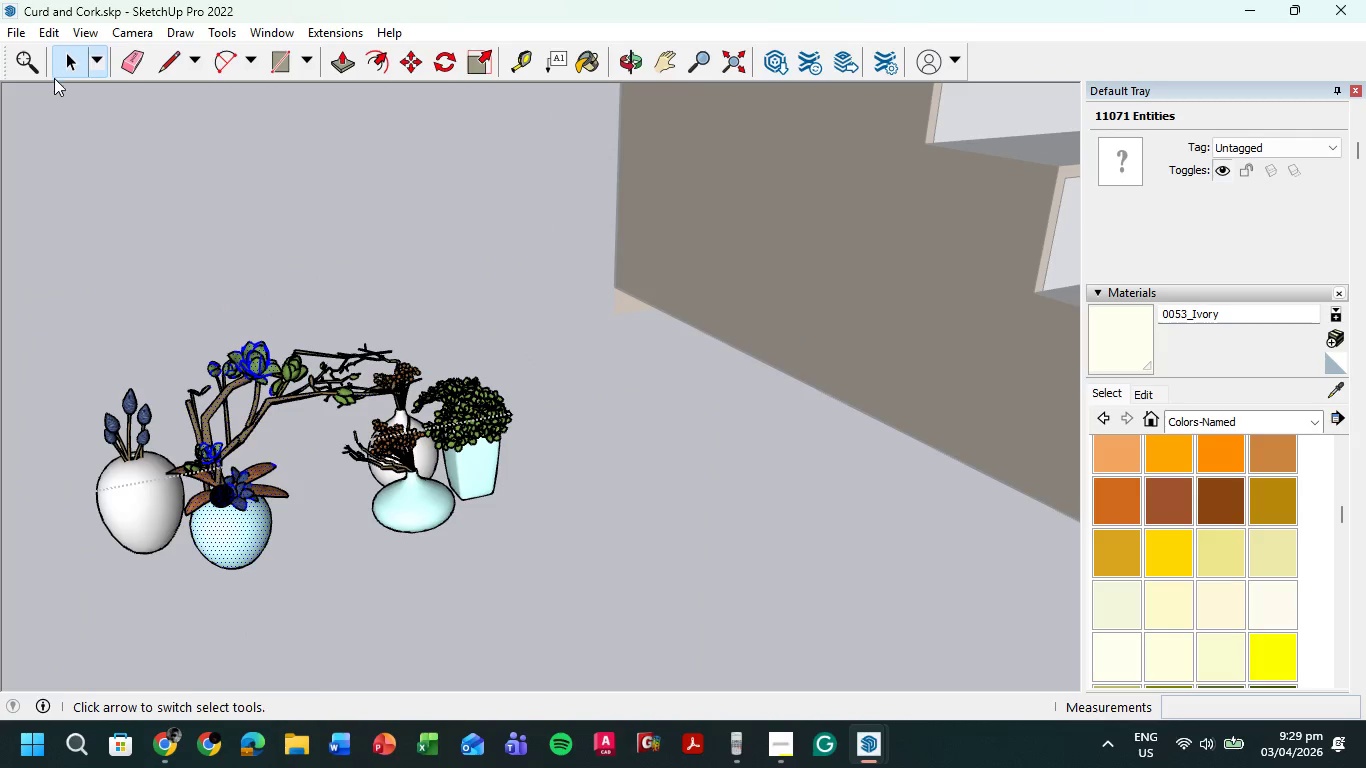 
double_click([119, 163])
 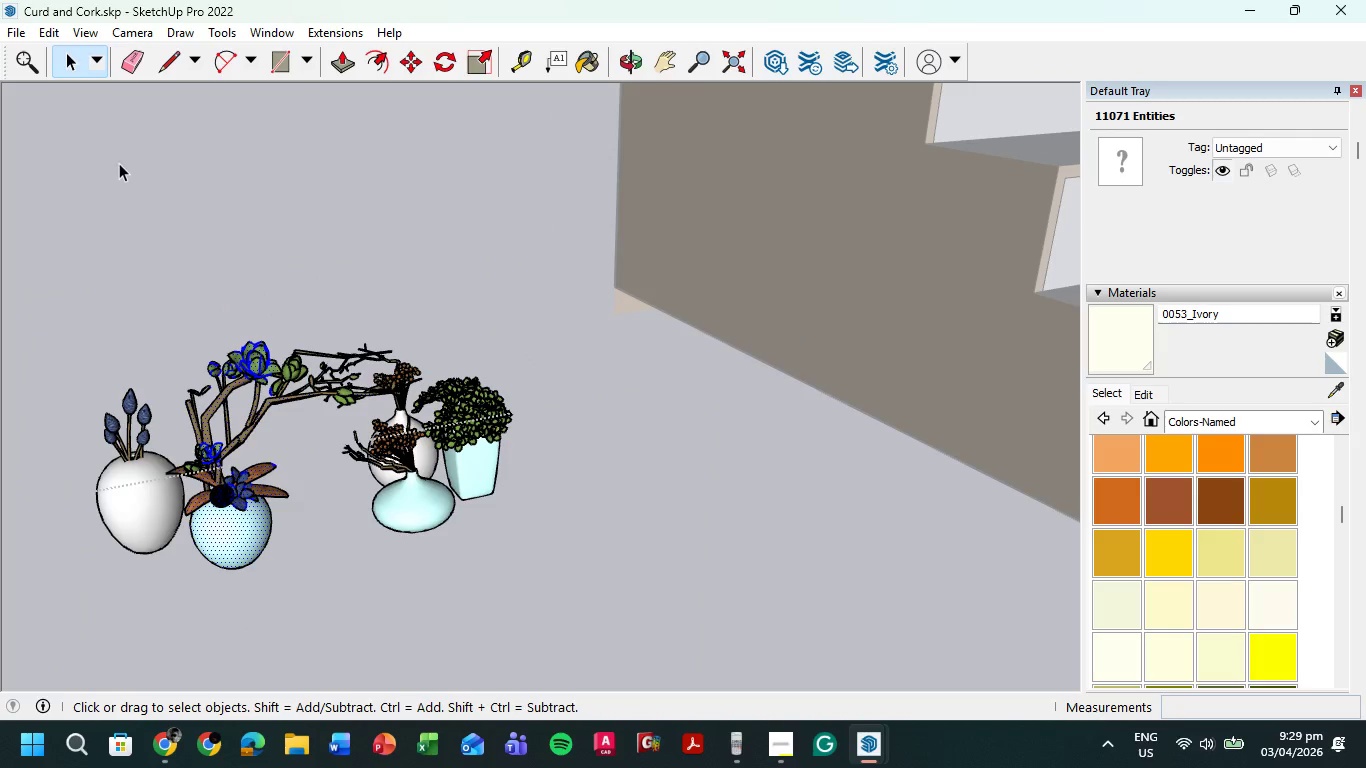 
triple_click([119, 163])
 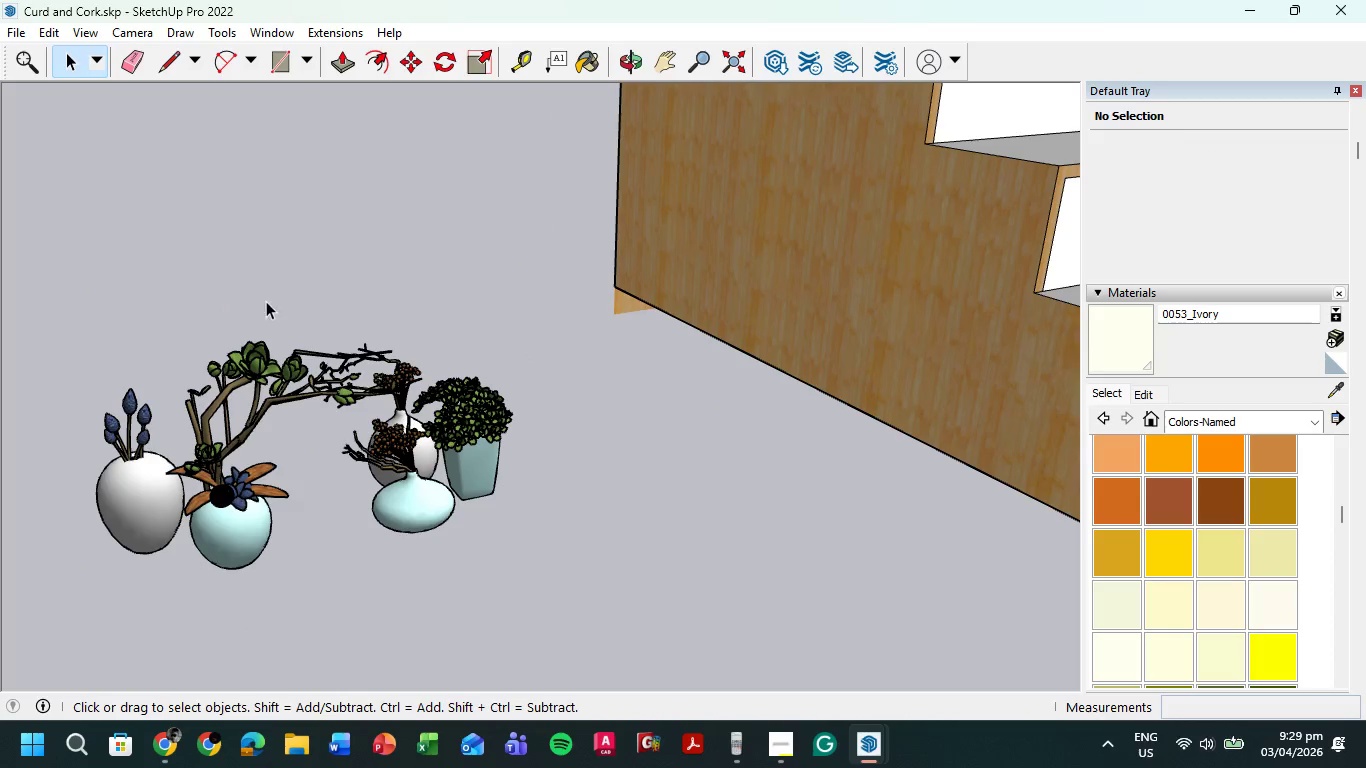 
left_click([321, 409])
 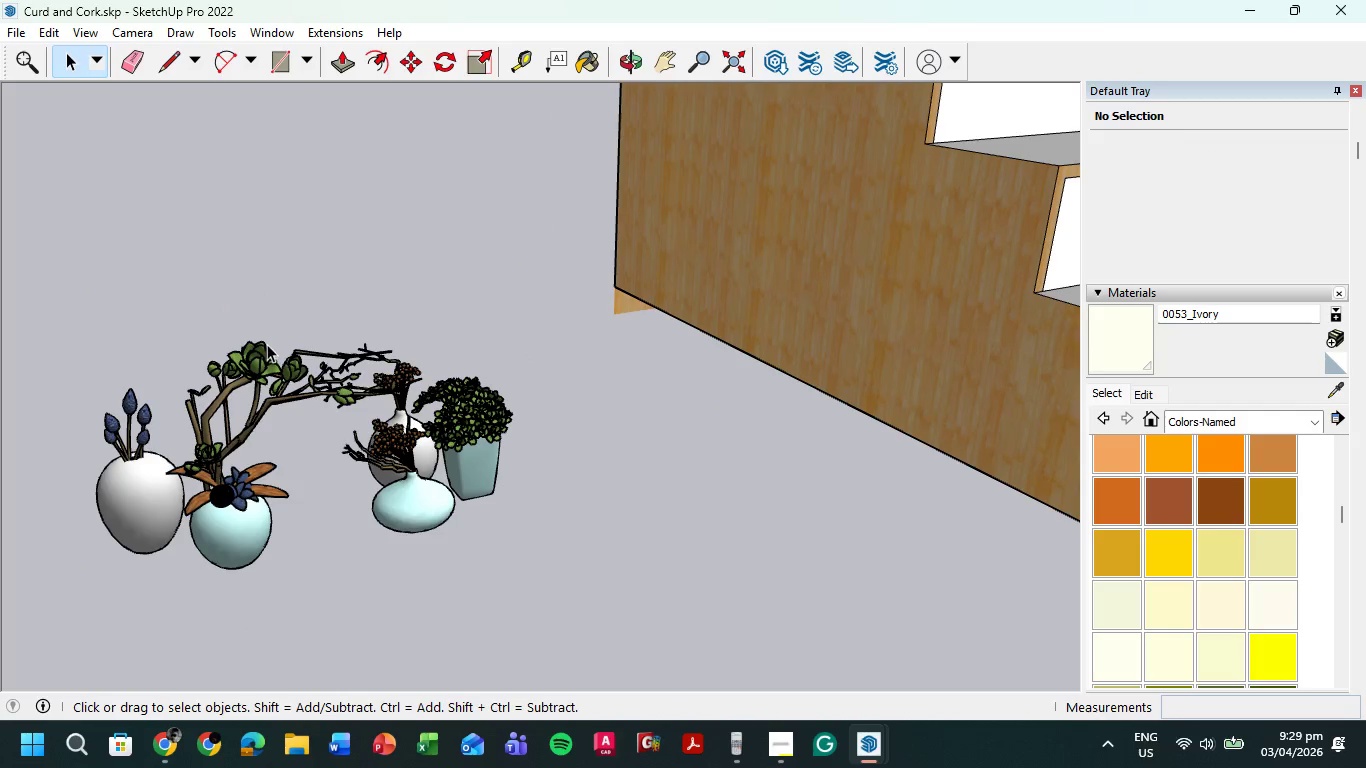 
left_click([252, 383])
 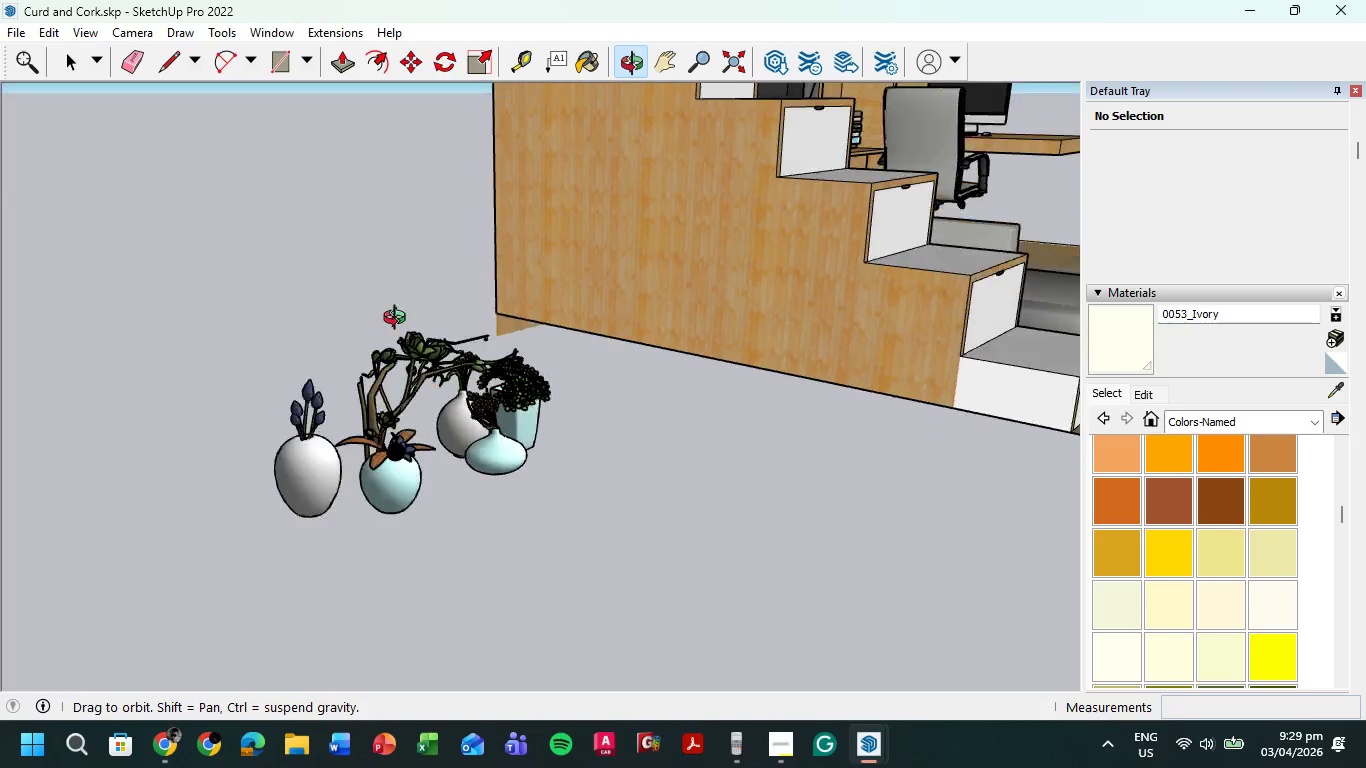 
scroll: coordinate [268, 360], scroll_direction: down, amount: 4.0
 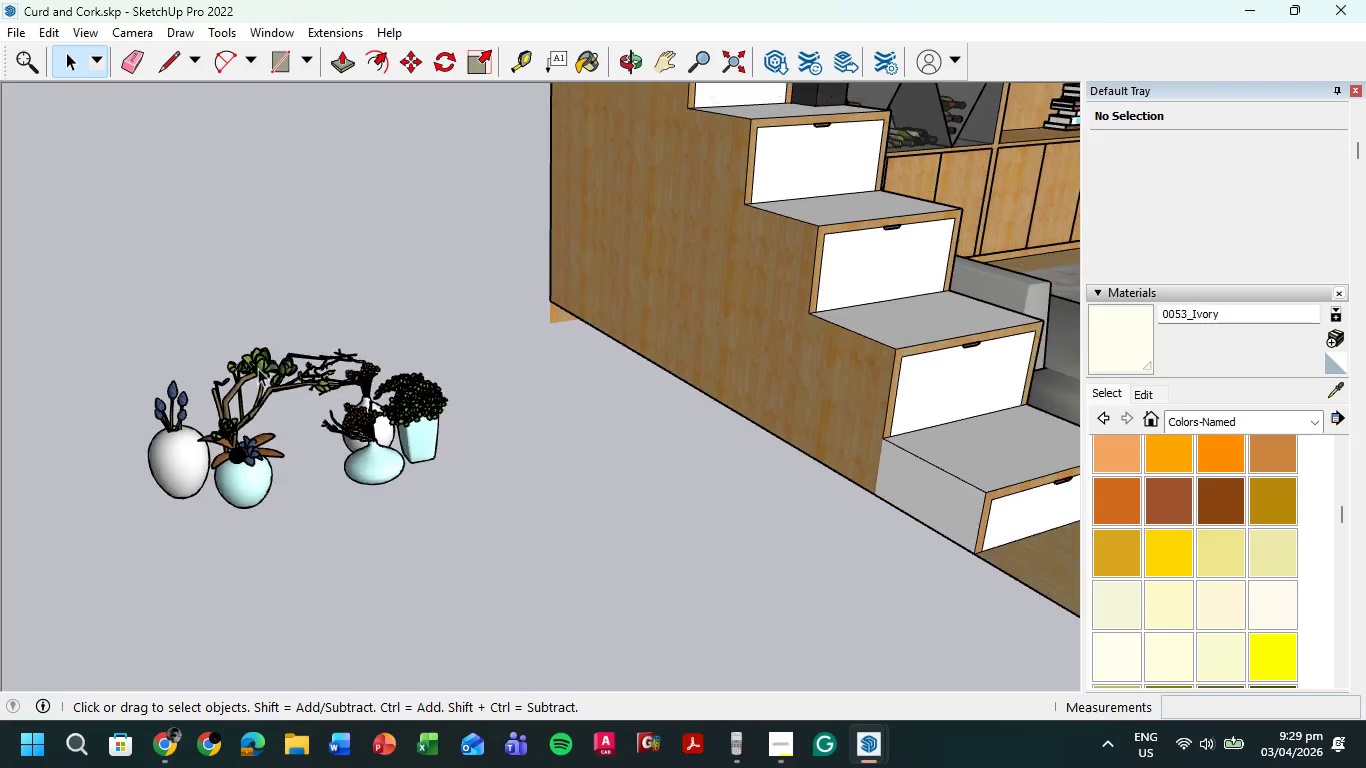 
left_click([327, 342])
 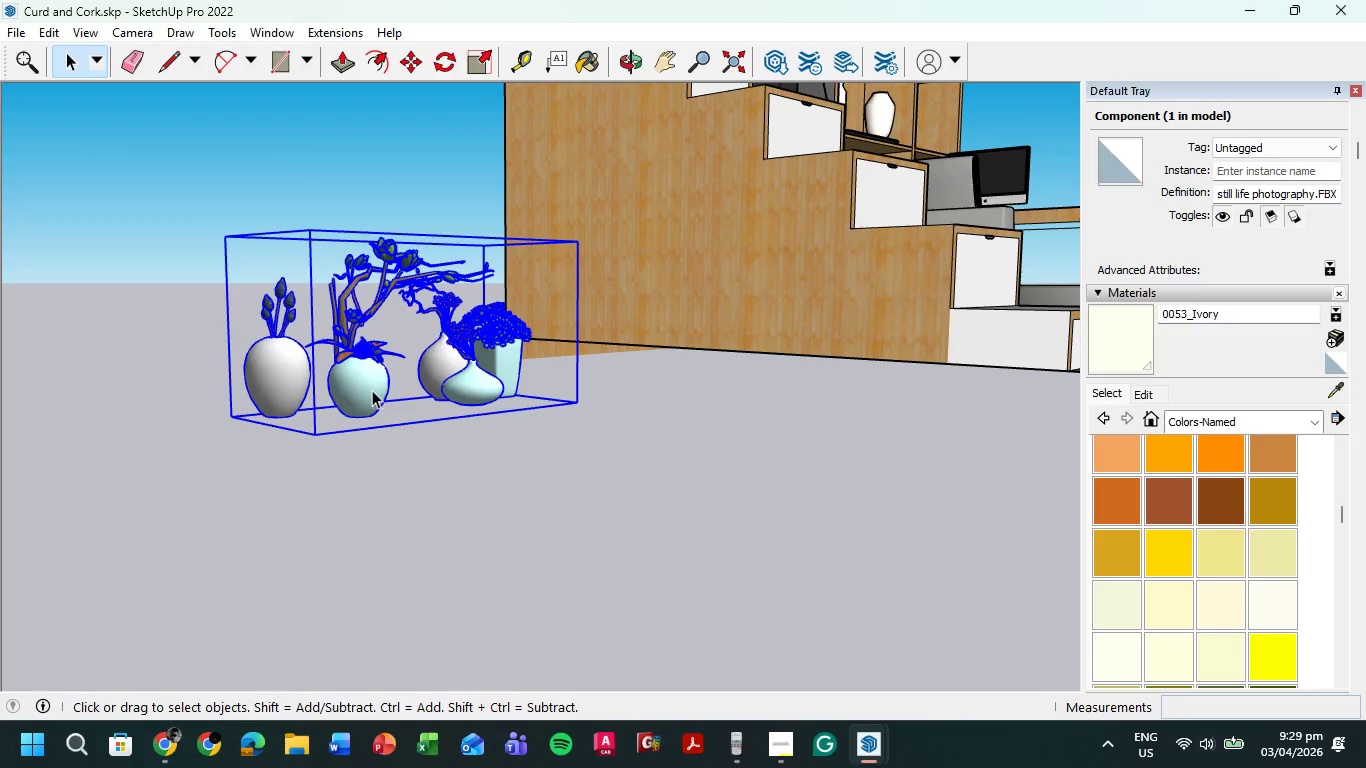 
key(Delete)
 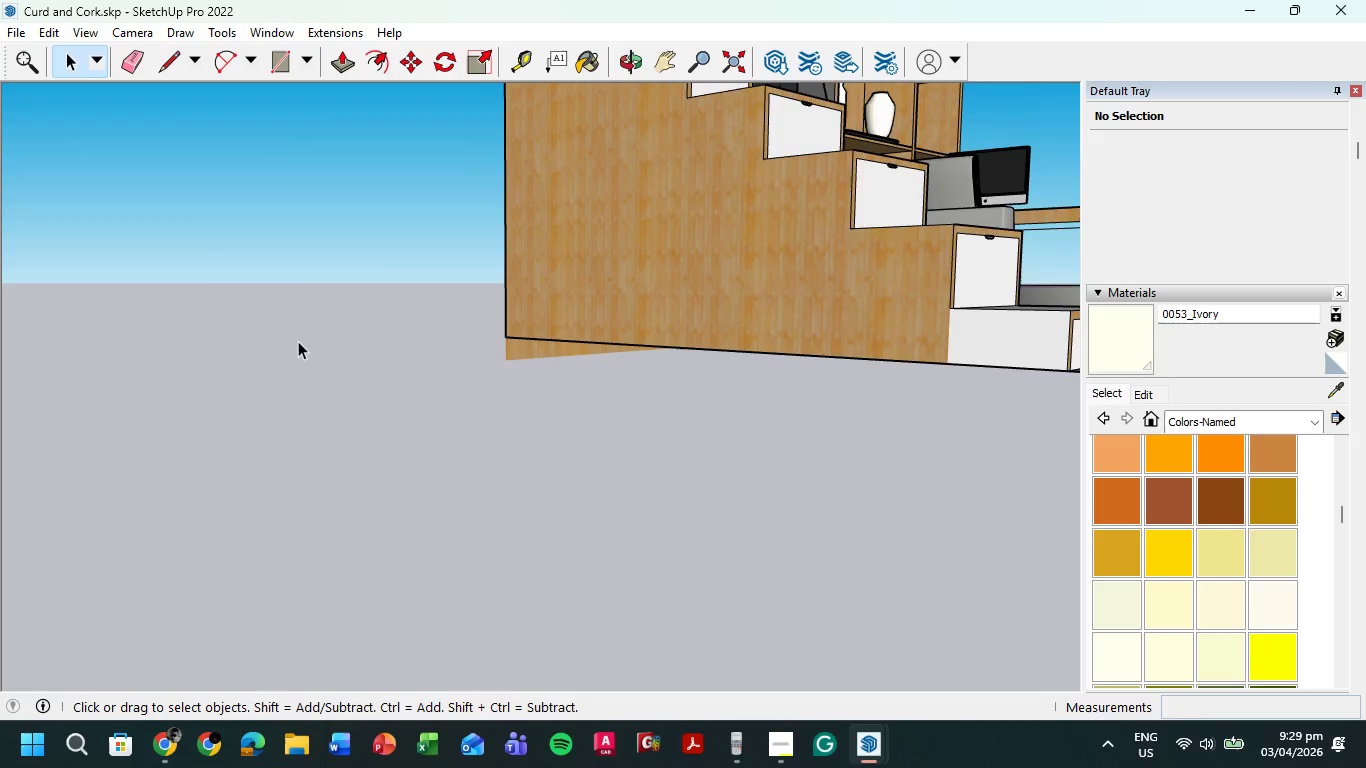 
scroll: coordinate [297, 341], scroll_direction: down, amount: 5.0
 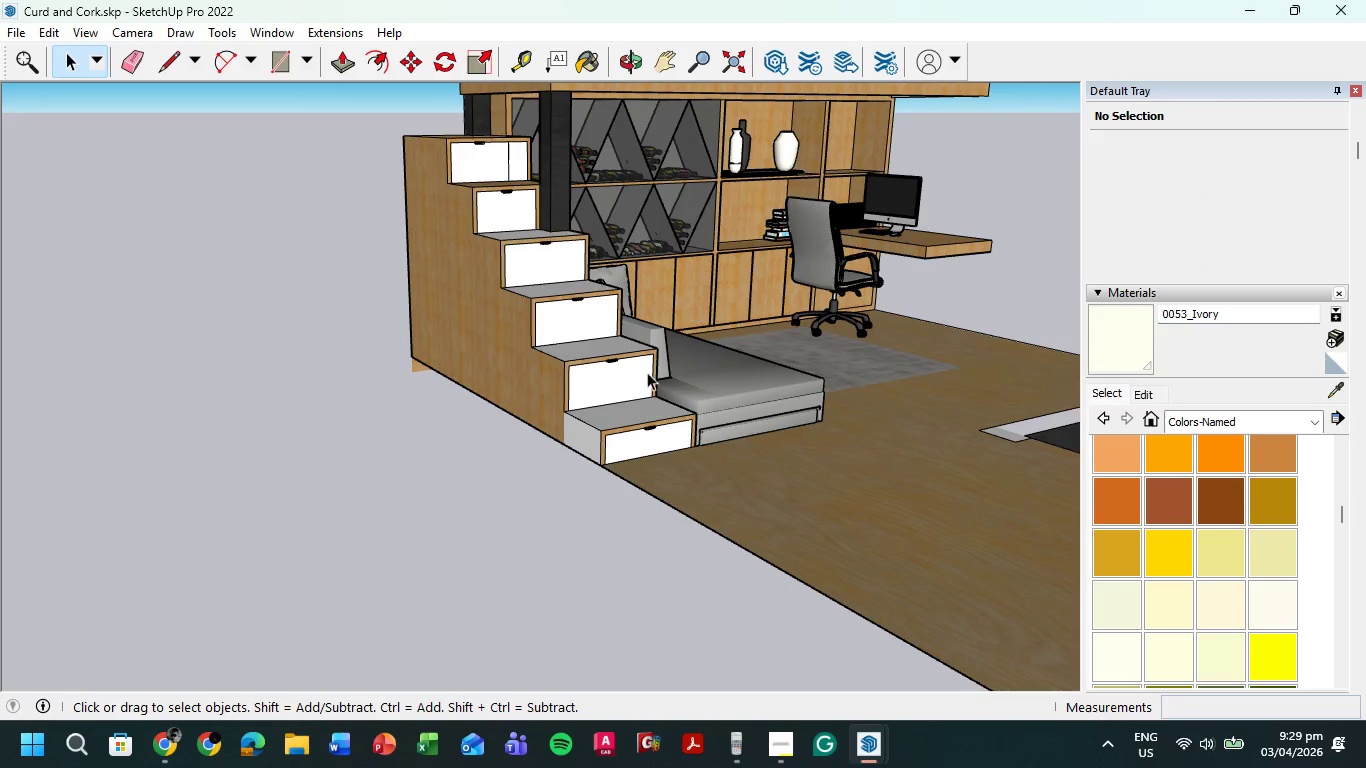 
left_click([172, 737])
 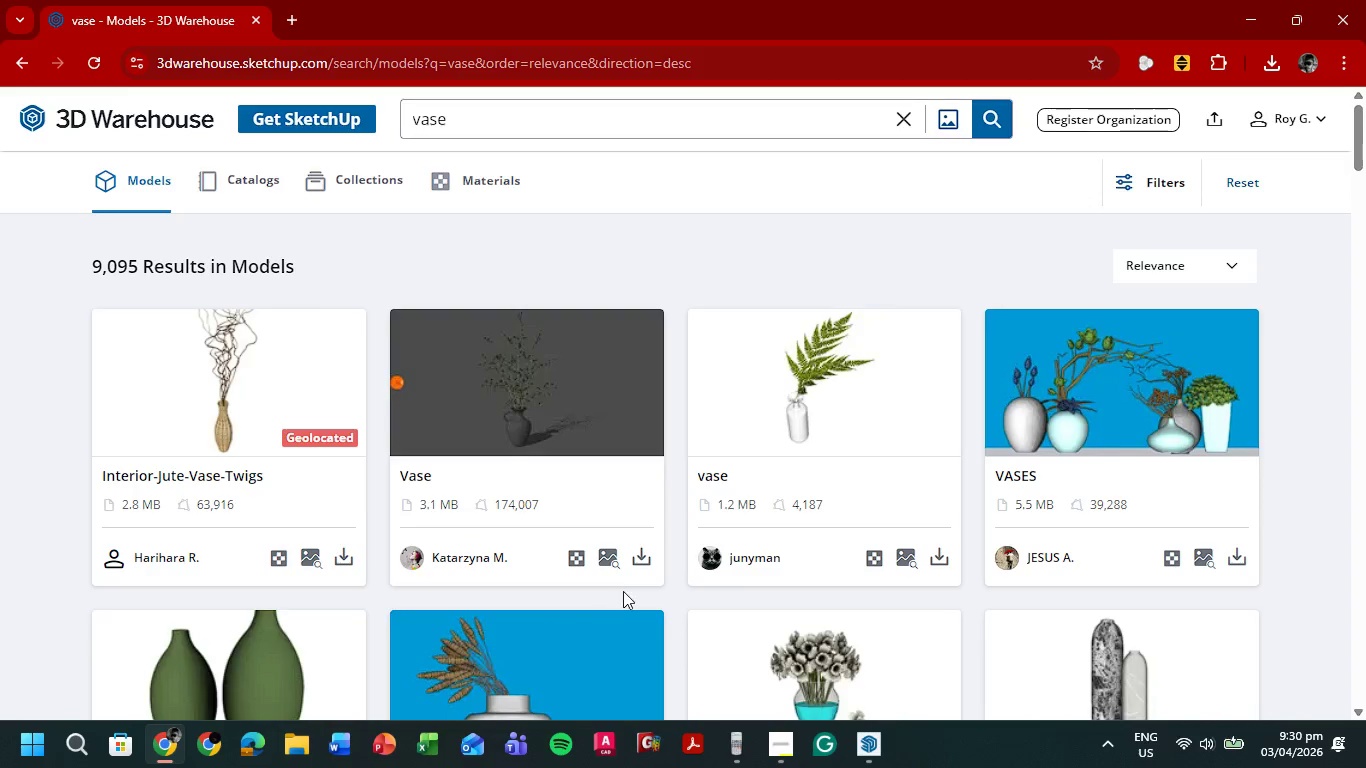 
wait(7.61)
 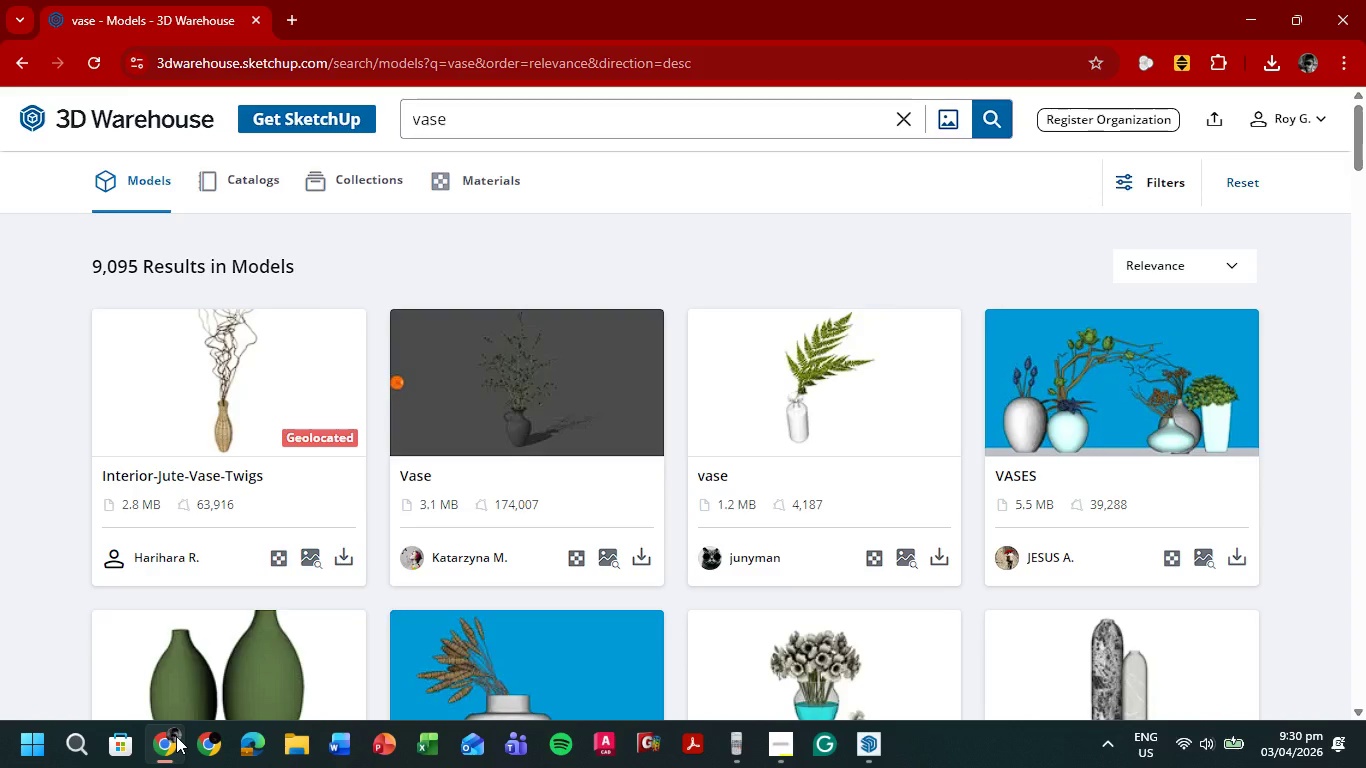 
scroll: coordinate [867, 233], scroll_direction: down, amount: 3.0
 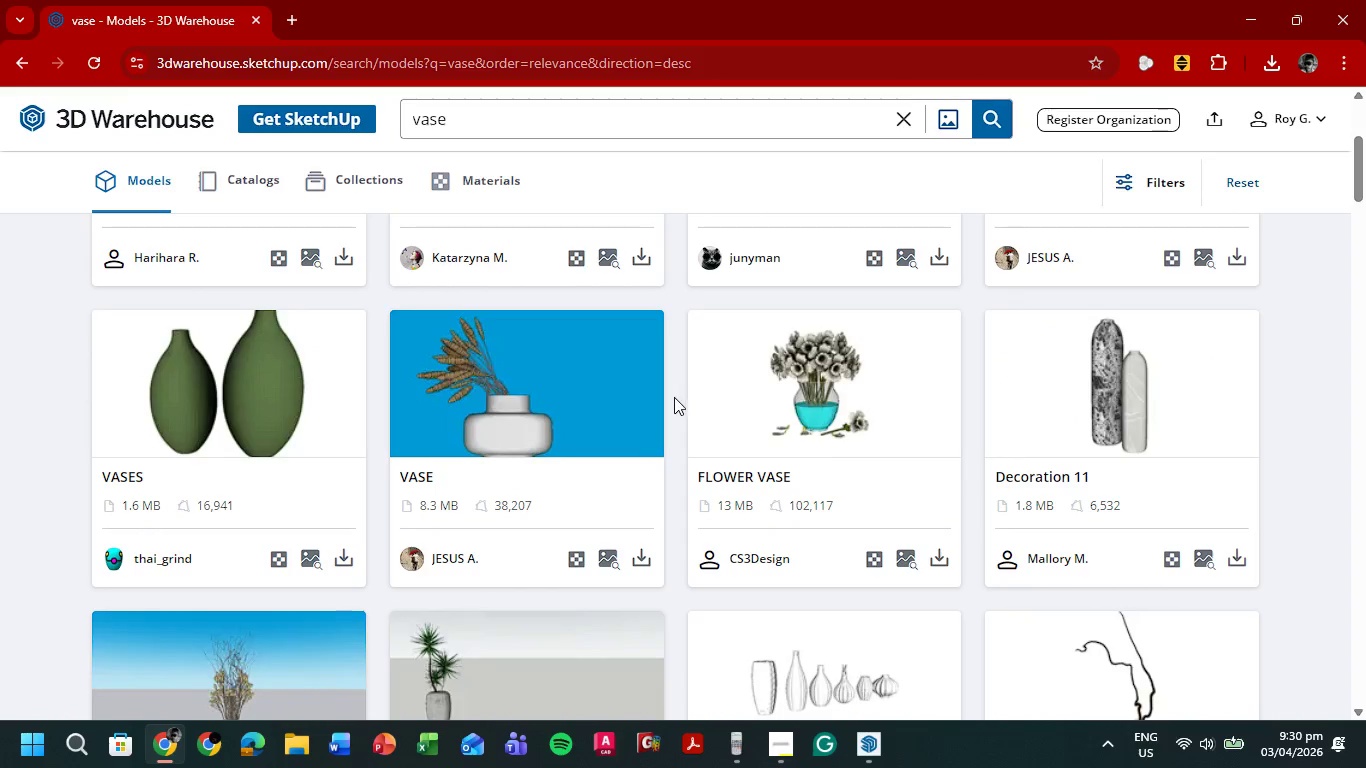 
scroll: coordinate [455, 354], scroll_direction: up, amount: 2.0
 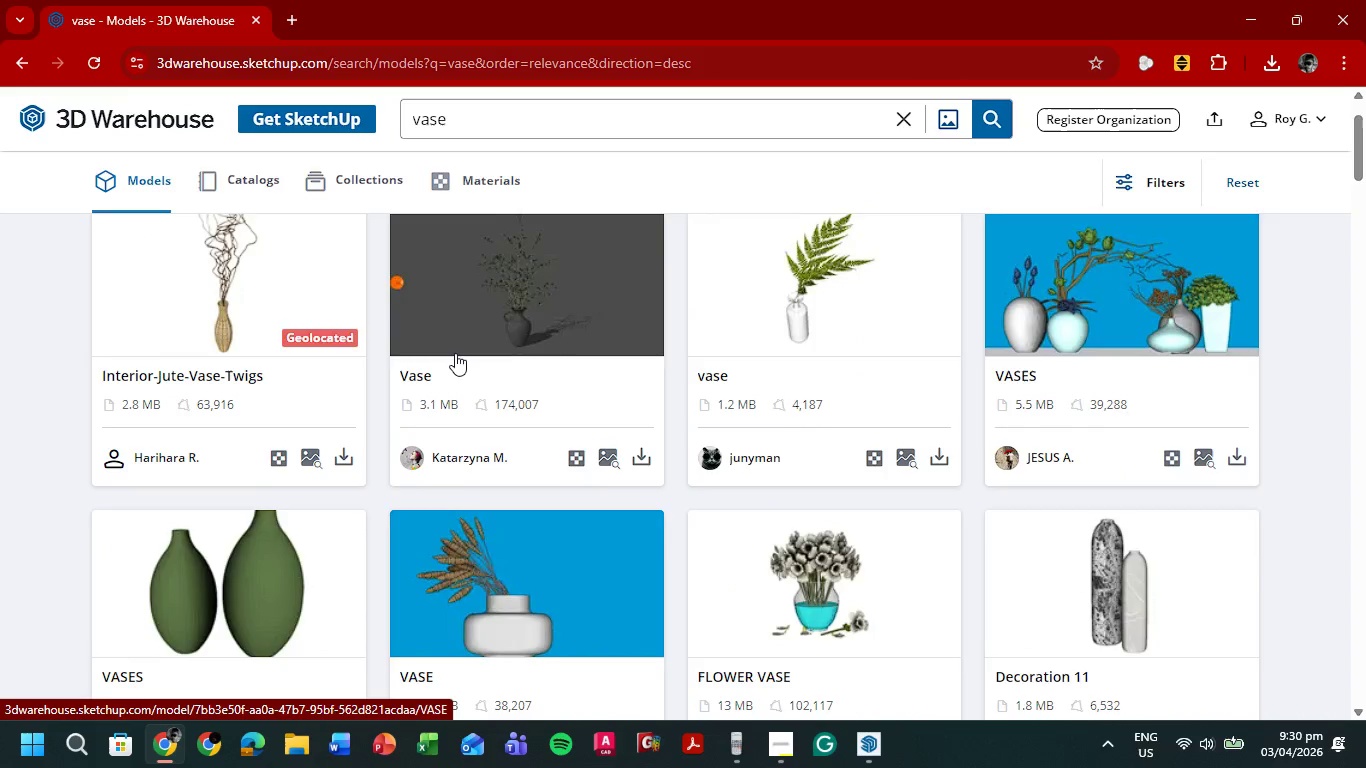 
scroll: coordinate [1279, 388], scroll_direction: down, amount: 6.0
 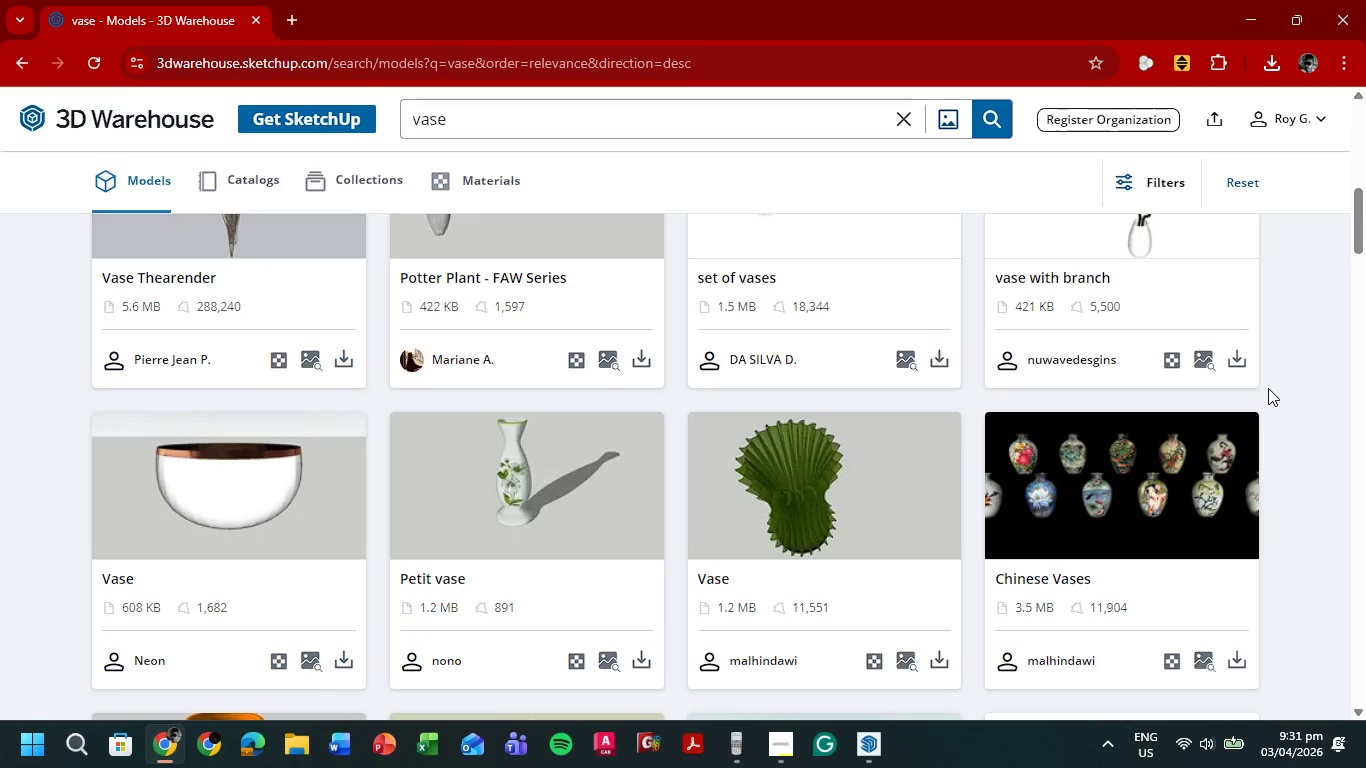 
wait(89.24)
 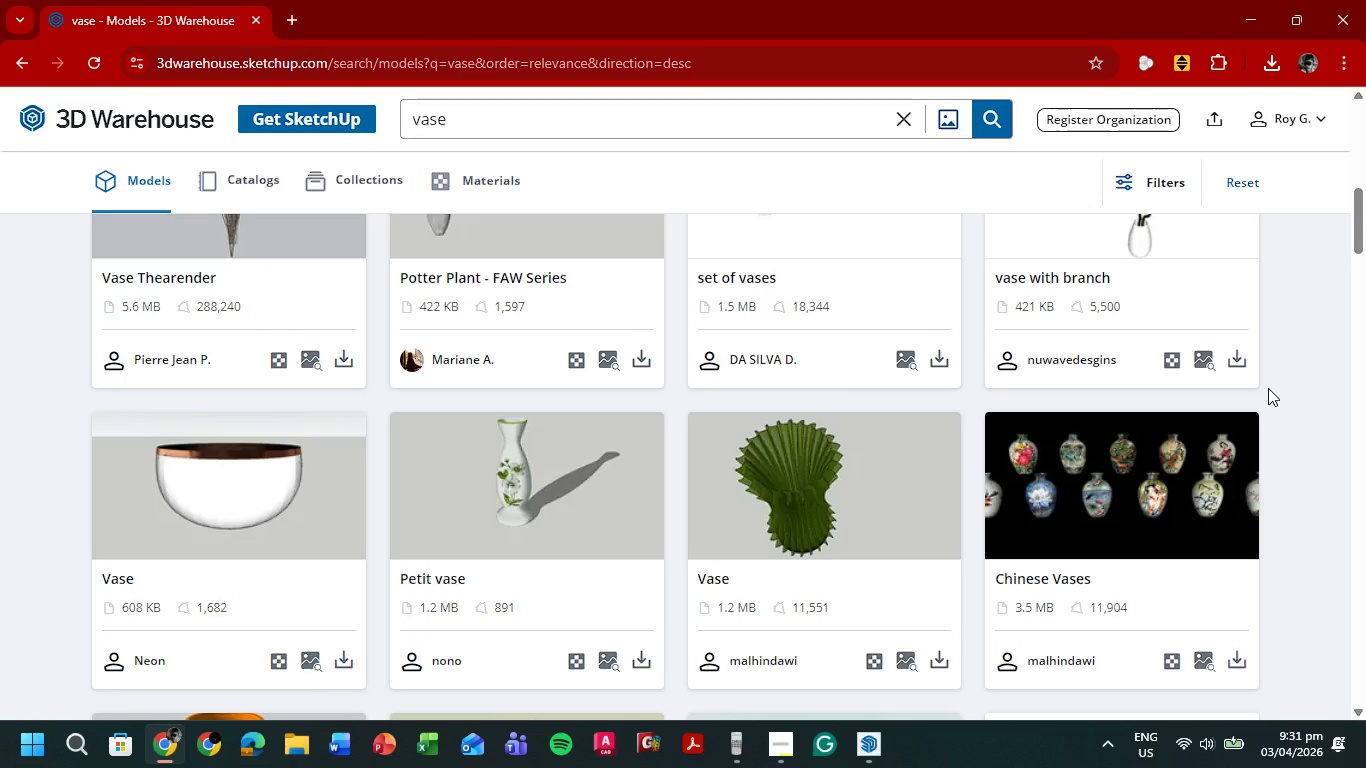 
scroll: coordinate [992, 406], scroll_direction: down, amount: 16.0
 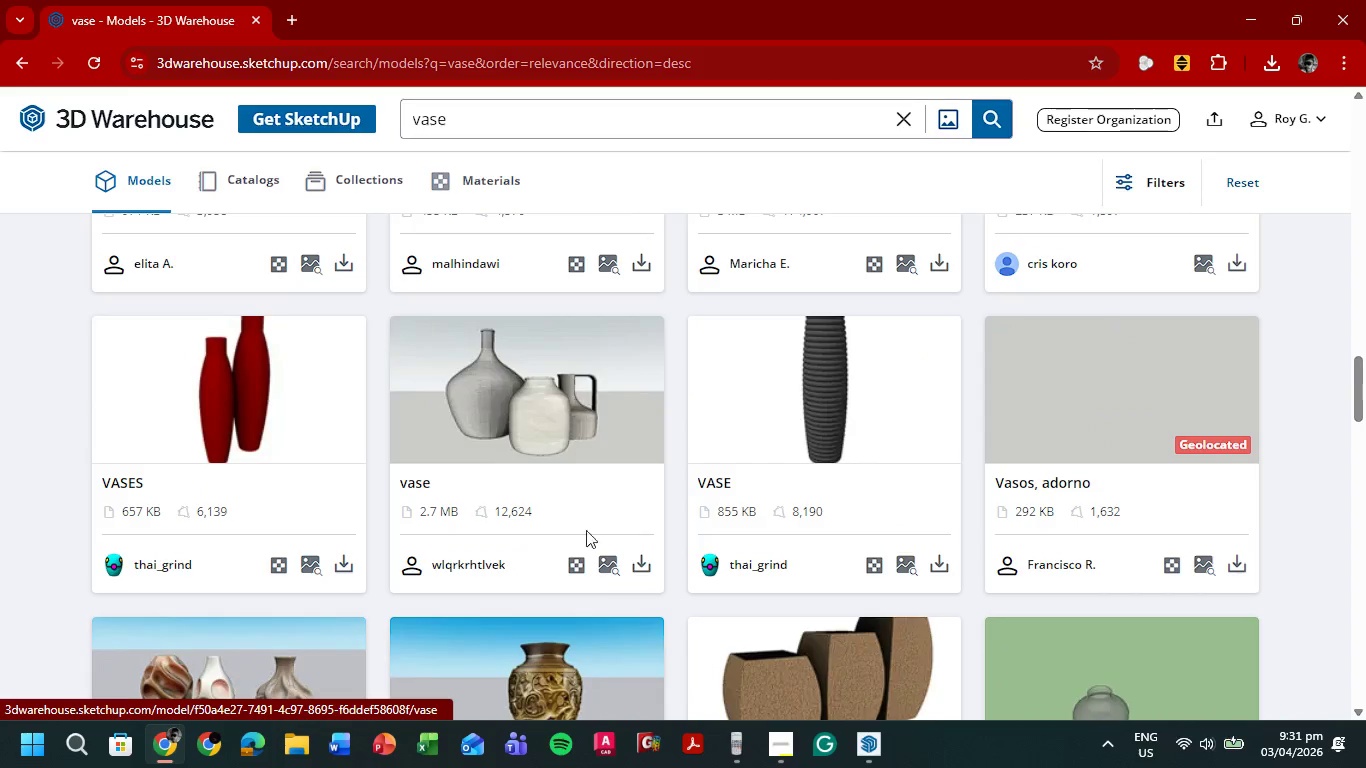 
left_click([641, 567])
 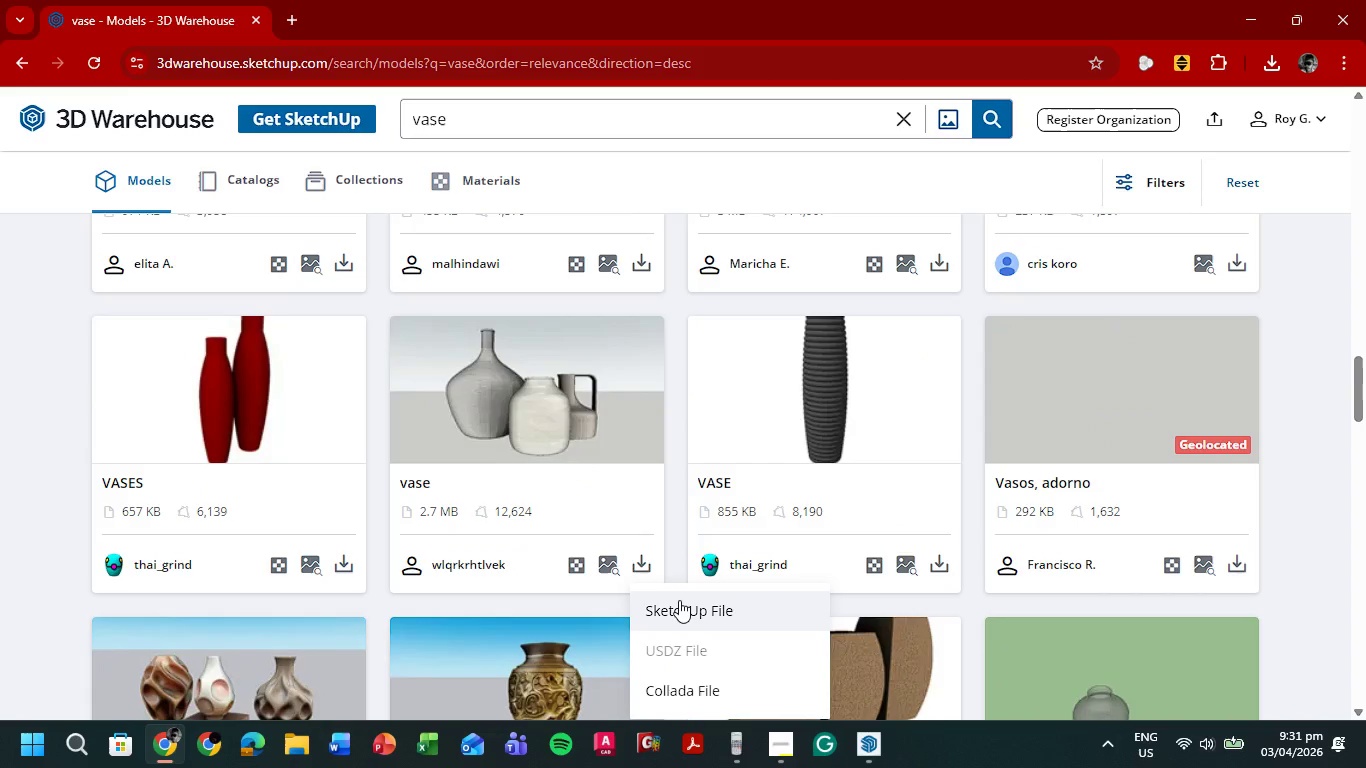 
left_click([680, 600])
 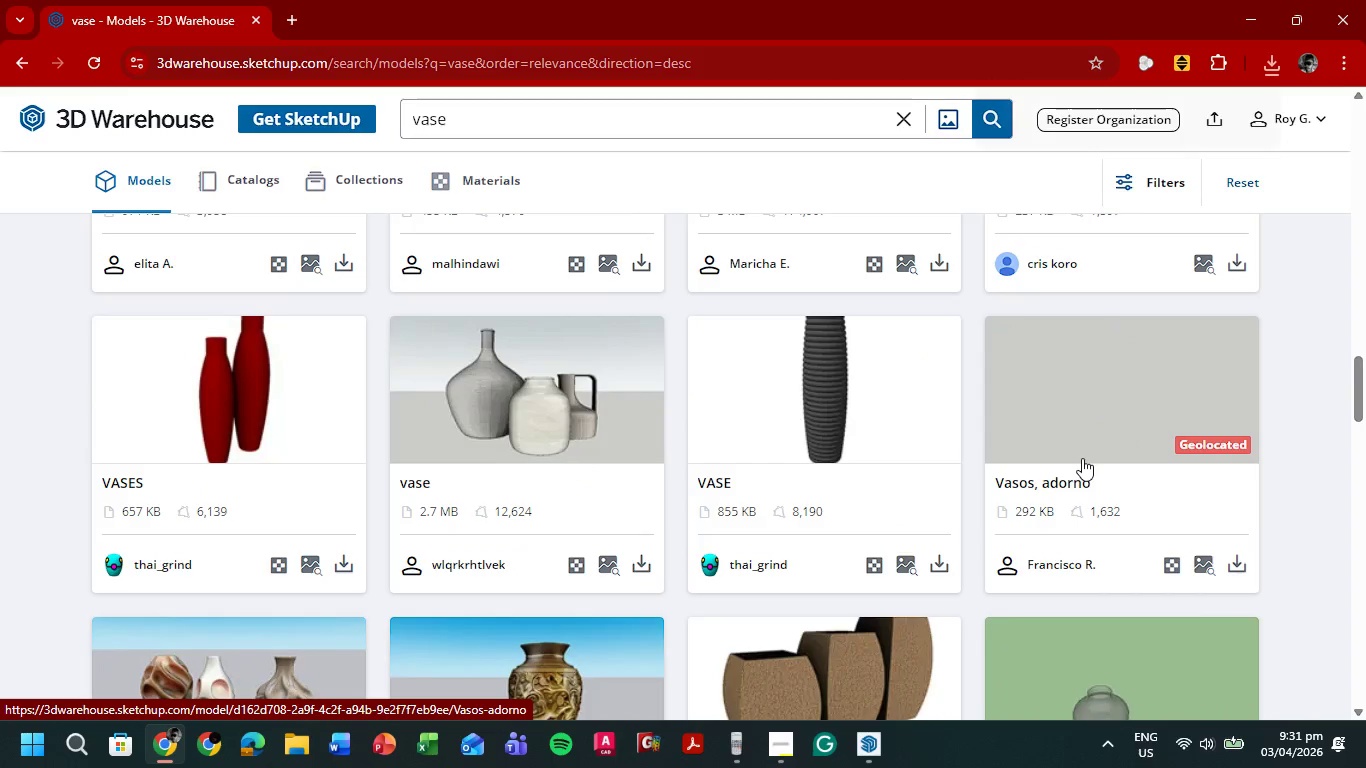 
wait(6.94)
 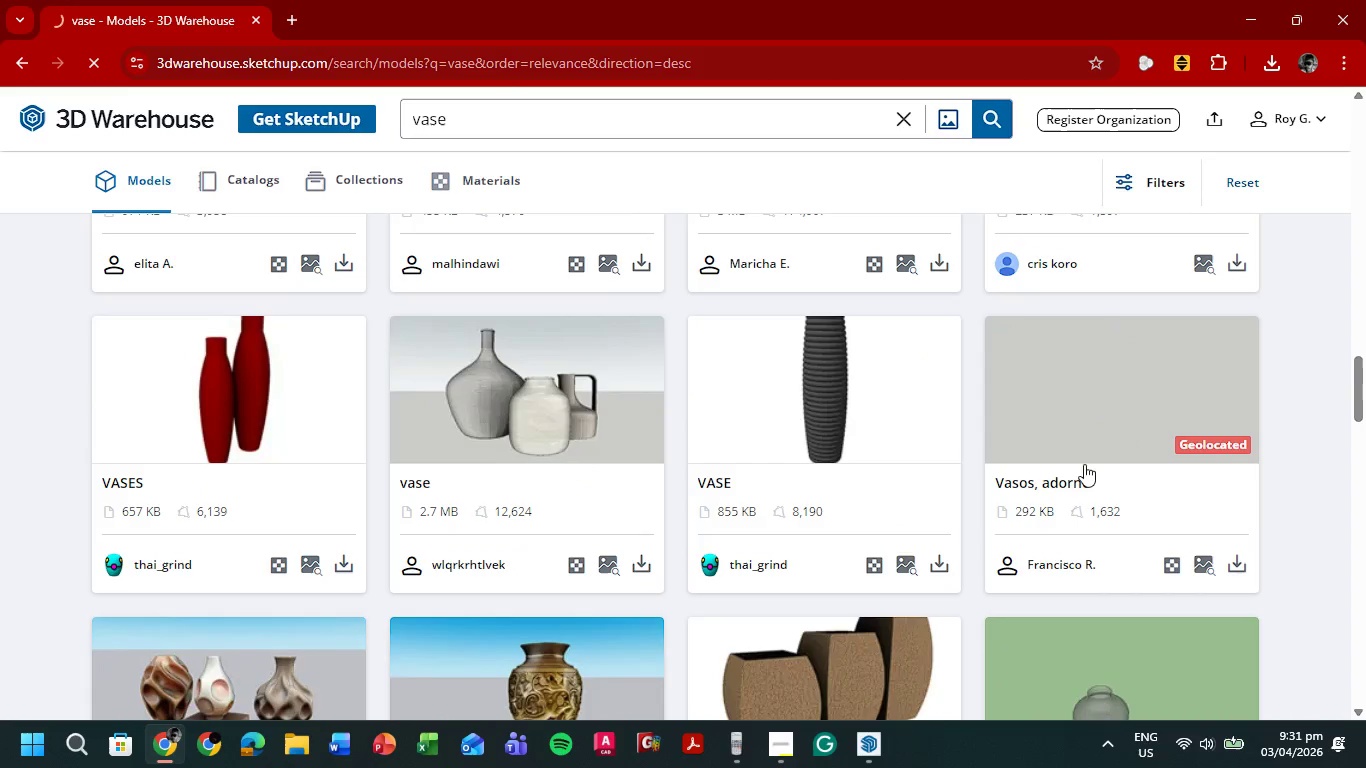 
left_click([1098, 98])
 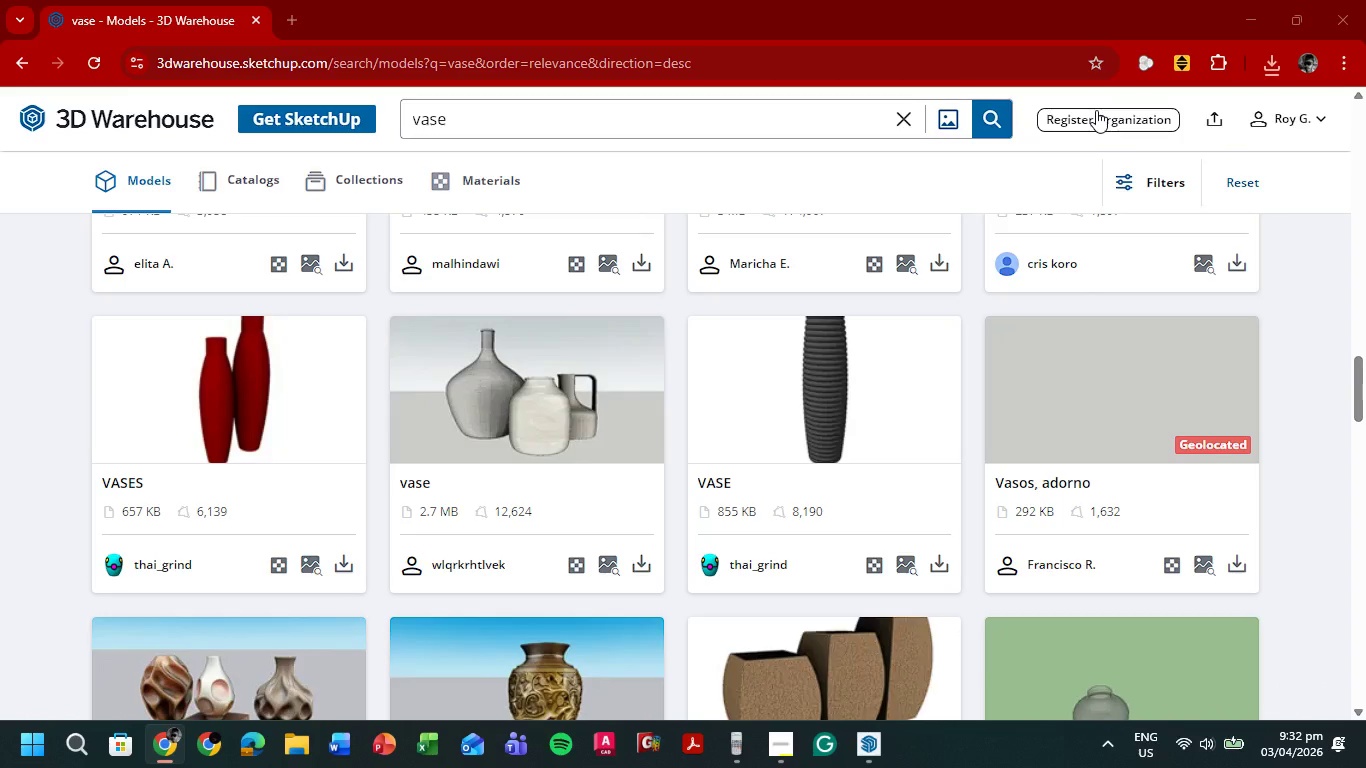 
wait(10.94)
 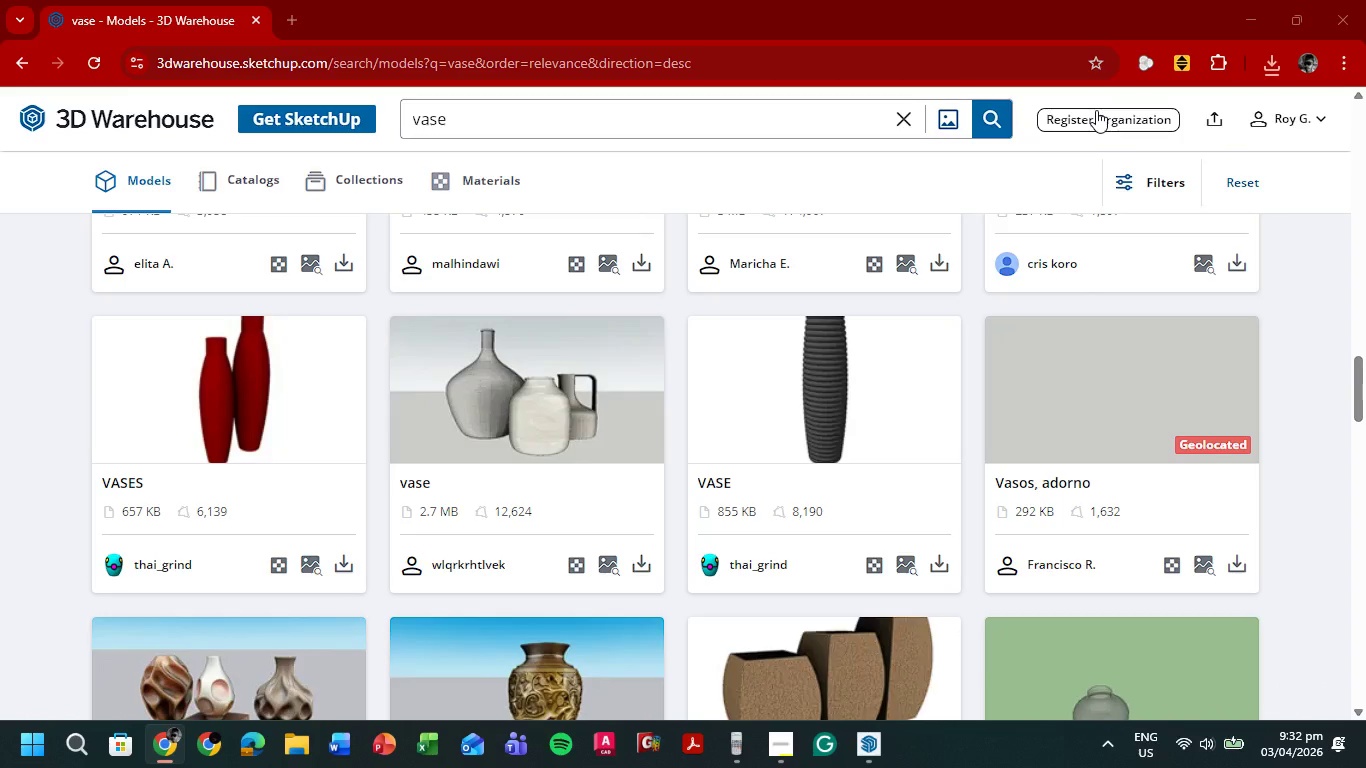 
left_click([557, 488])
 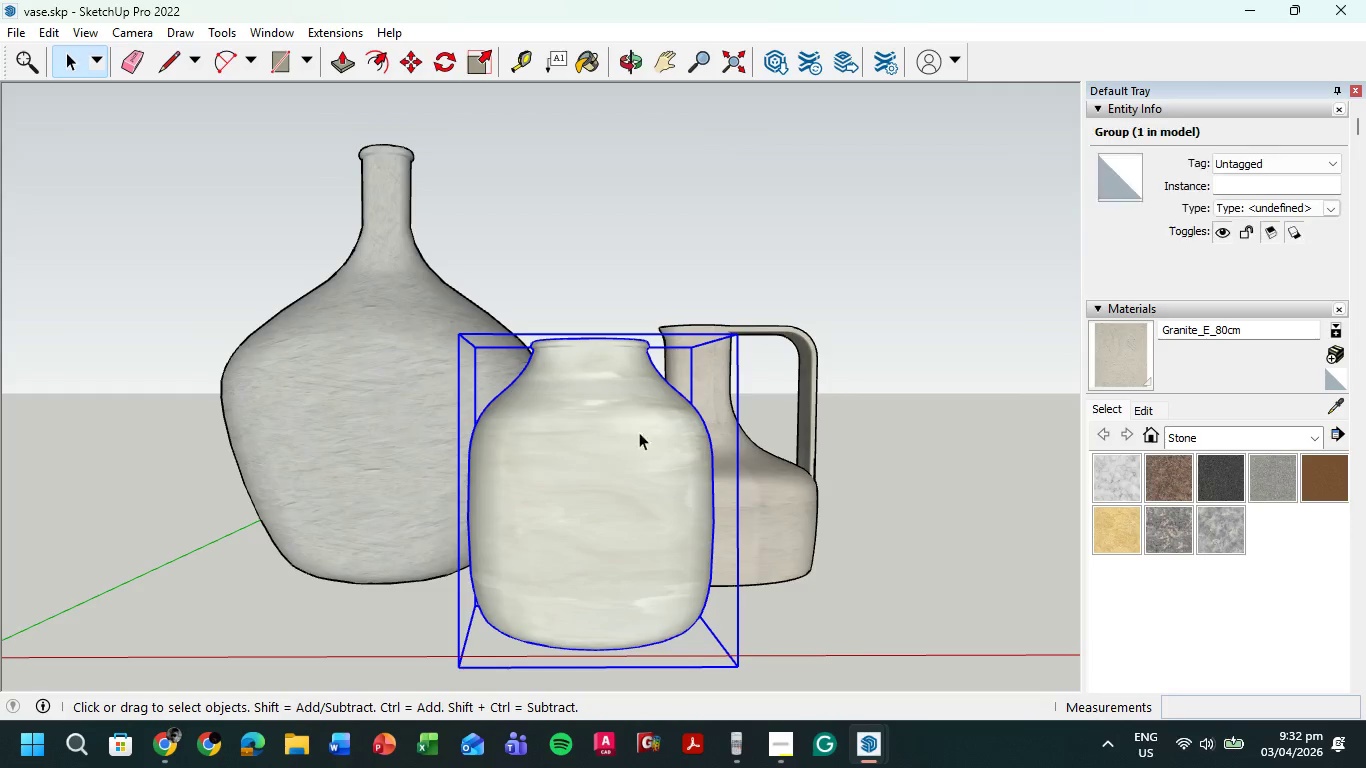 
left_click_drag(start_coordinate=[862, 319], to_coordinate=[441, 379])
 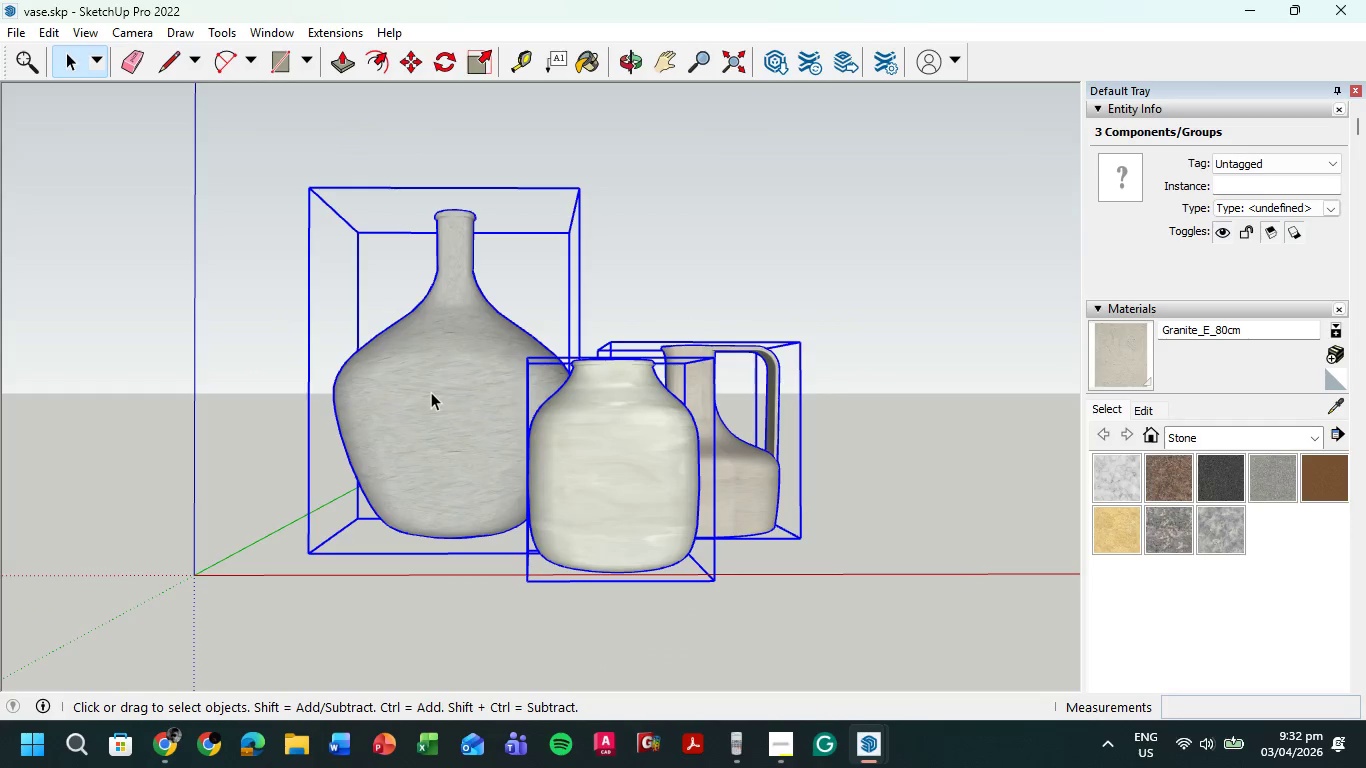 
scroll: coordinate [663, 431], scroll_direction: down, amount: 4.0
 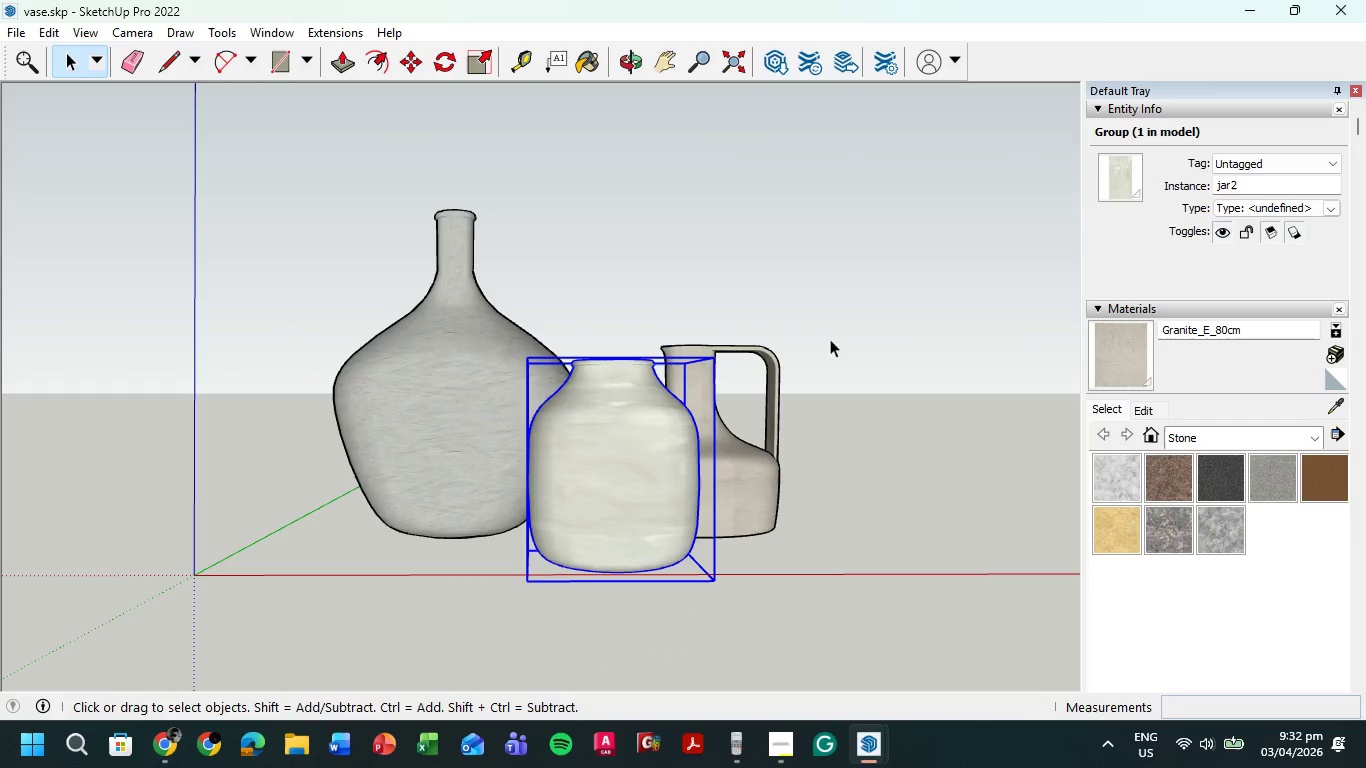 
key(Control+C)
 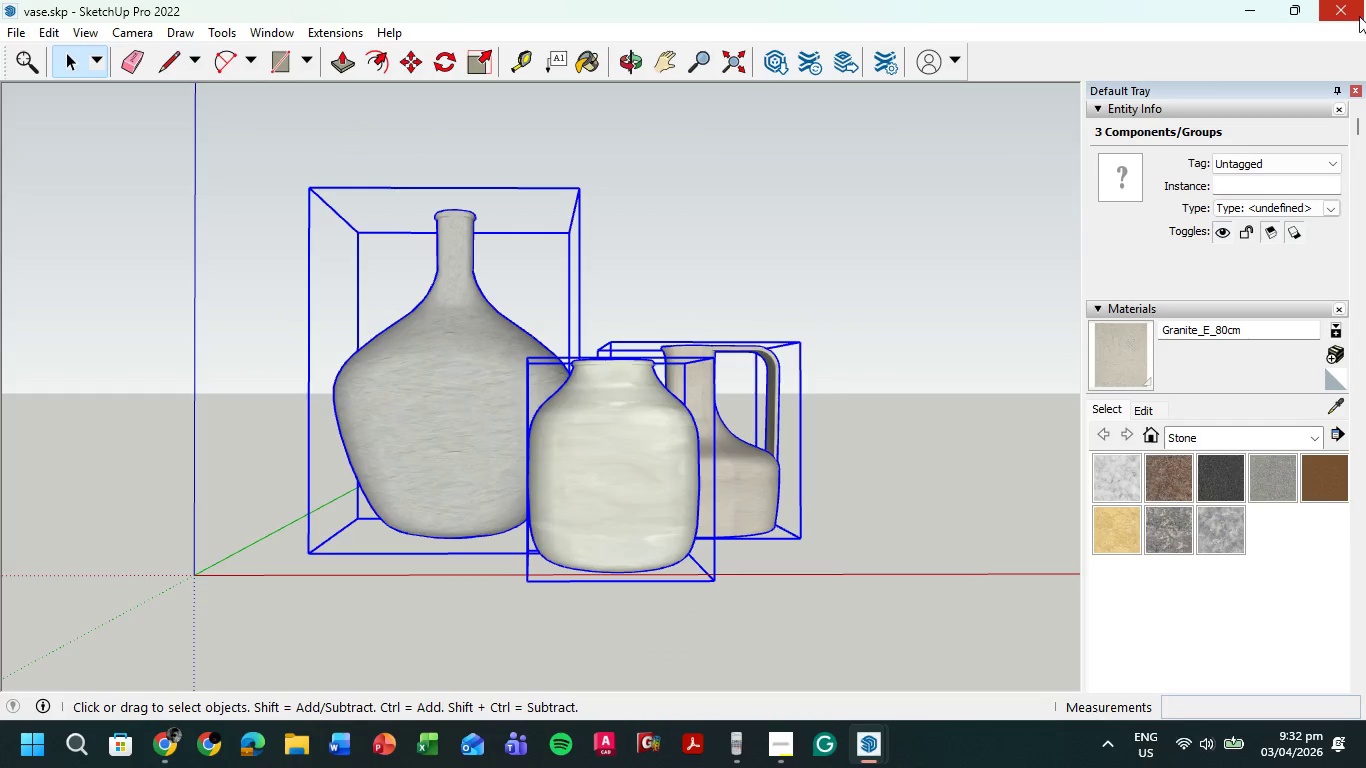 
left_click([1359, 15])
 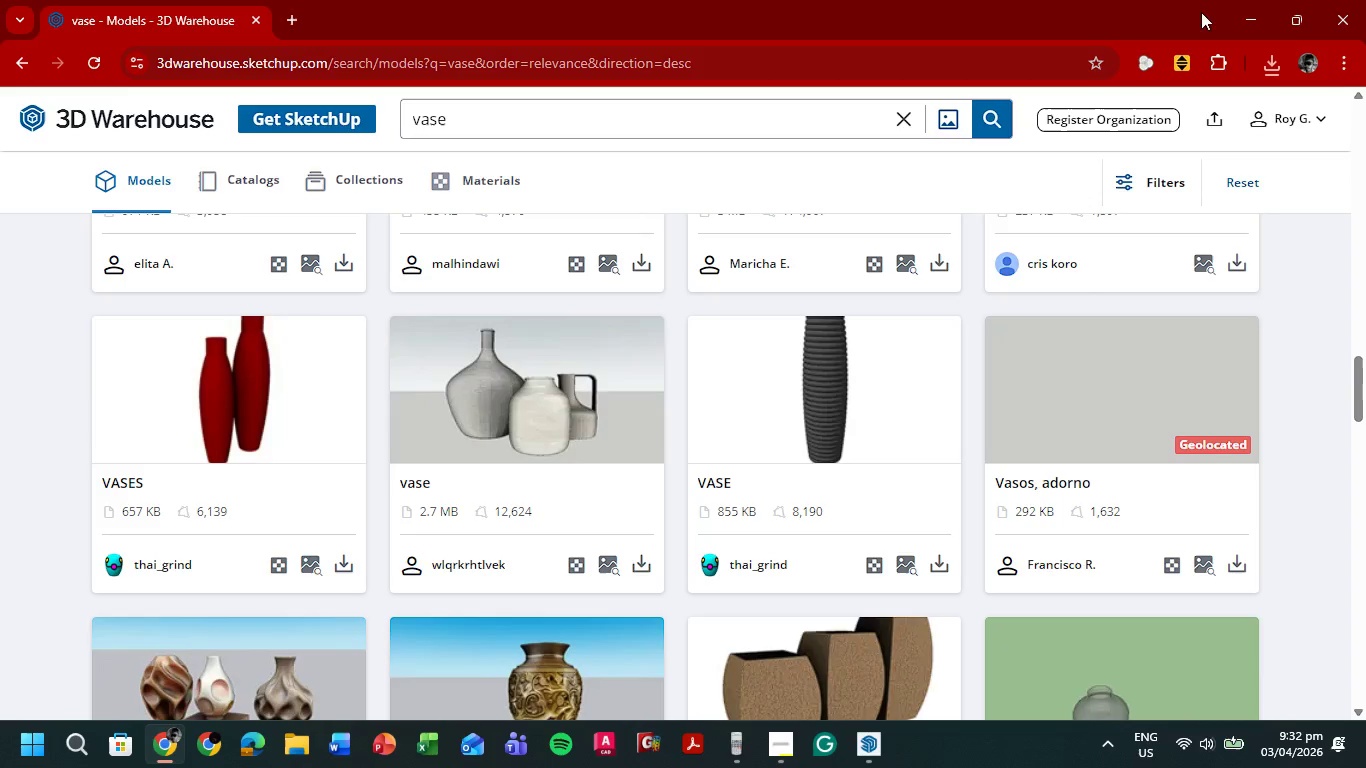 
left_click([1250, 7])
 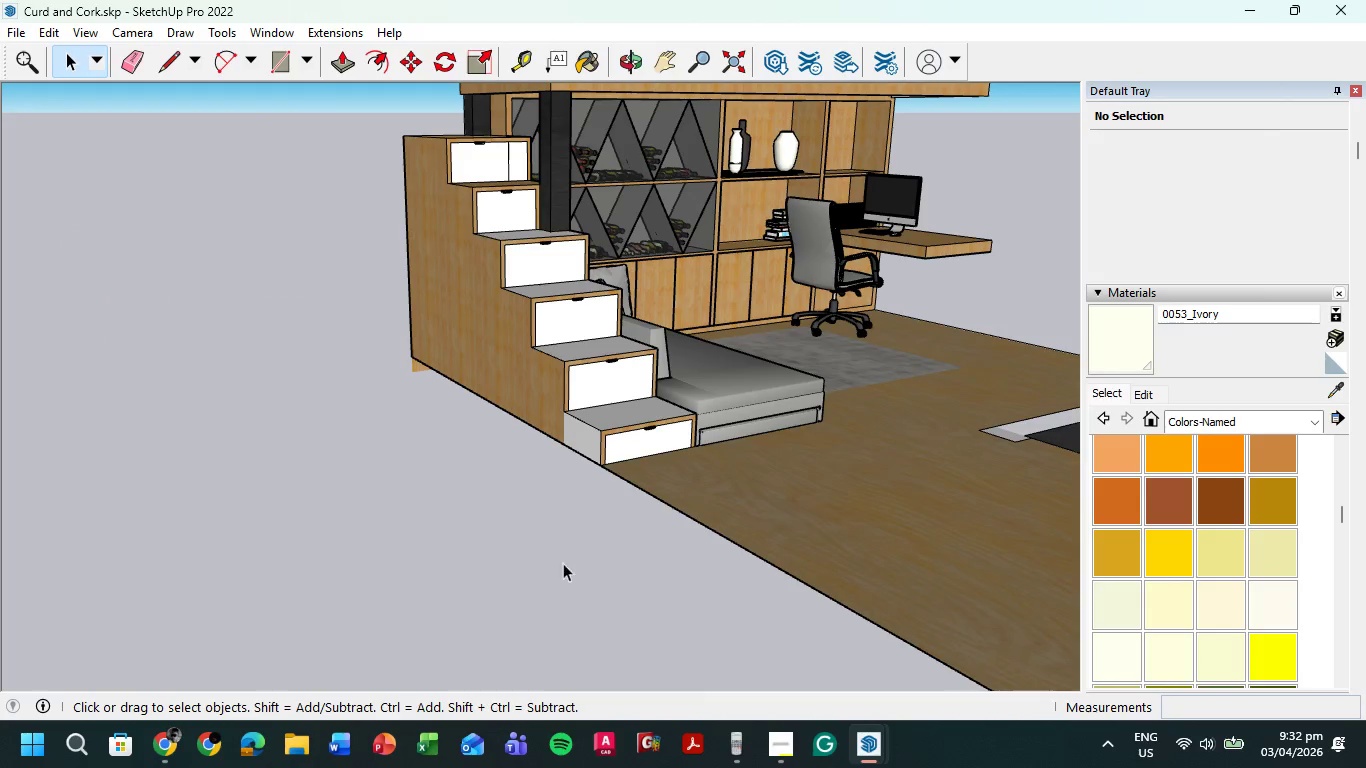 
key(Control+V)
 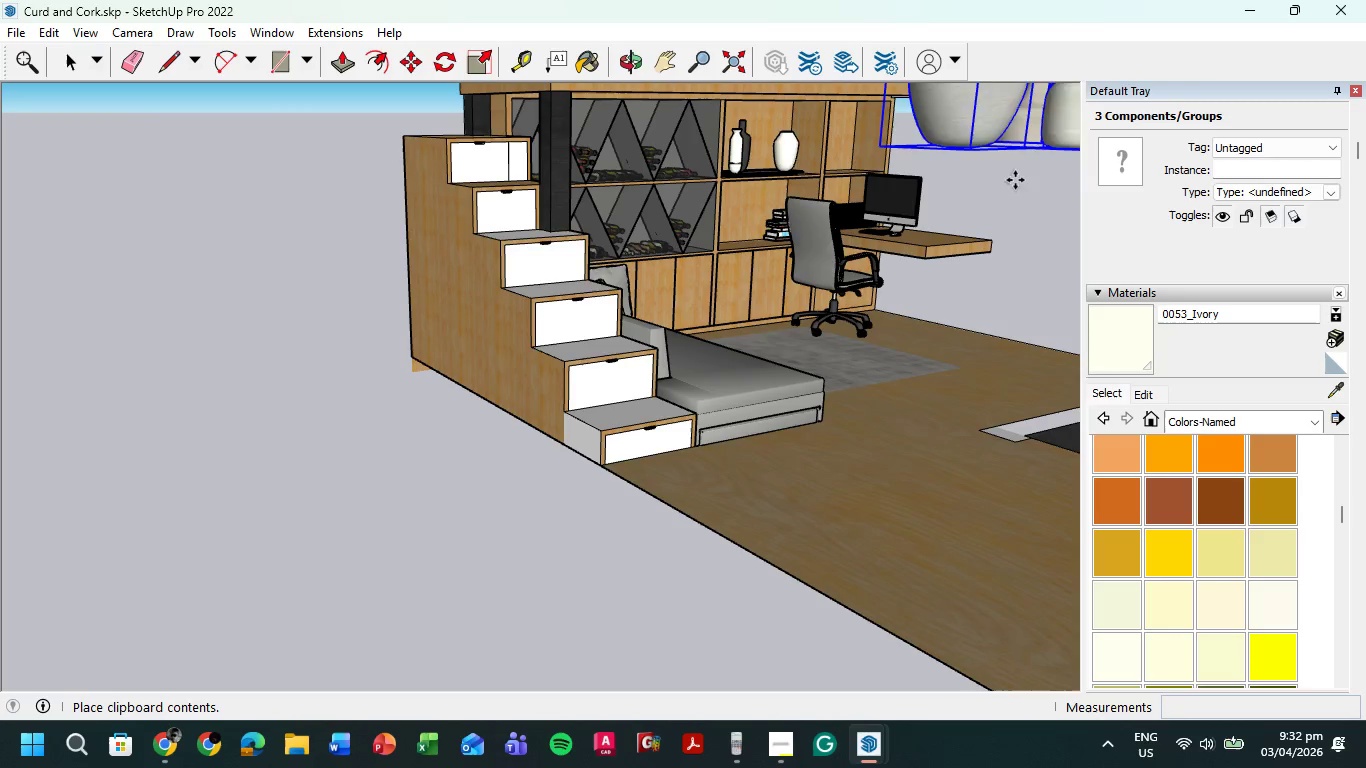 
wait(6.75)
 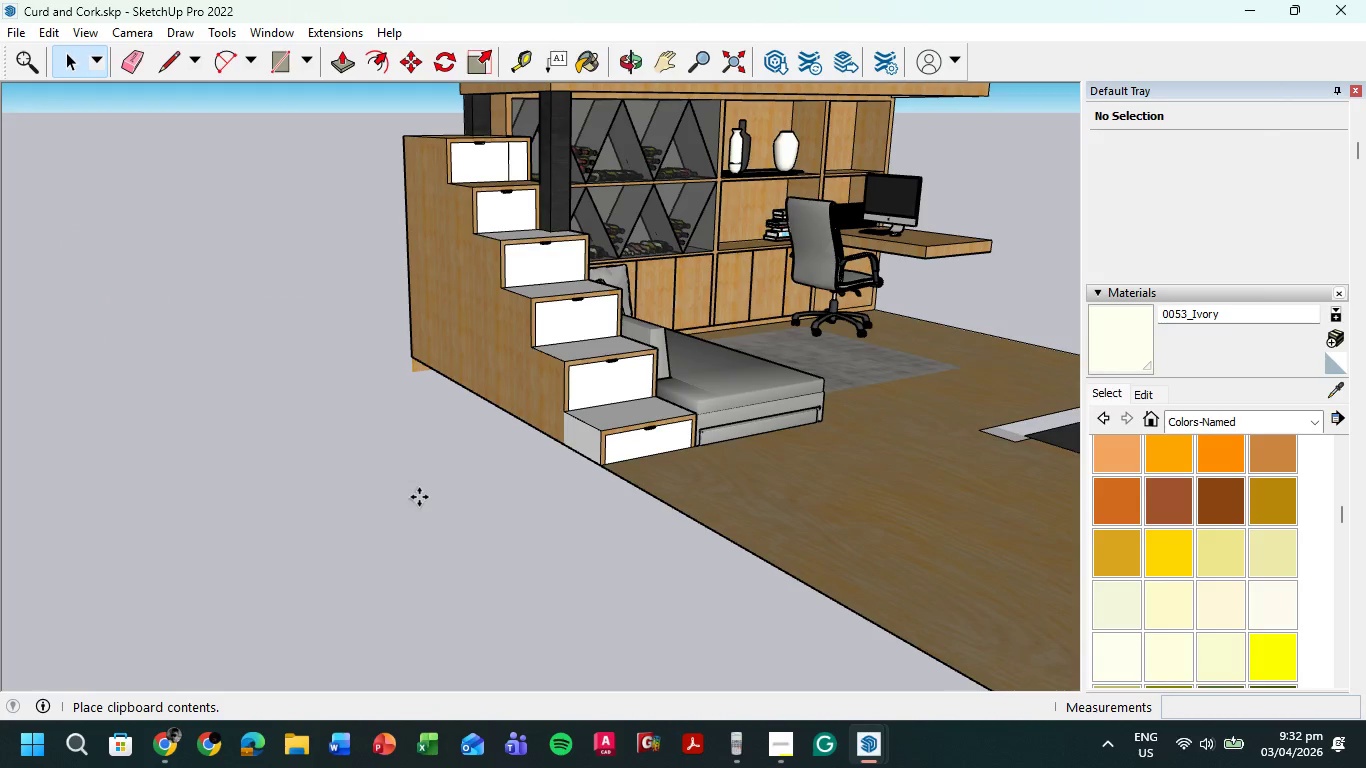 
left_click([344, 535])
 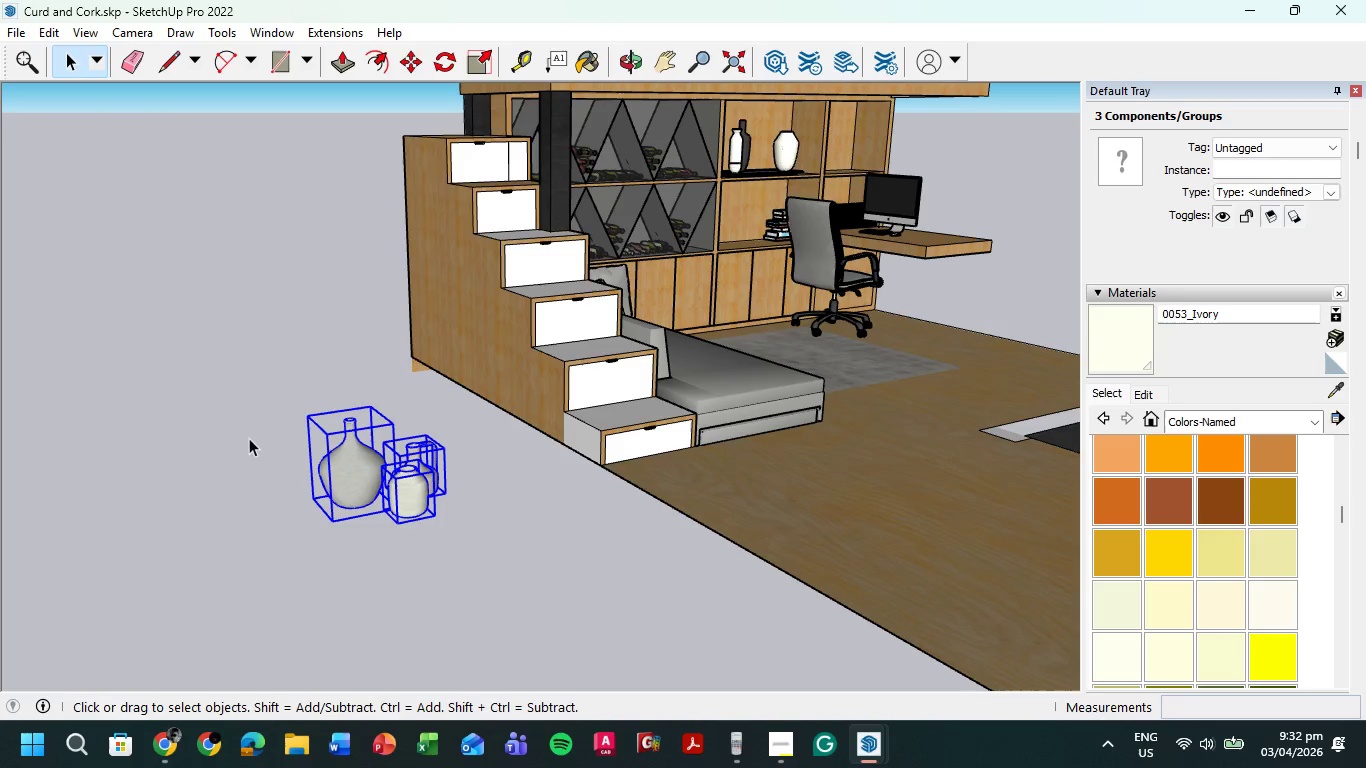 
wait(6.75)
 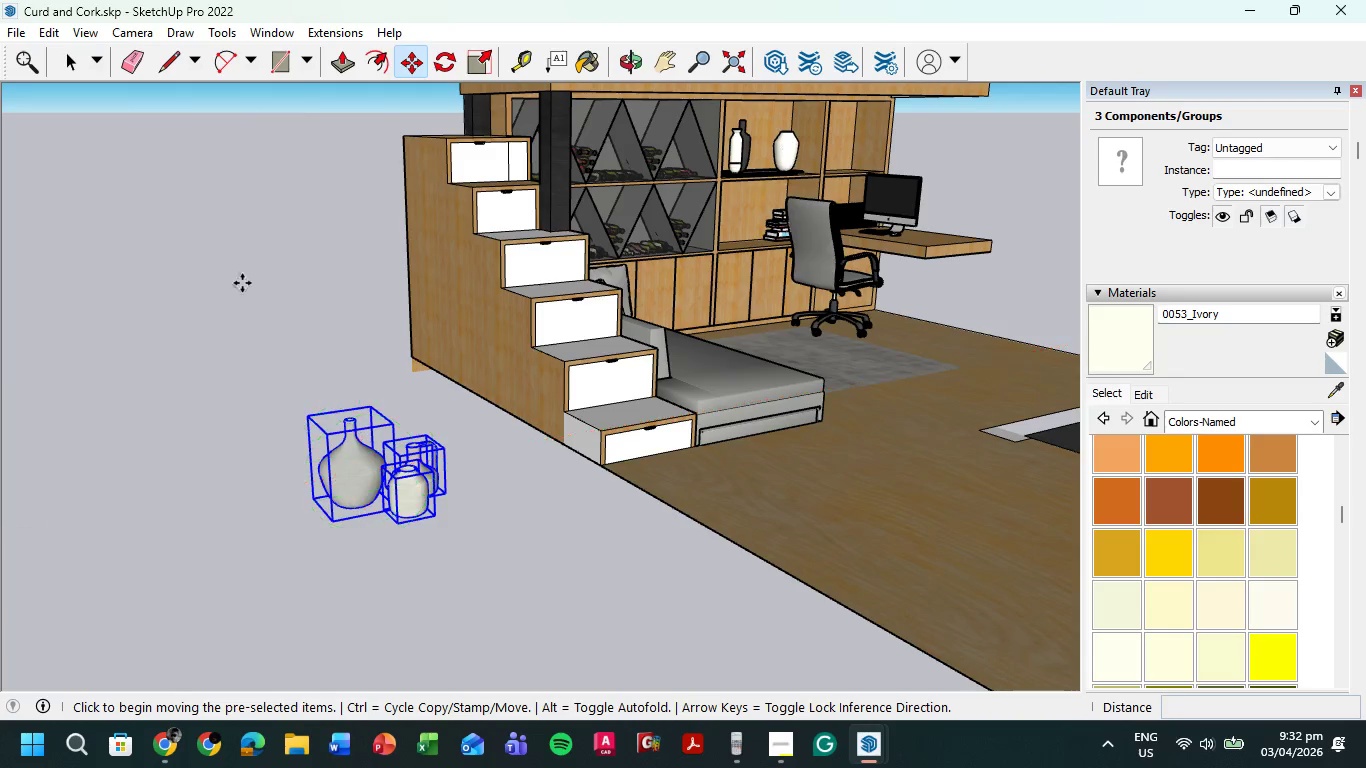 
left_click([290, 567])
 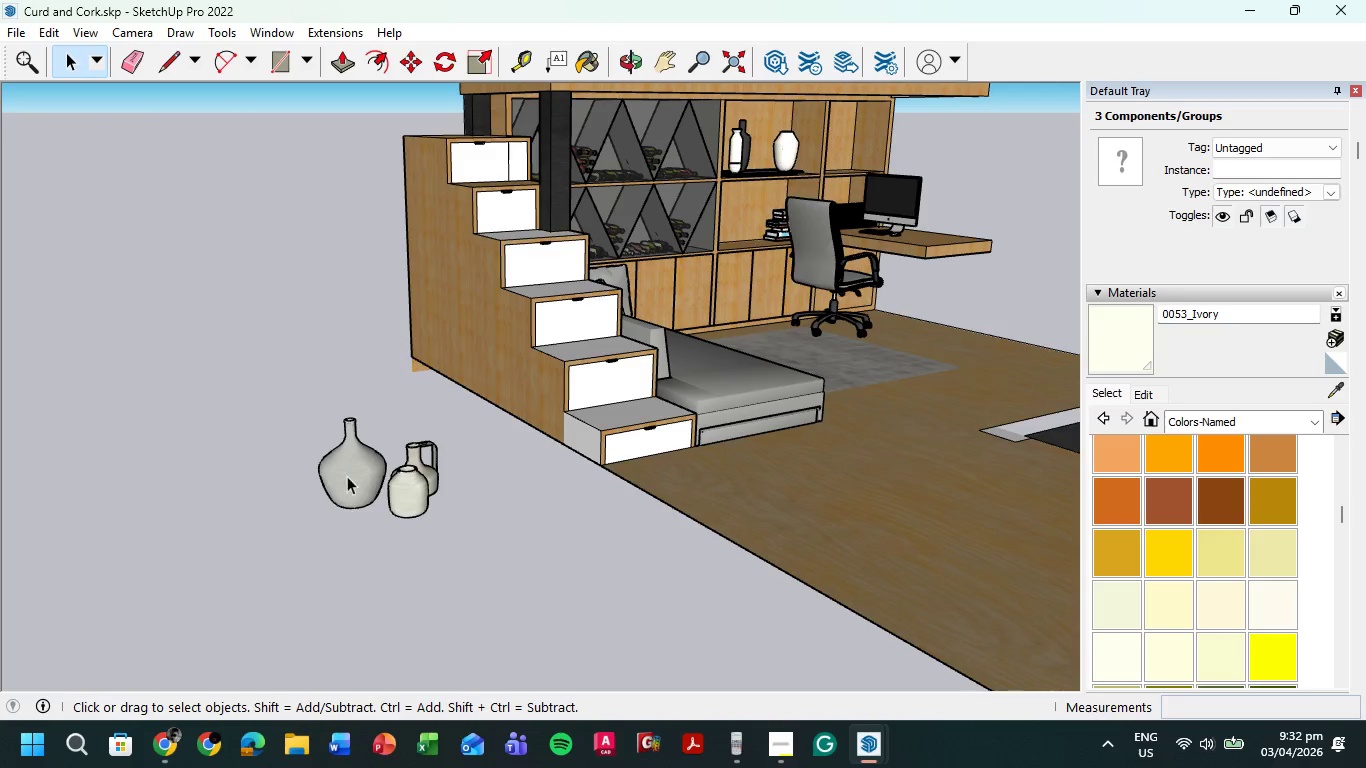 
left_click([347, 473])
 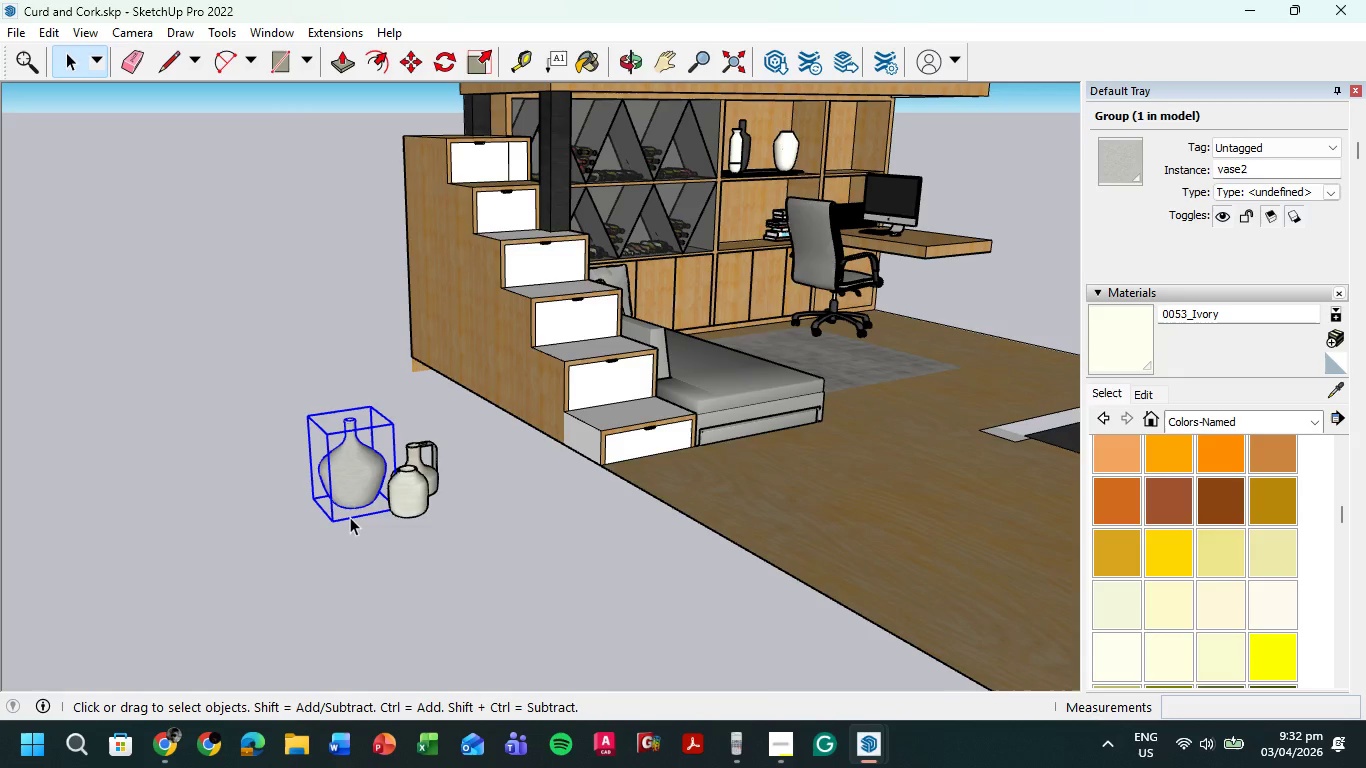 
key(M)
 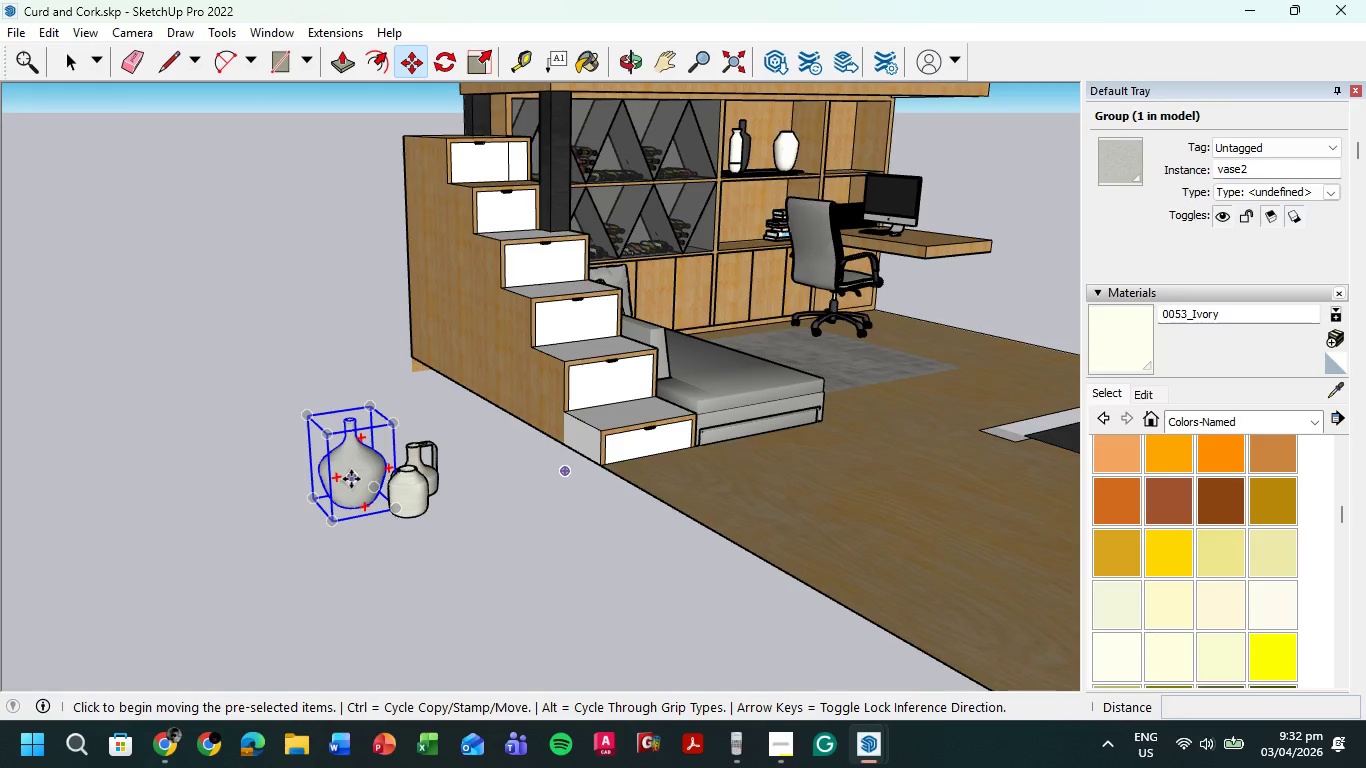 
left_click([352, 478])
 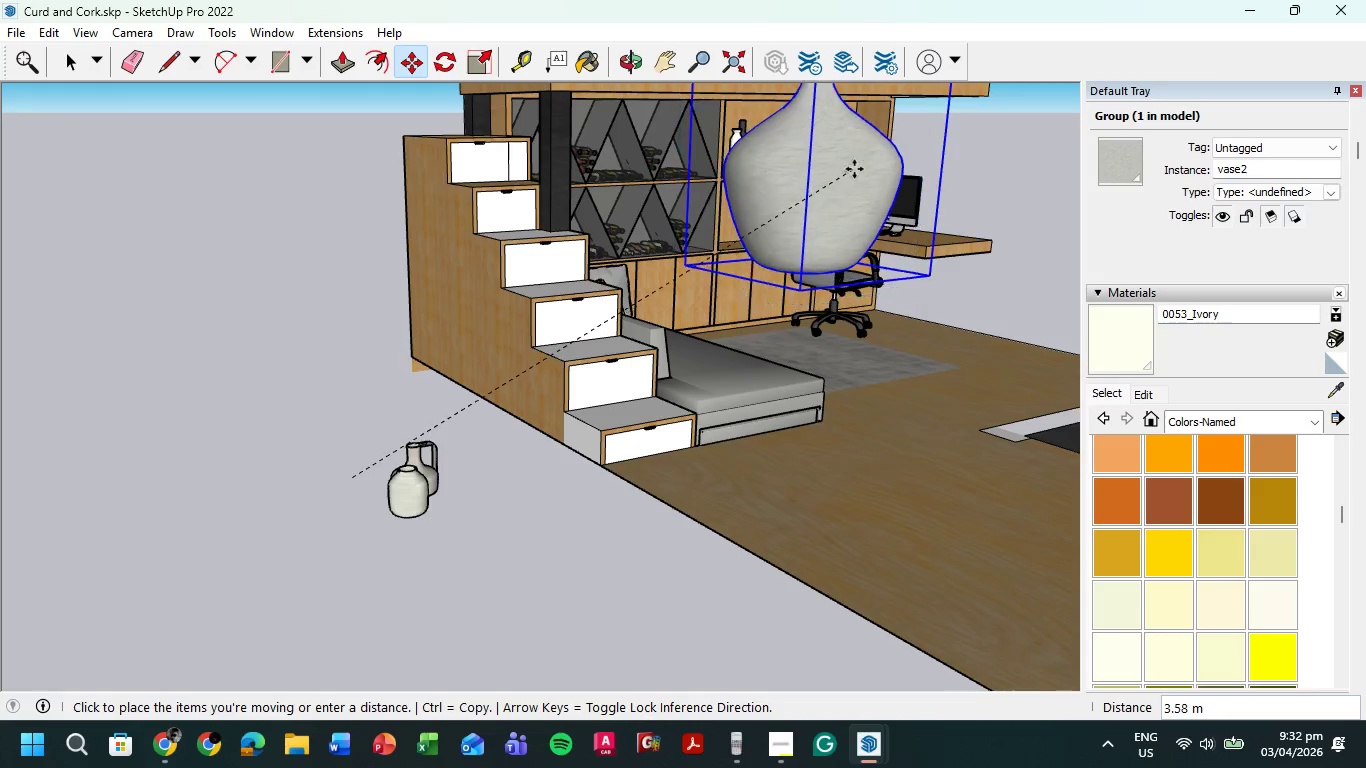 
hold_key(key=ShiftLeft, duration=0.48)
 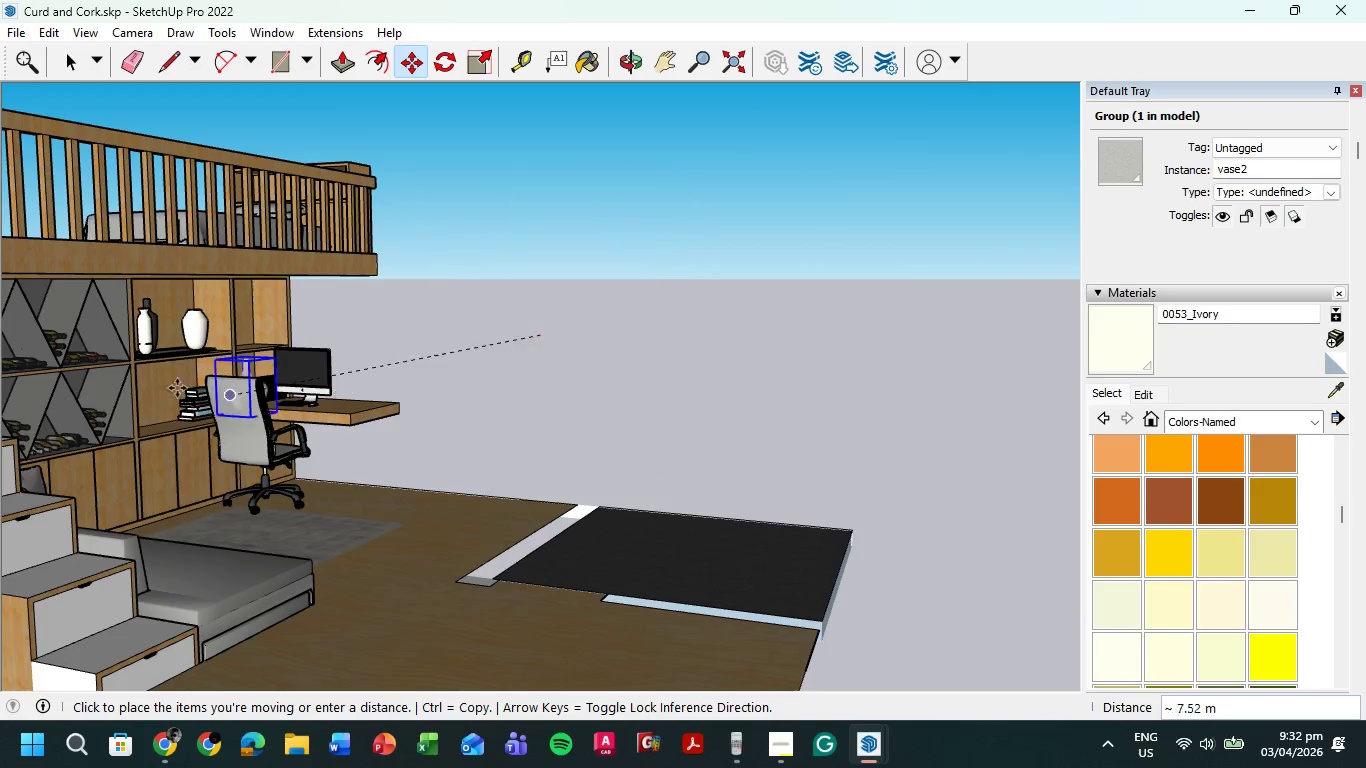 
scroll: coordinate [157, 397], scroll_direction: up, amount: 5.0
 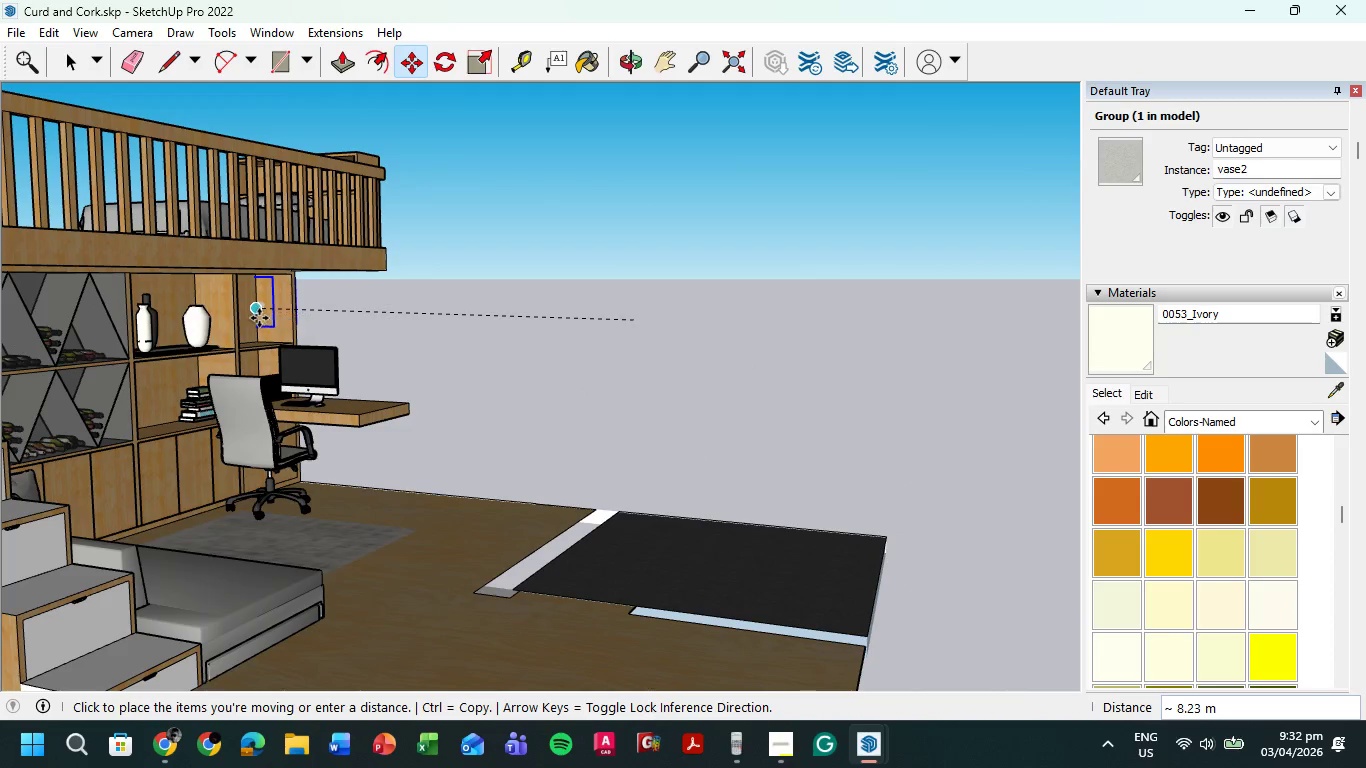 
left_click([259, 322])
 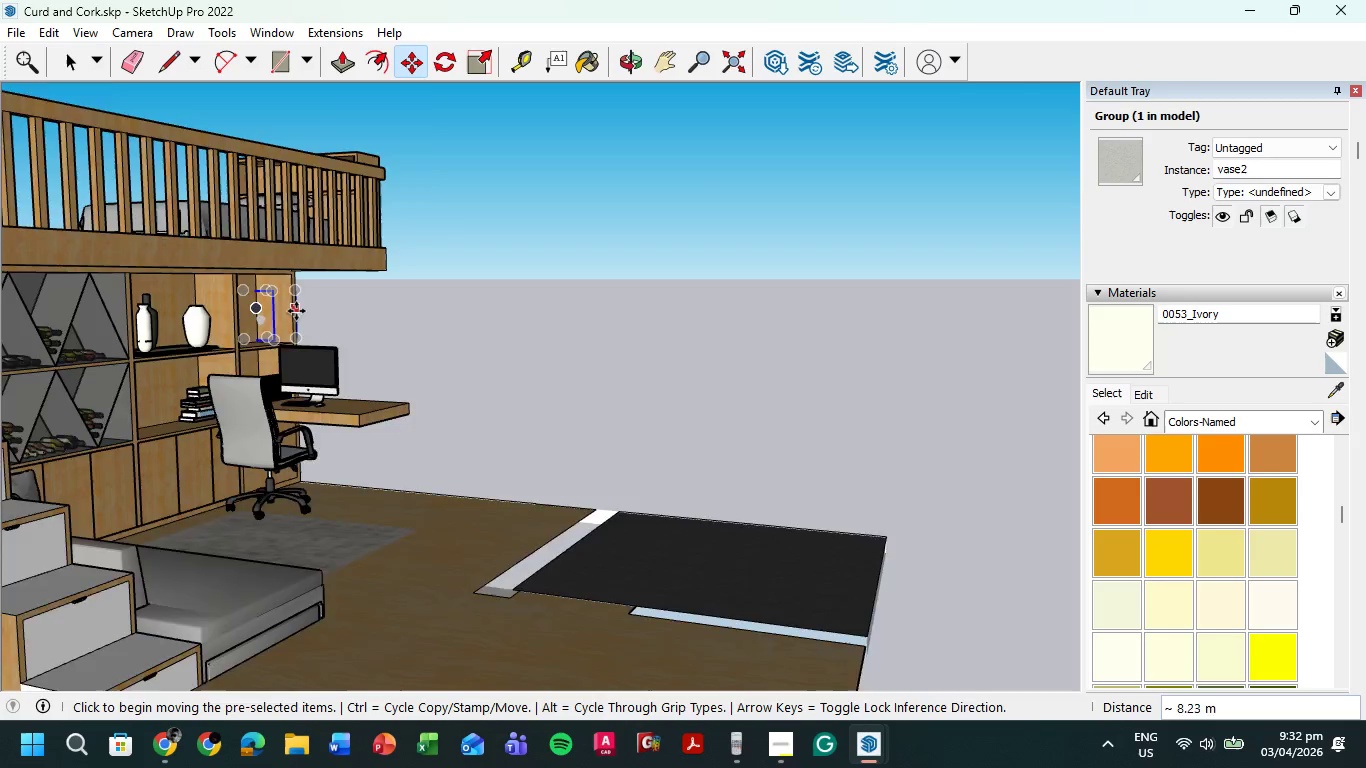 
scroll: coordinate [290, 301], scroll_direction: up, amount: 11.0
 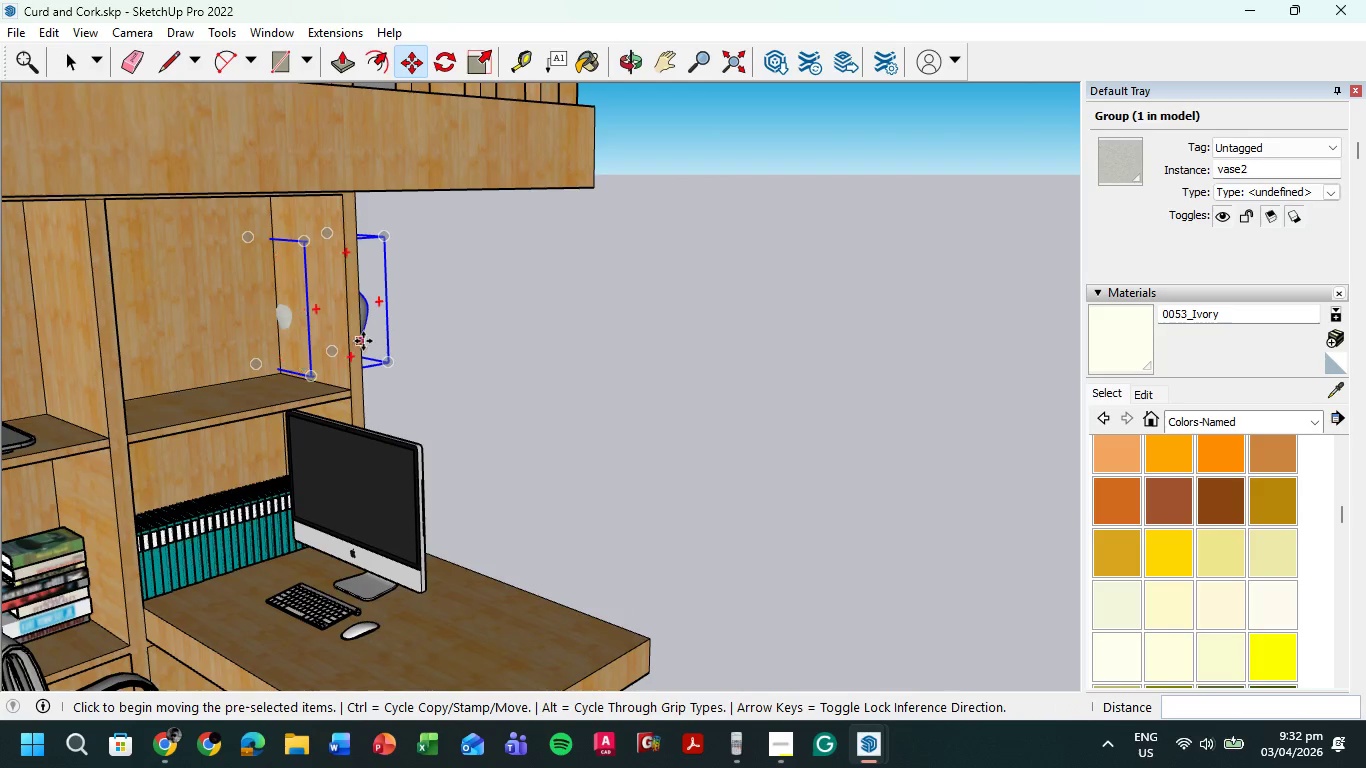 
hold_key(key=ShiftLeft, duration=0.41)
 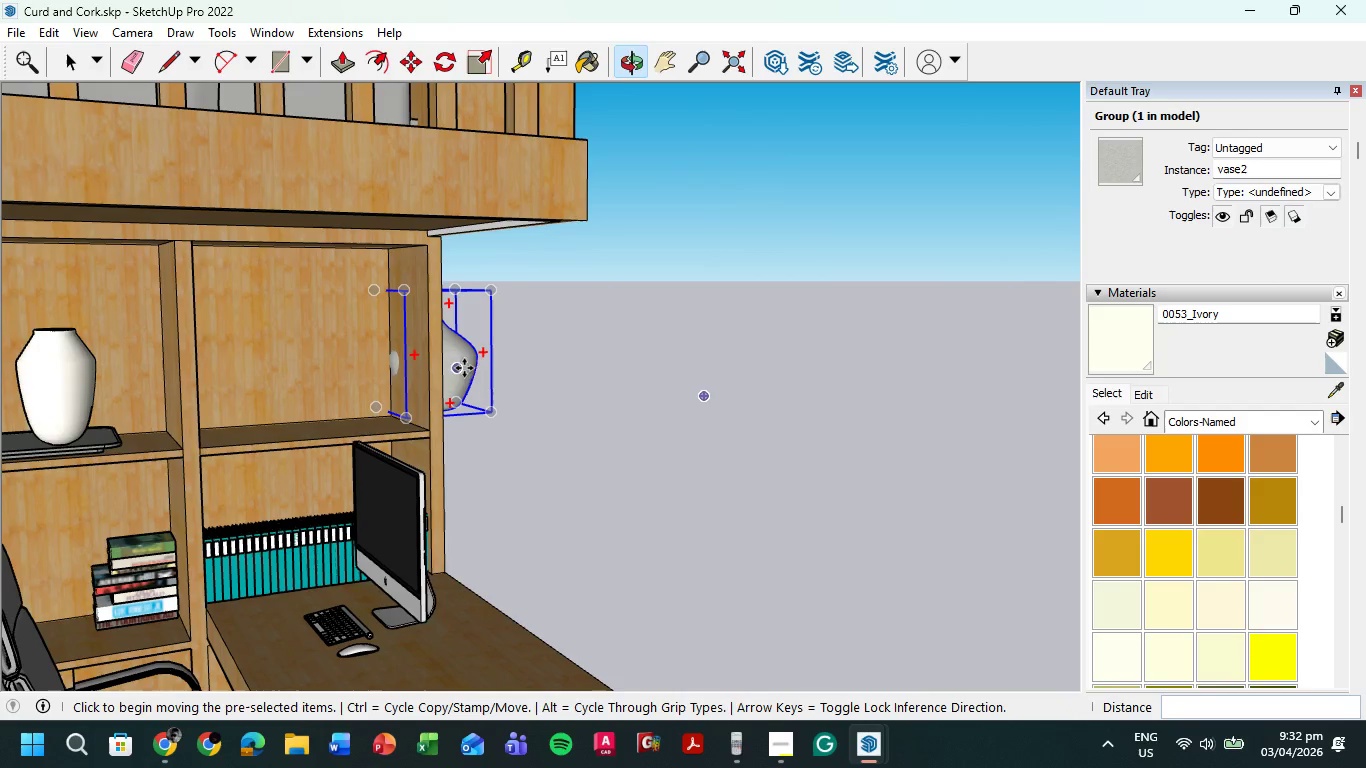 
left_click([469, 365])
 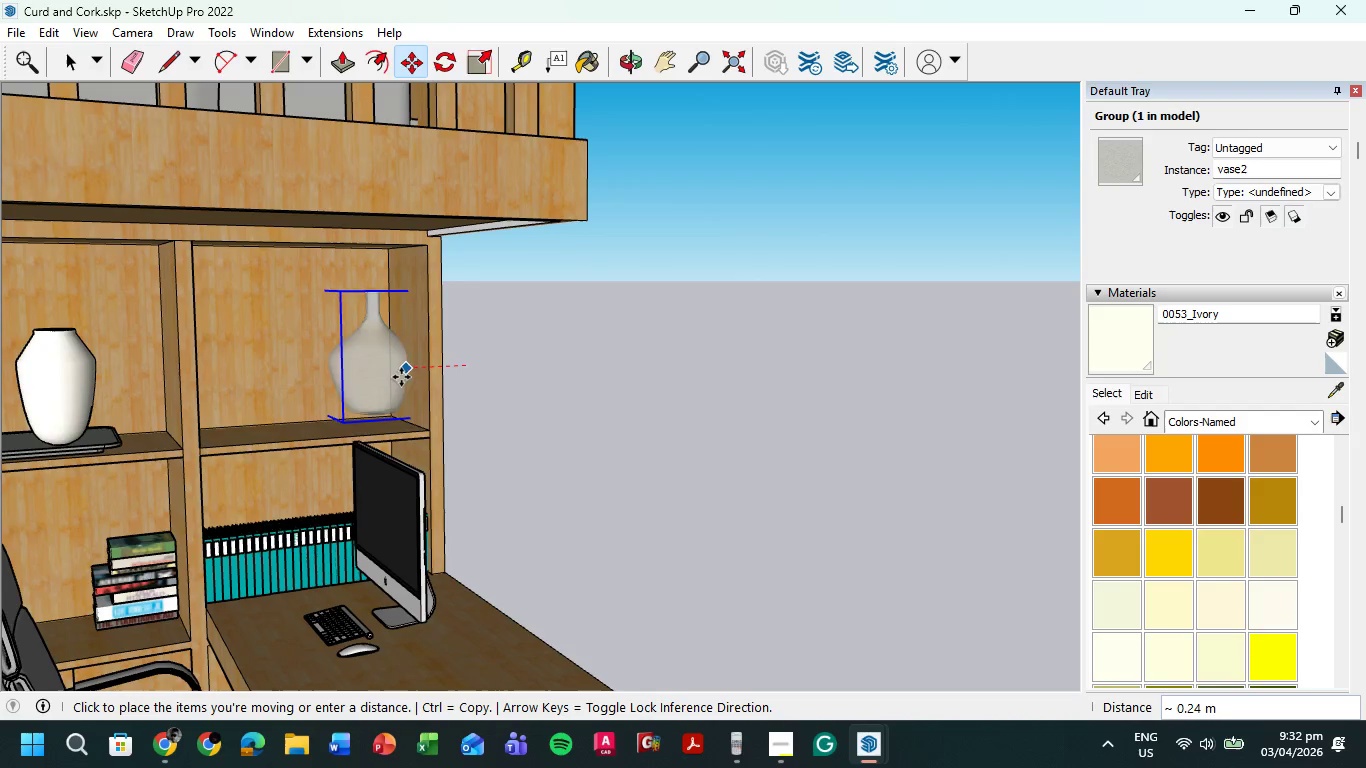 
left_click([597, 367])
 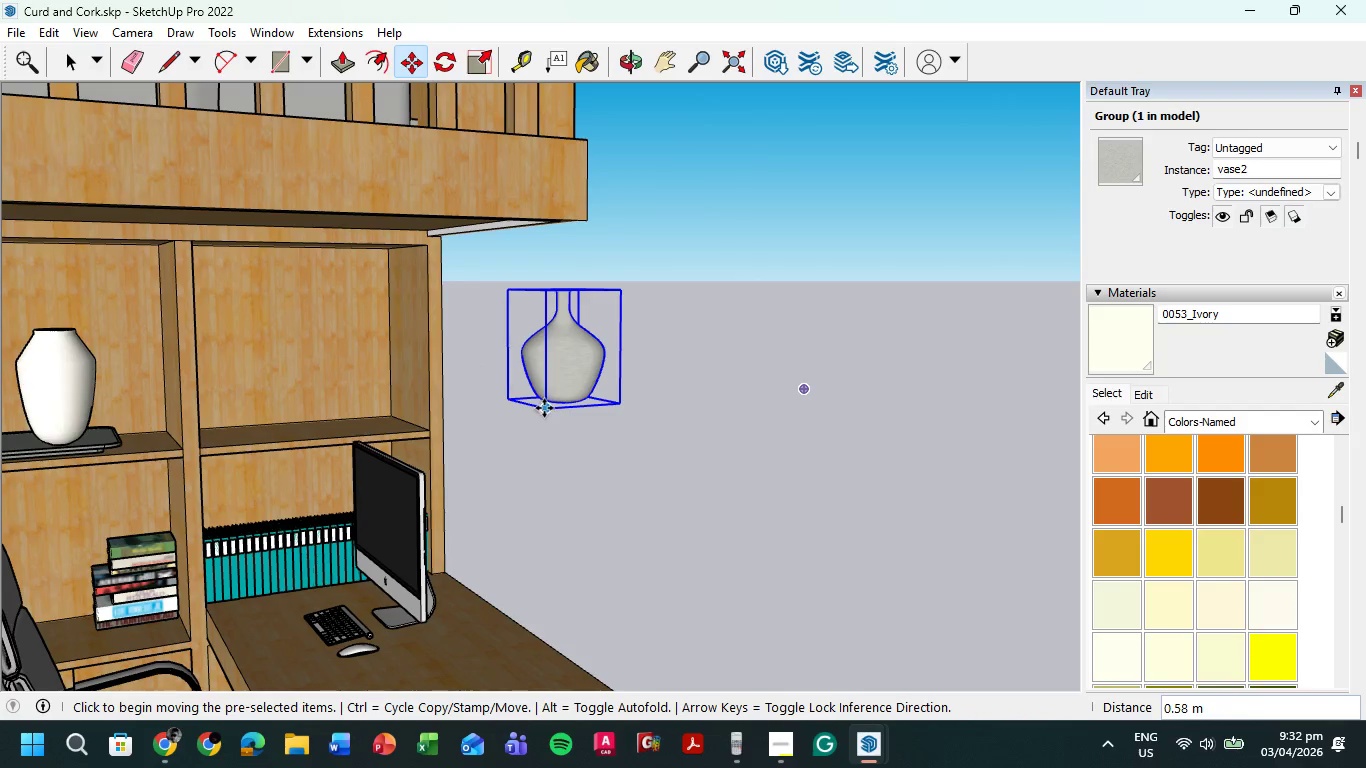 
left_click([544, 408])
 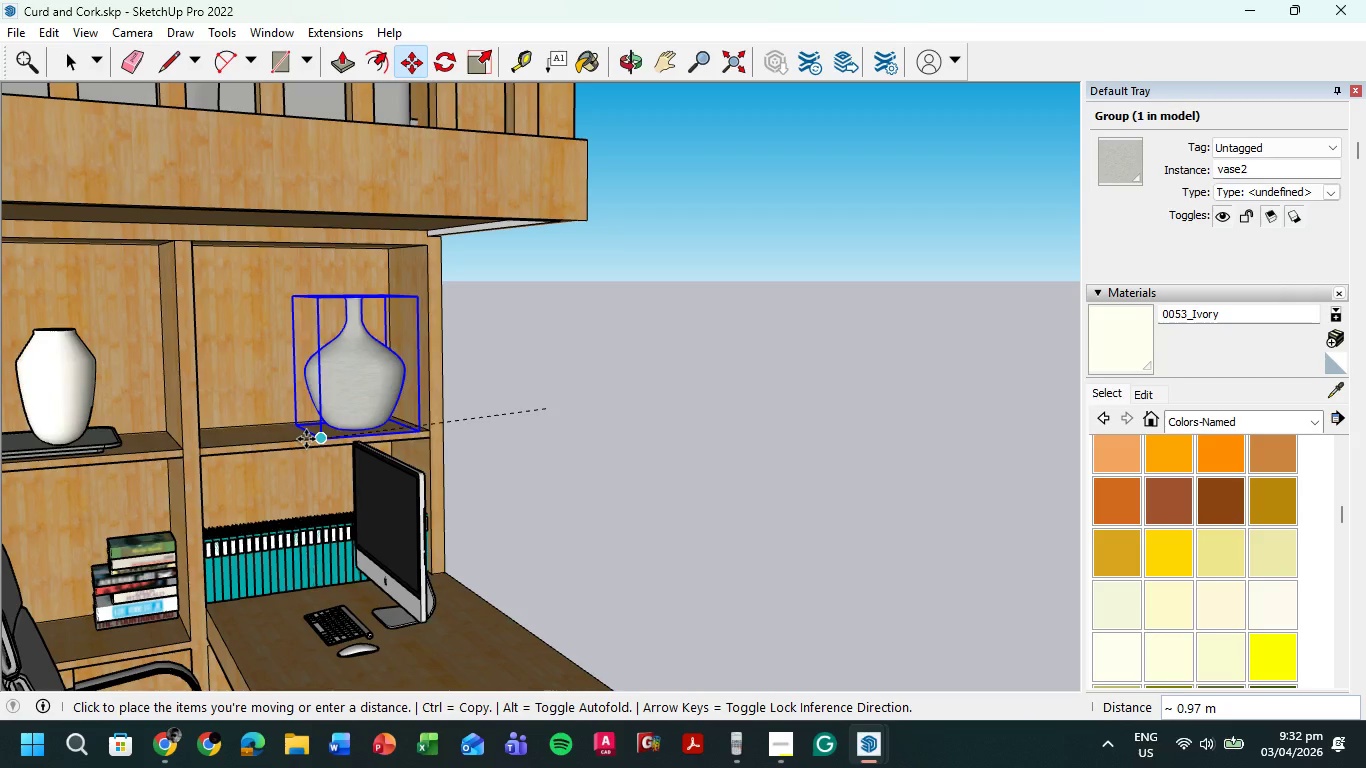 
left_click([276, 443])
 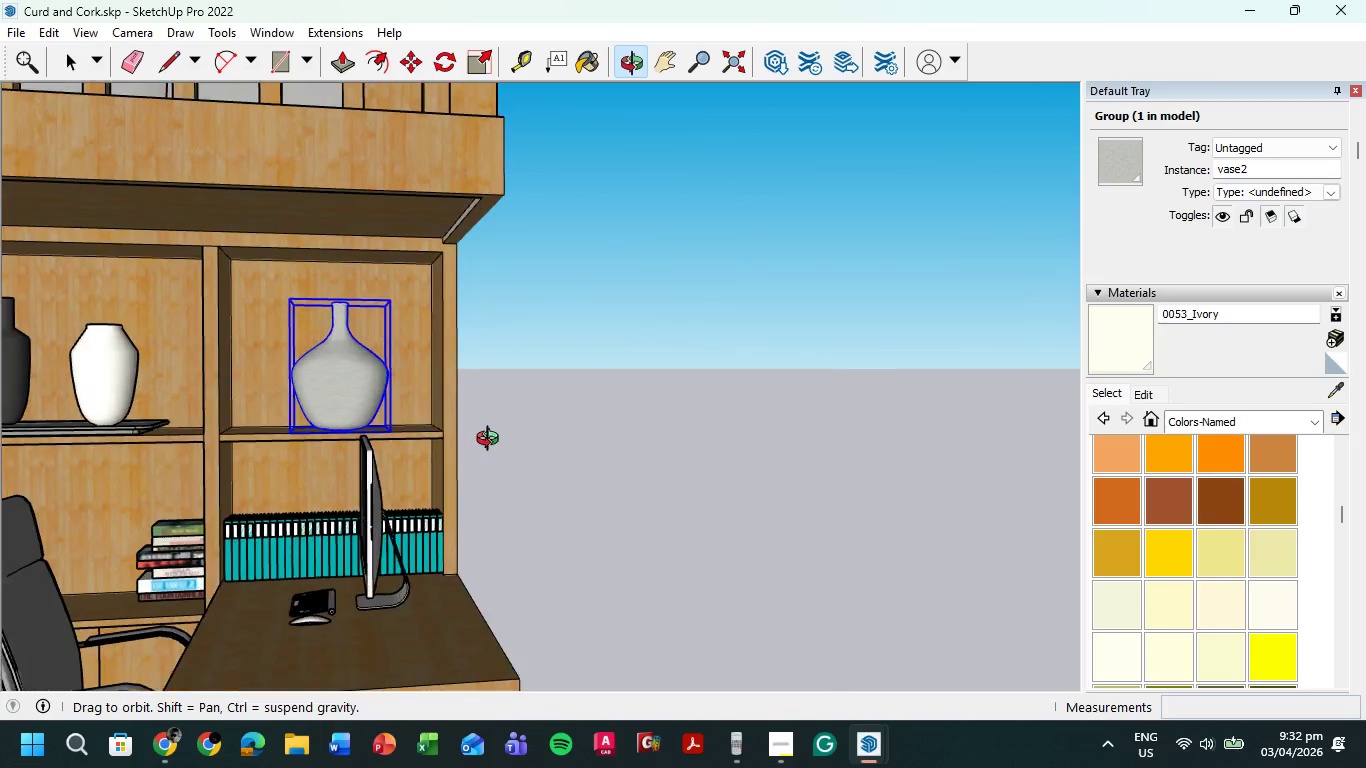 
left_click([388, 382])
 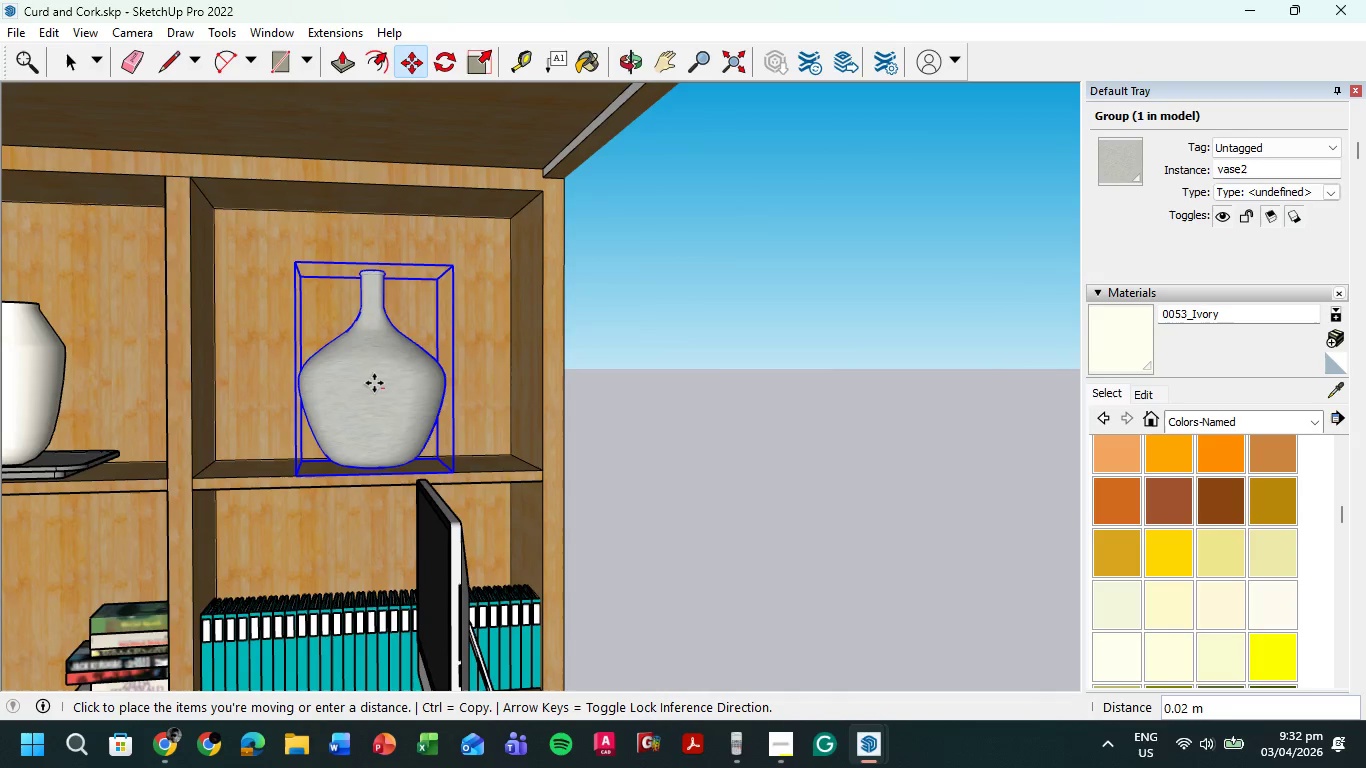 
scroll: coordinate [264, 361], scroll_direction: up, amount: 4.0
 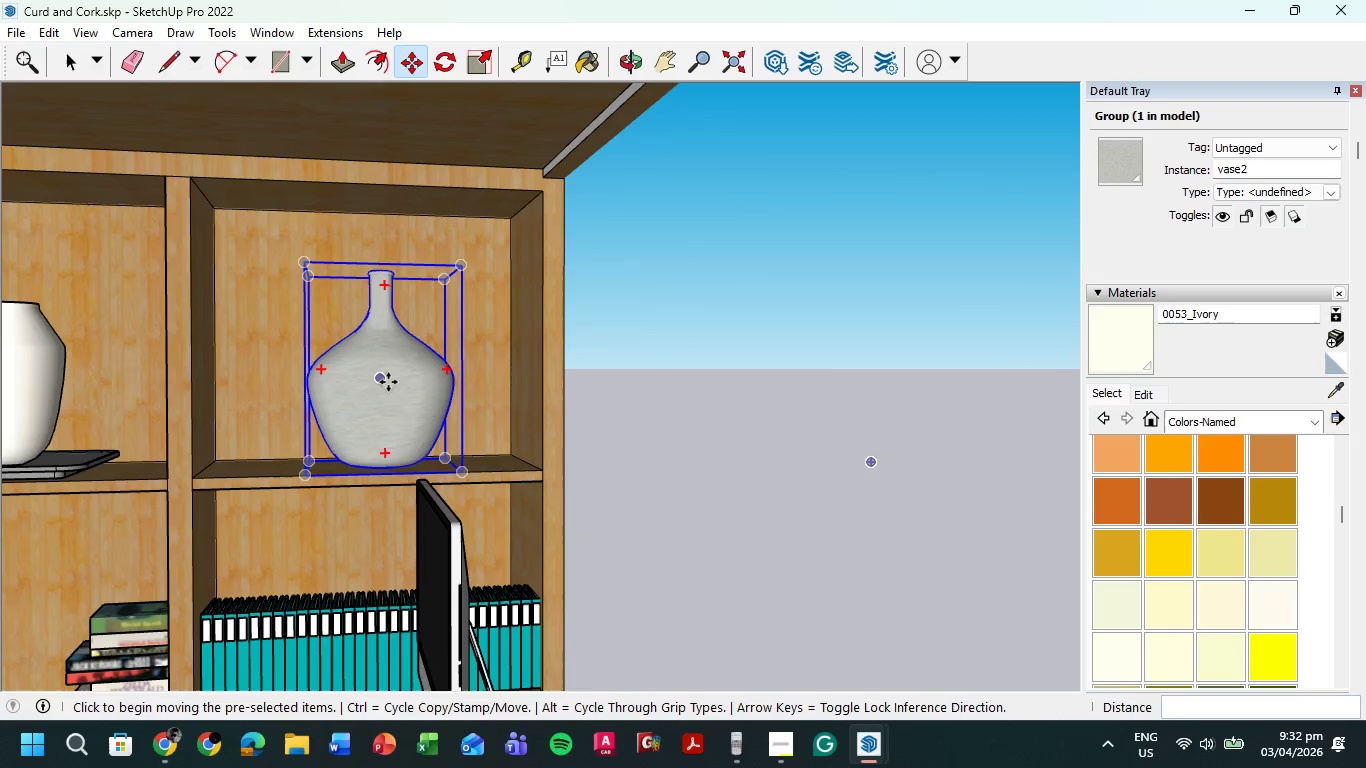 
left_click([374, 383])
 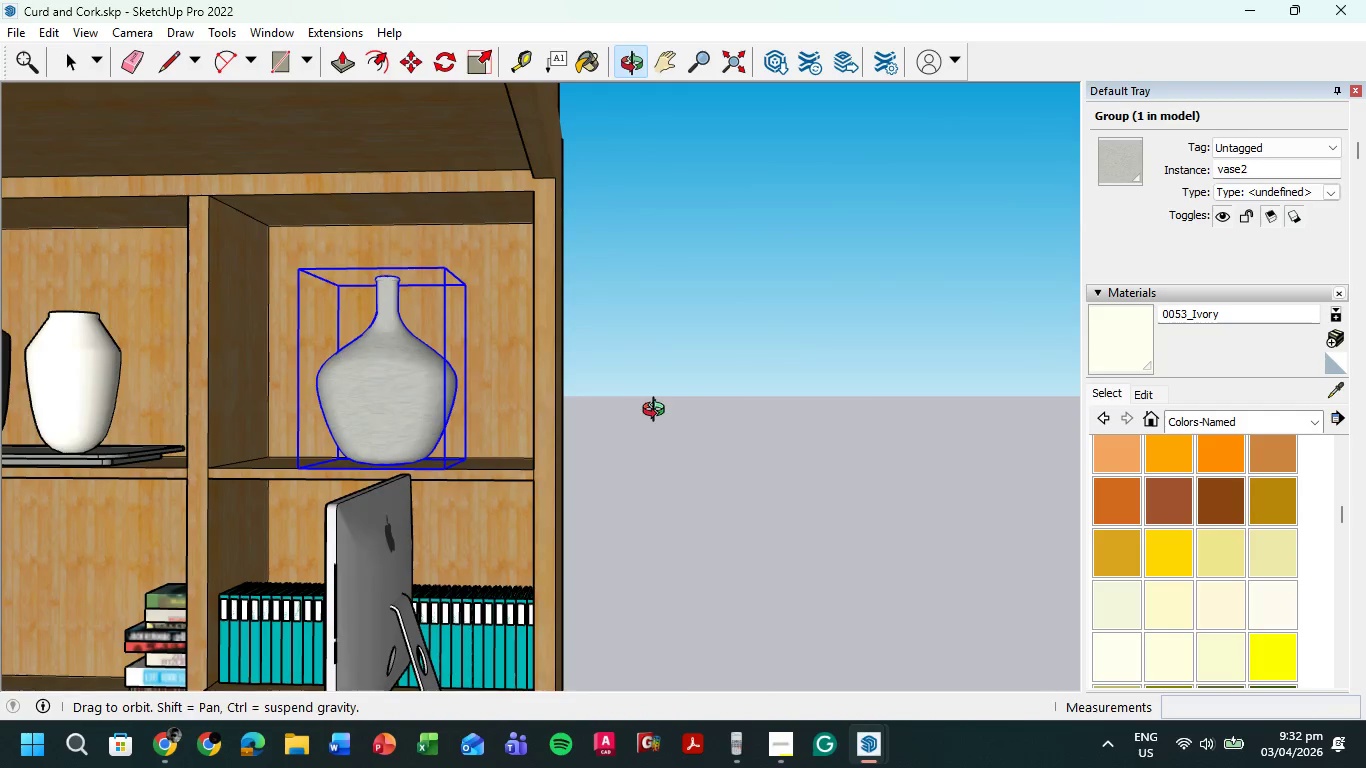 
scroll: coordinate [671, 409], scroll_direction: down, amount: 3.0
 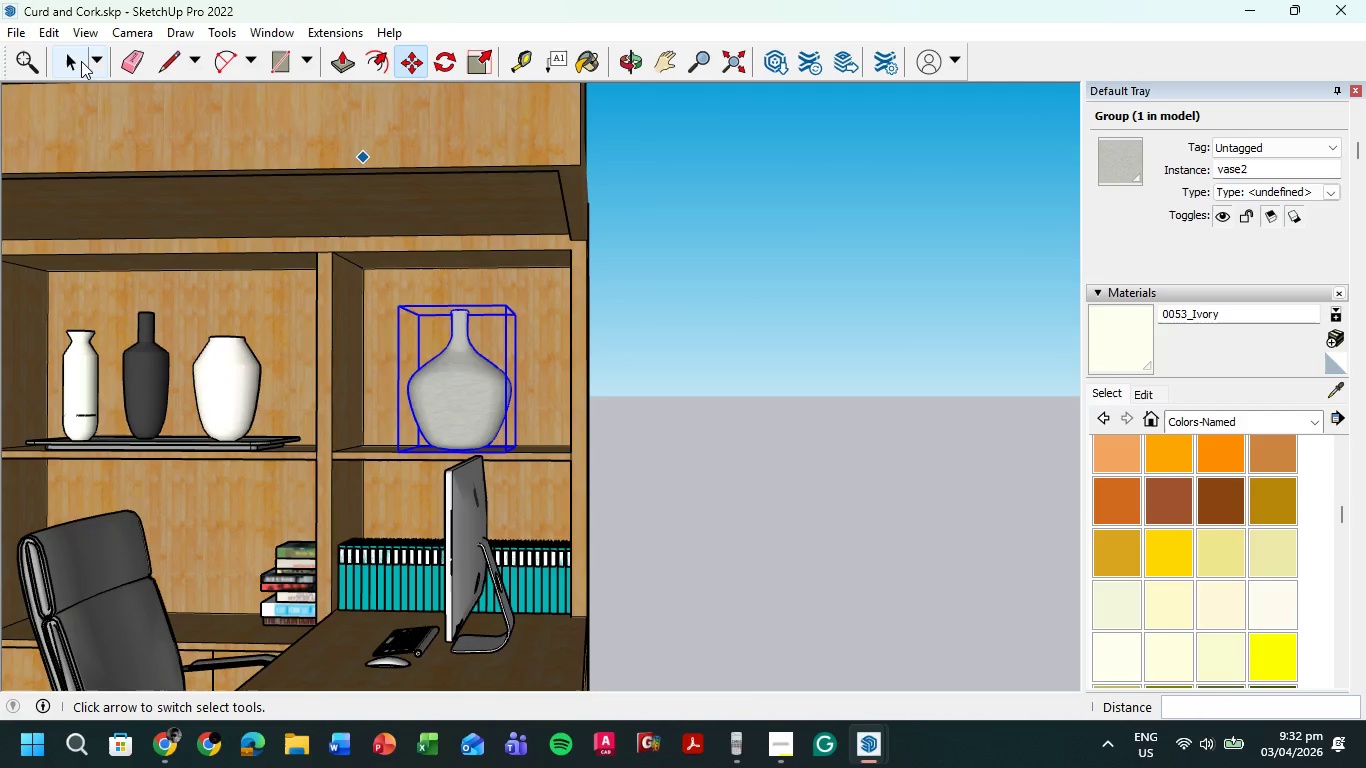 
double_click([851, 294])
 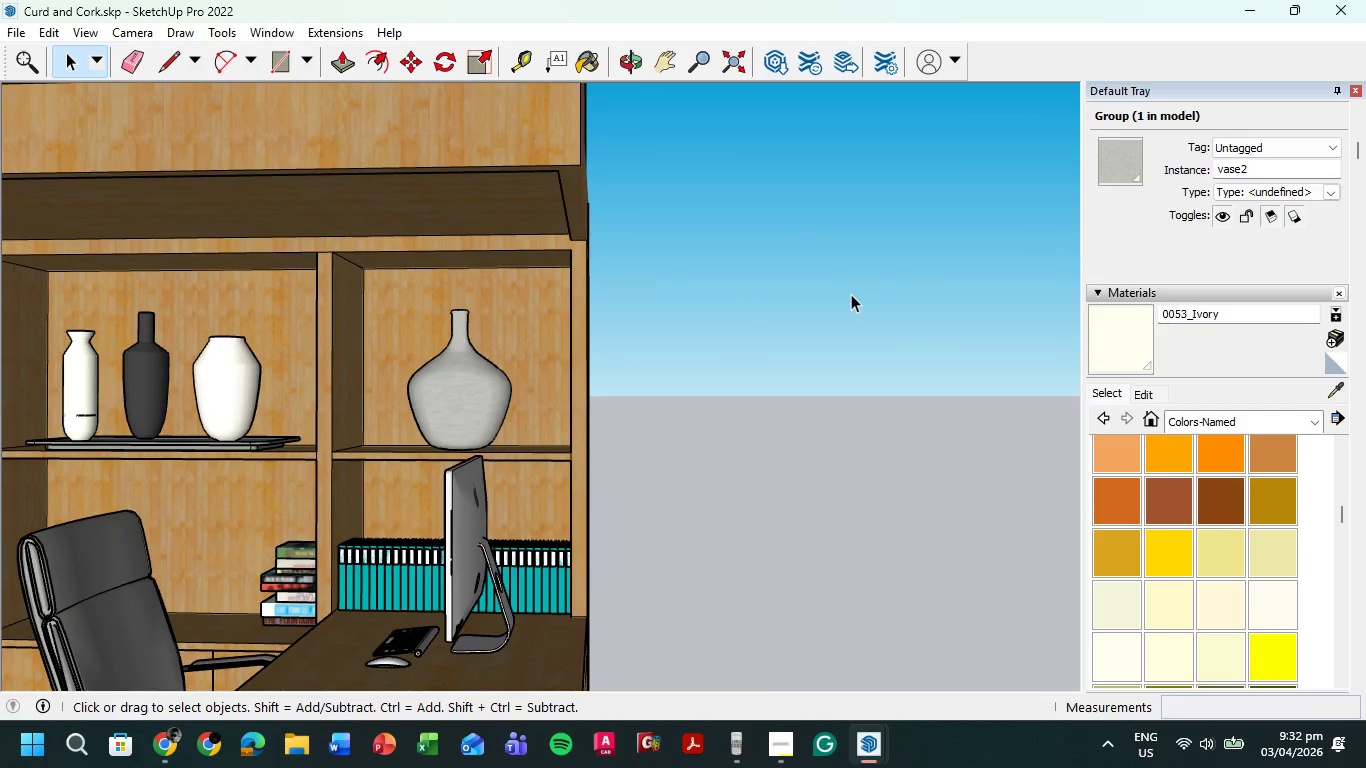 
triple_click([851, 294])
 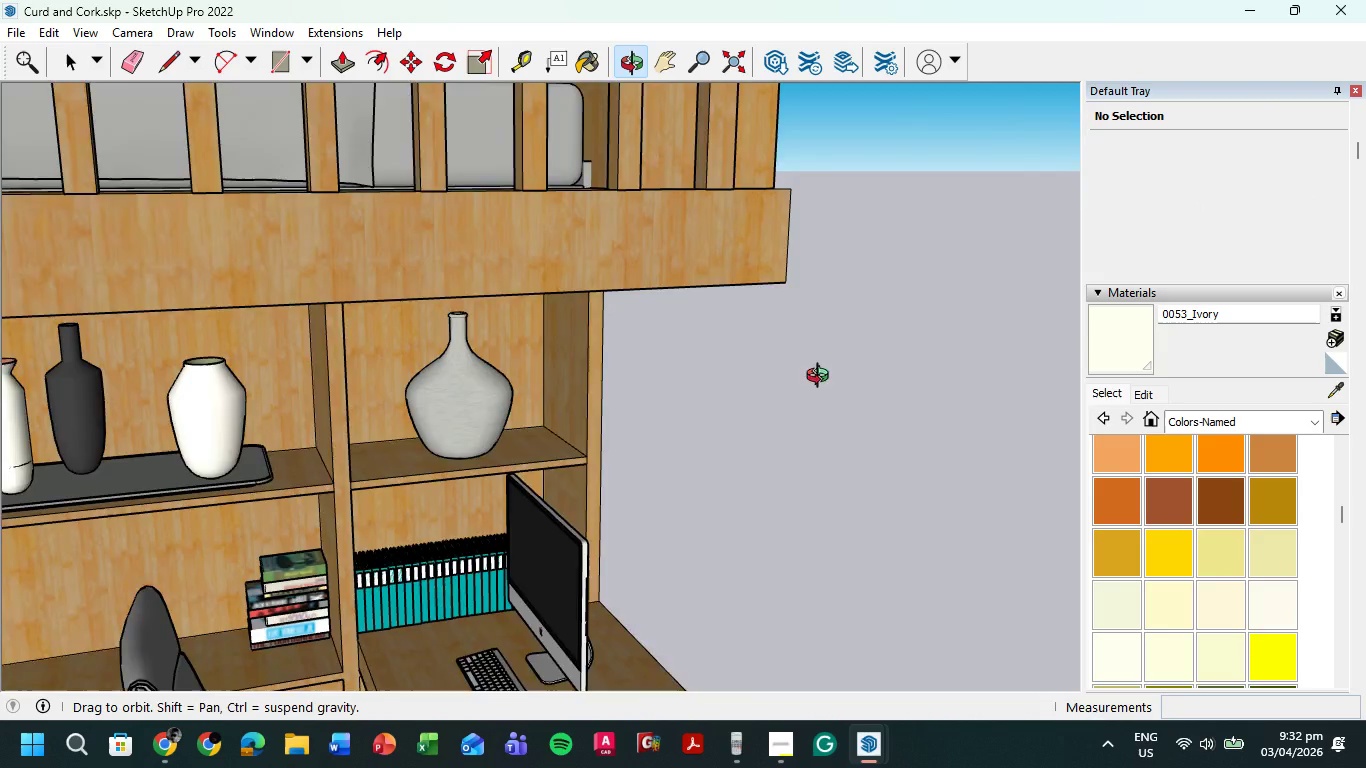 
scroll: coordinate [760, 464], scroll_direction: down, amount: 18.0
 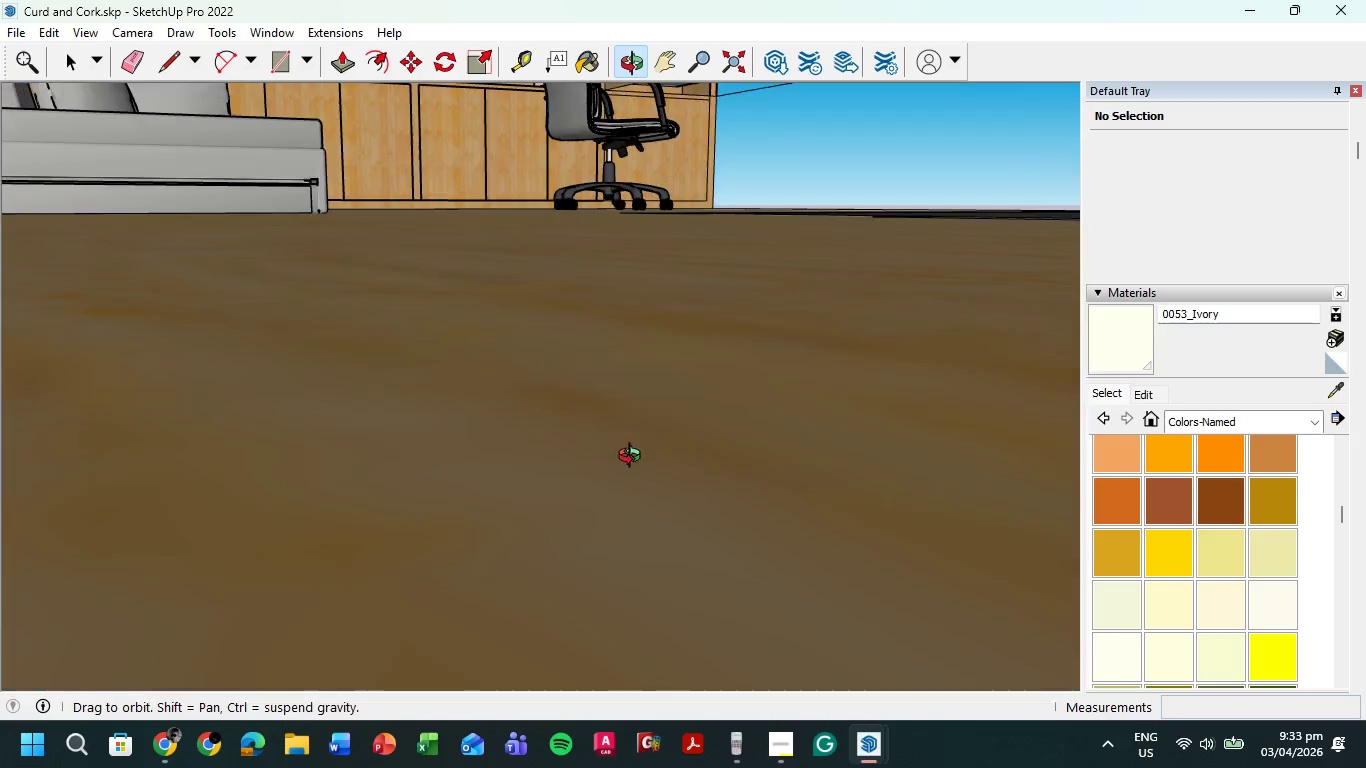 
hold_key(key=ShiftLeft, duration=0.62)
 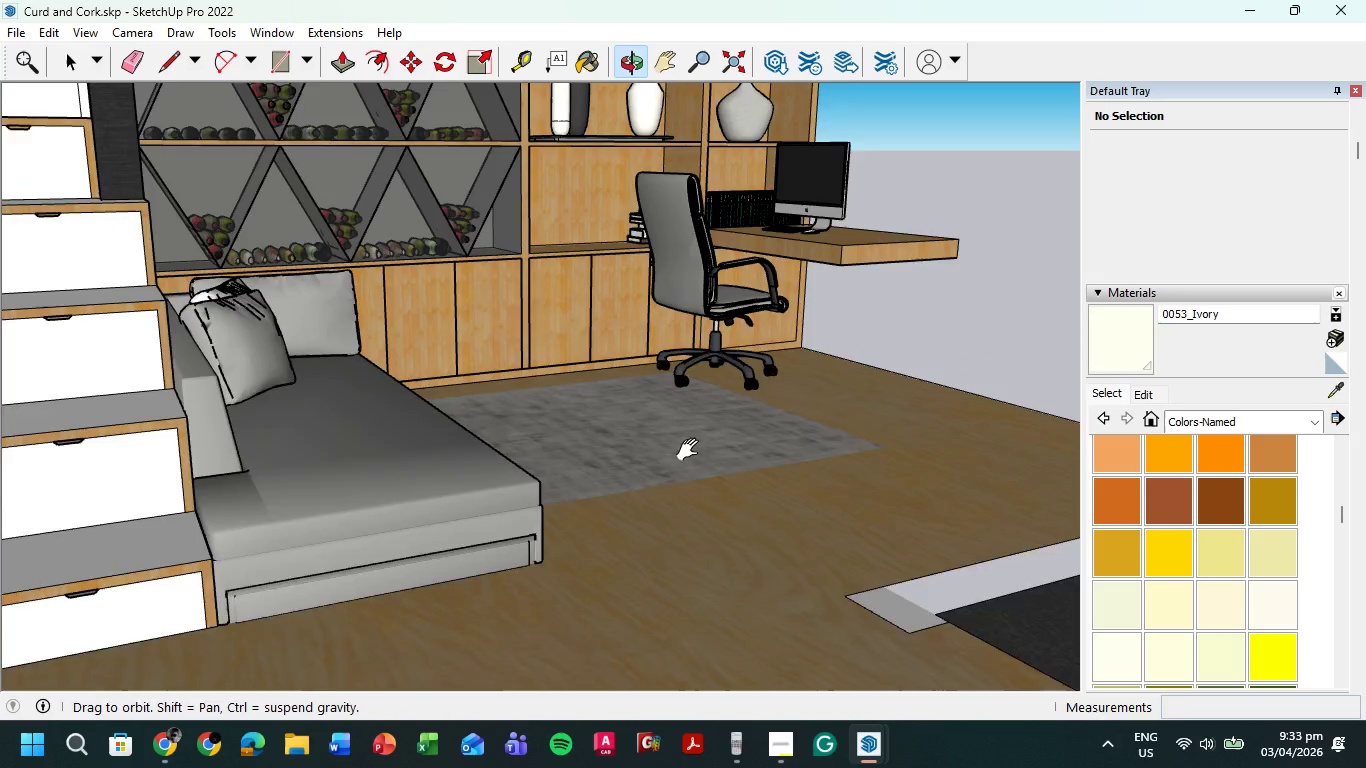 
hold_key(key=ShiftLeft, duration=0.39)
 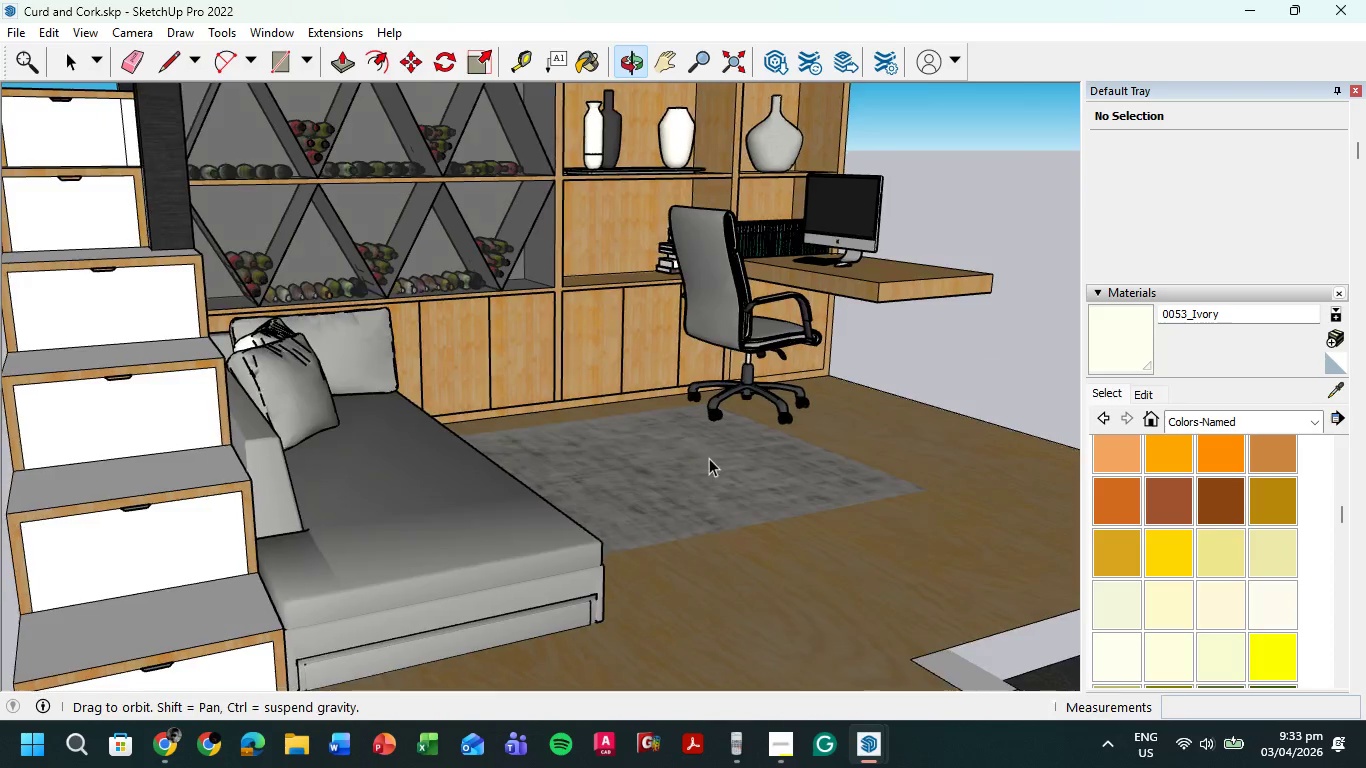 
scroll: coordinate [612, 364], scroll_direction: down, amount: 7.0
 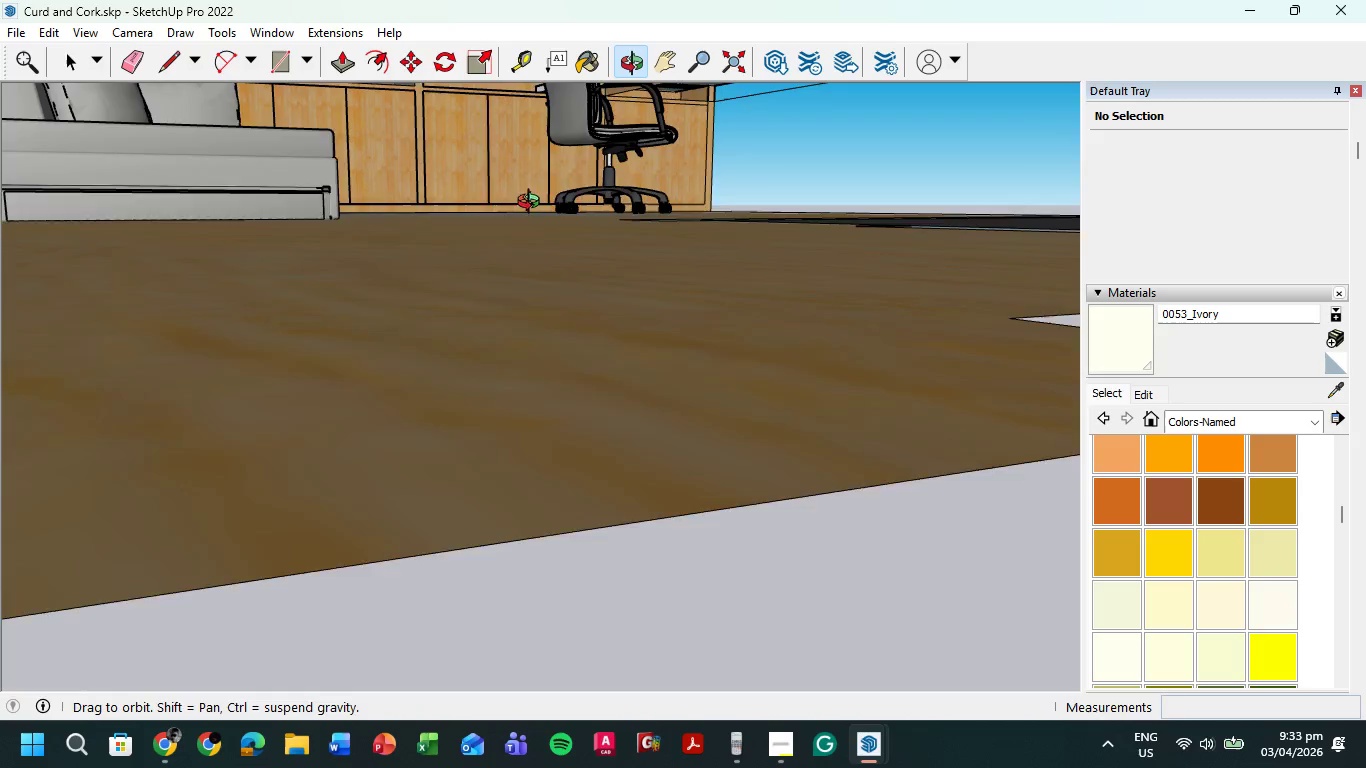 
left_click([359, 575])
 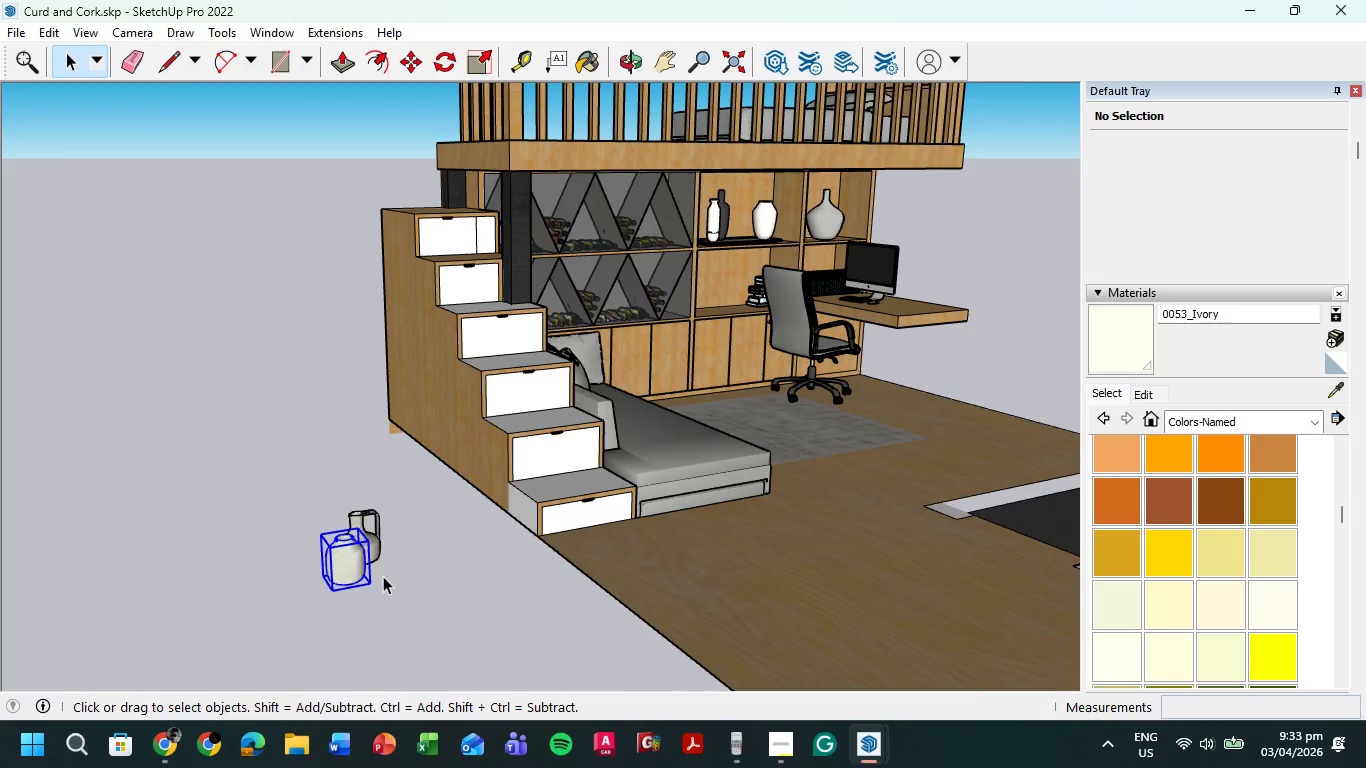 
scroll: coordinate [405, 558], scroll_direction: down, amount: 4.0
 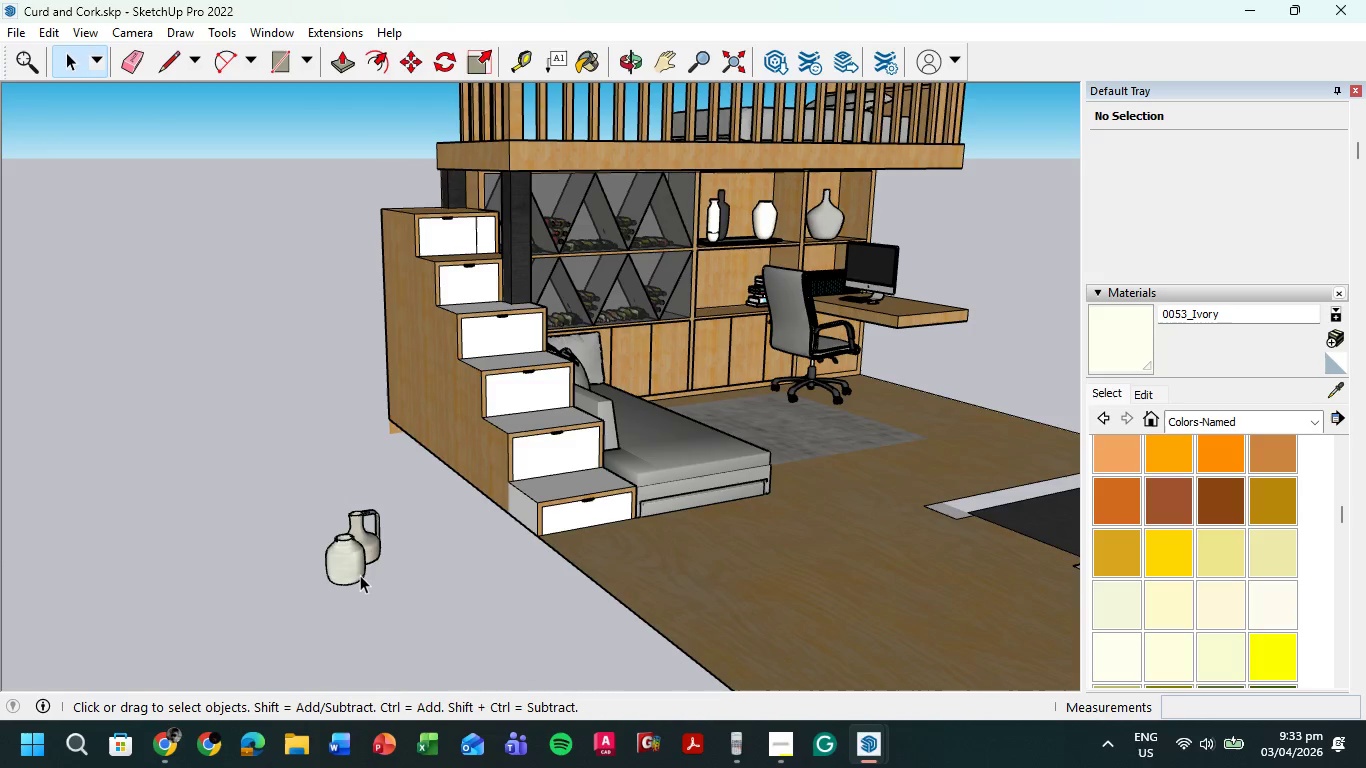 
left_click_drag(start_coordinate=[384, 571], to_coordinate=[348, 523])
 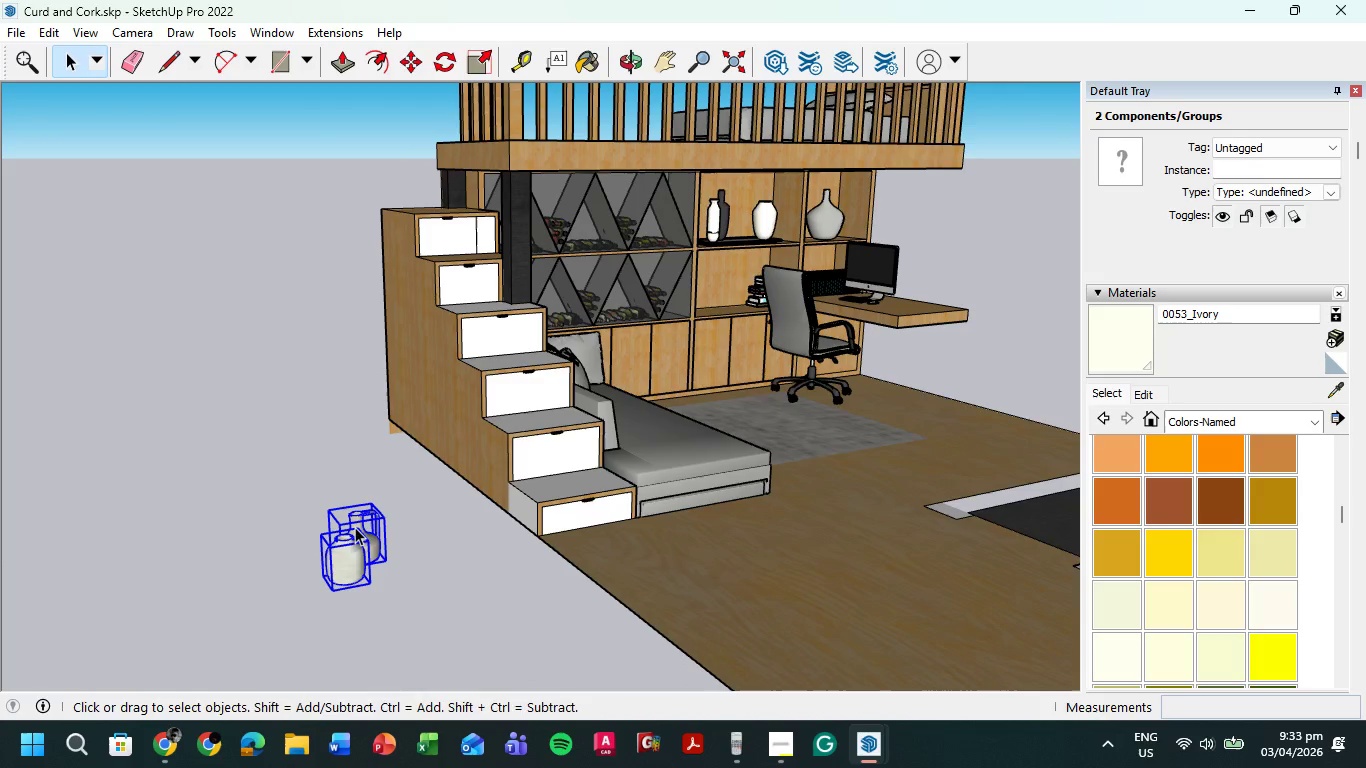 
key(M)
 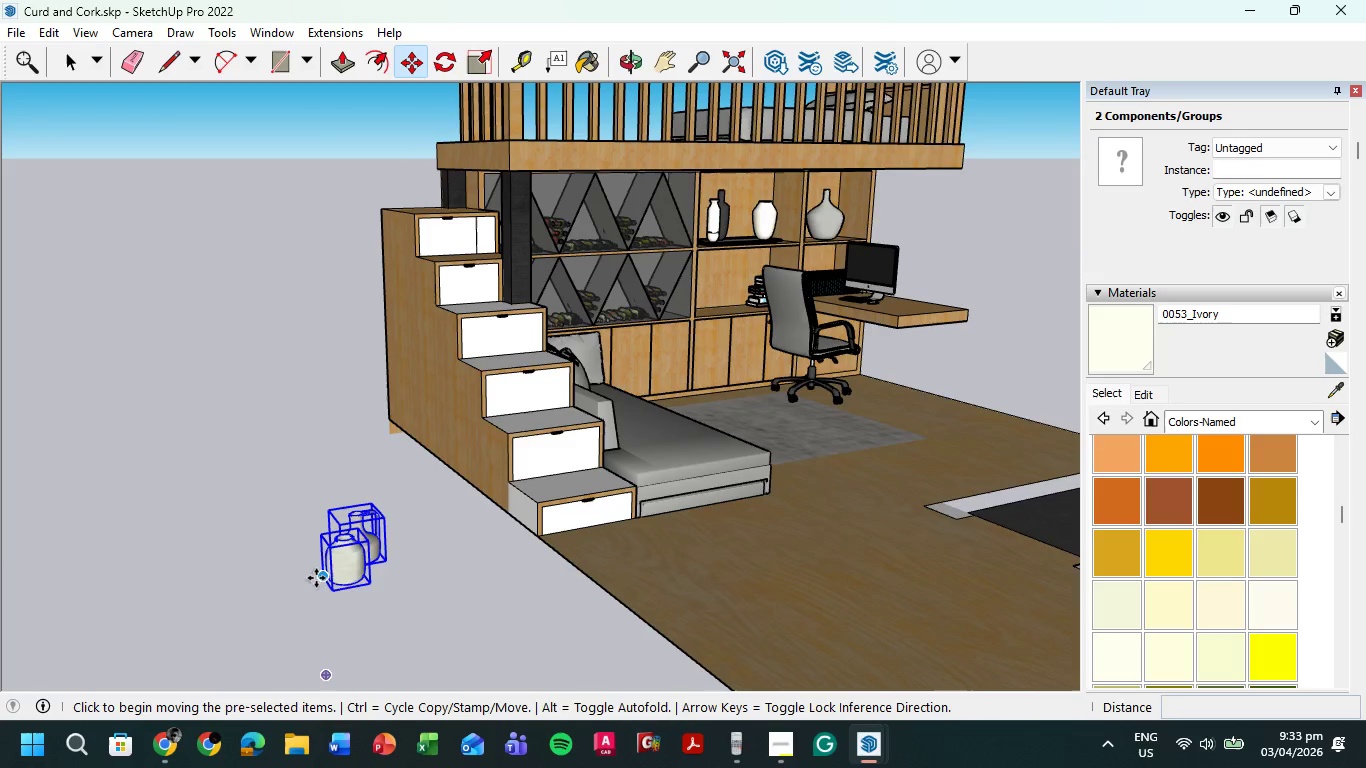 
left_click([316, 578])
 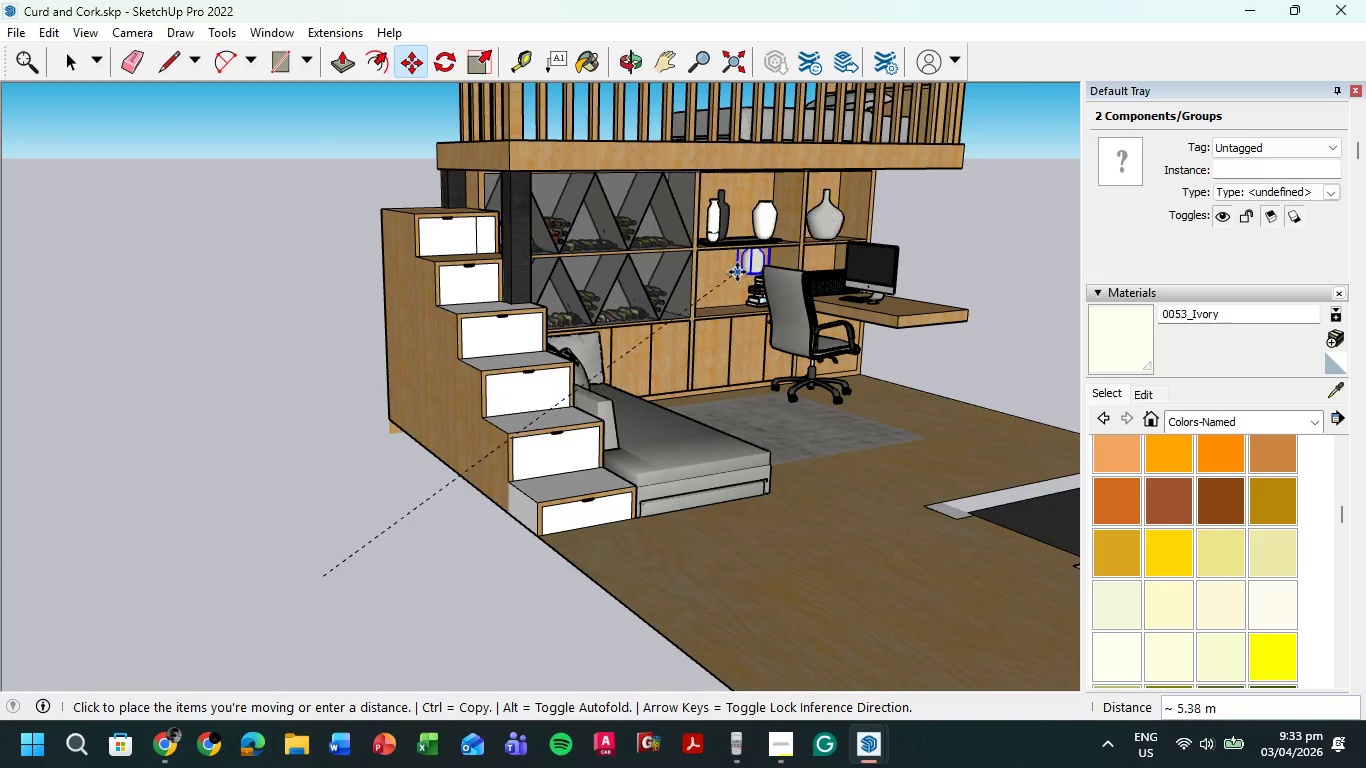 
scroll: coordinate [696, 303], scroll_direction: up, amount: 17.0
 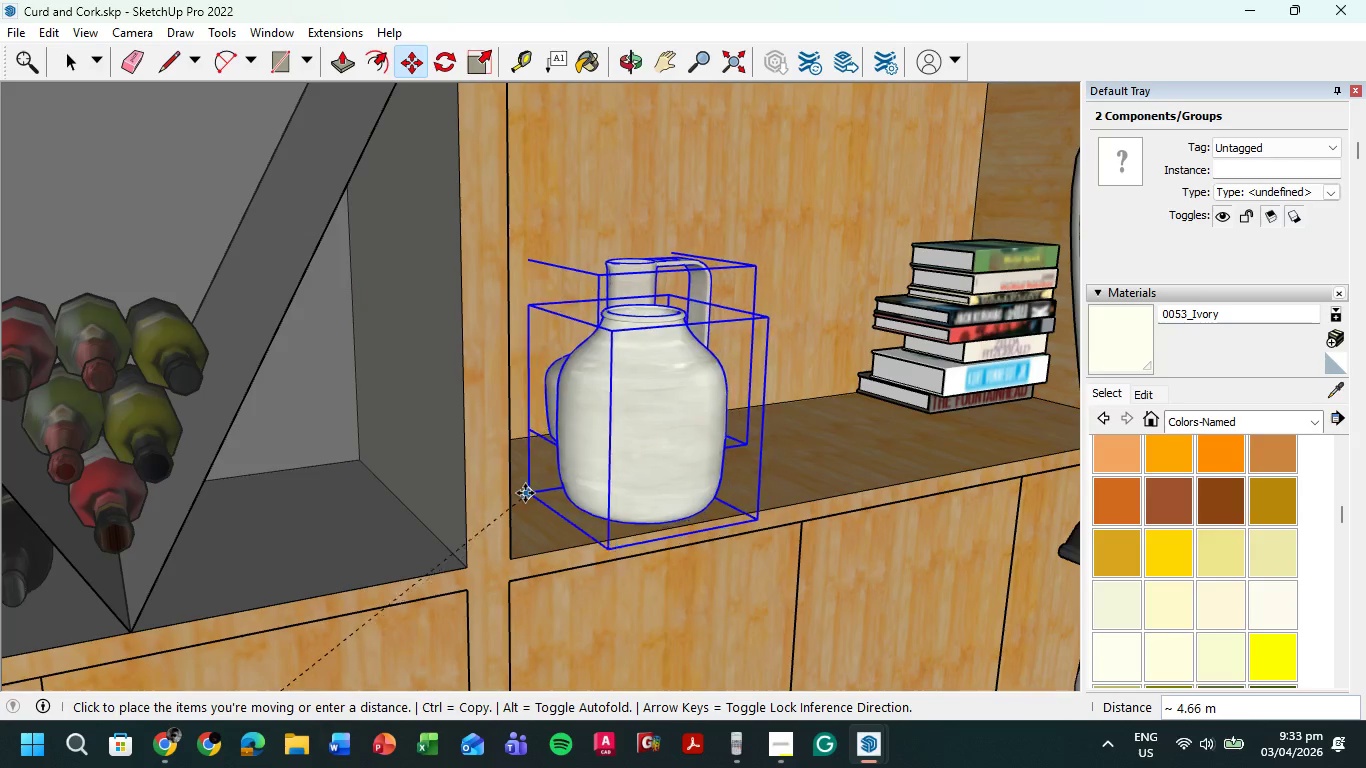 
left_click([520, 494])
 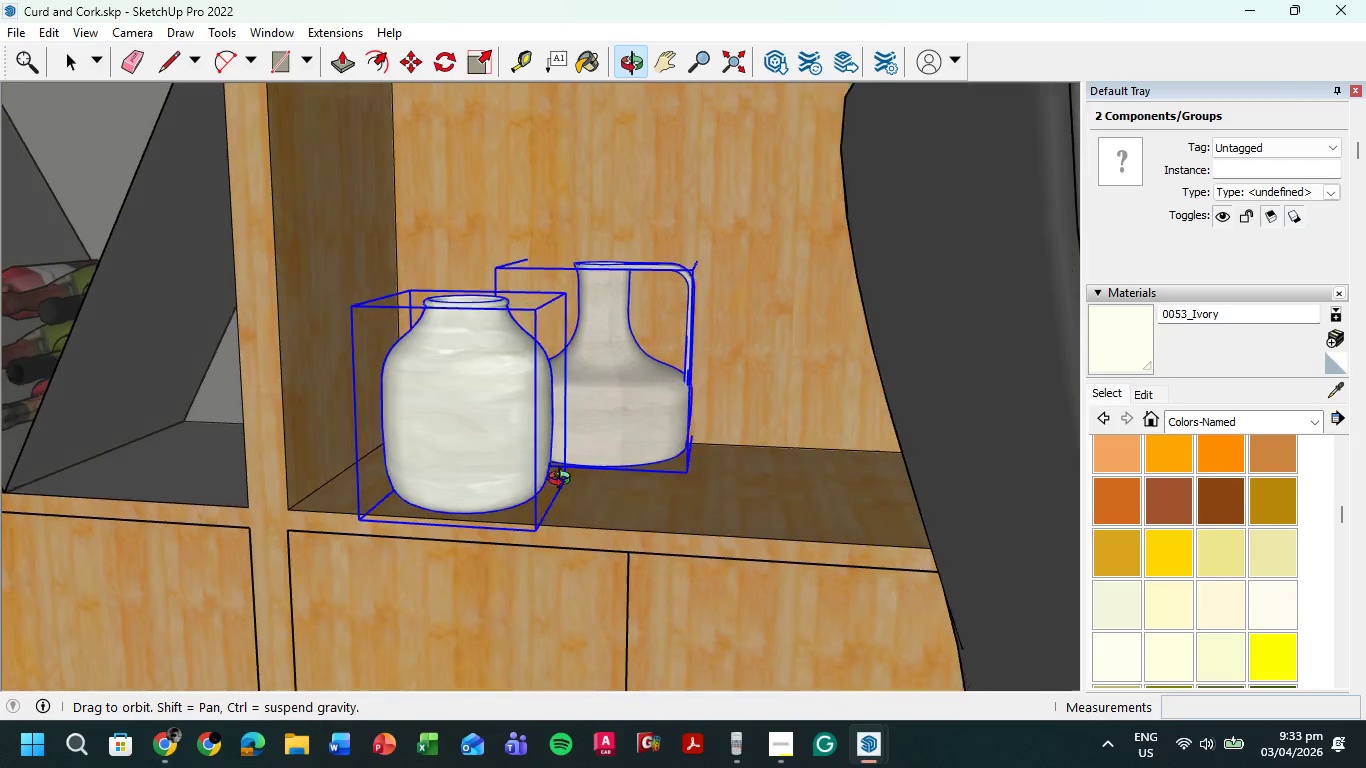 
scroll: coordinate [638, 372], scroll_direction: down, amount: 9.0
 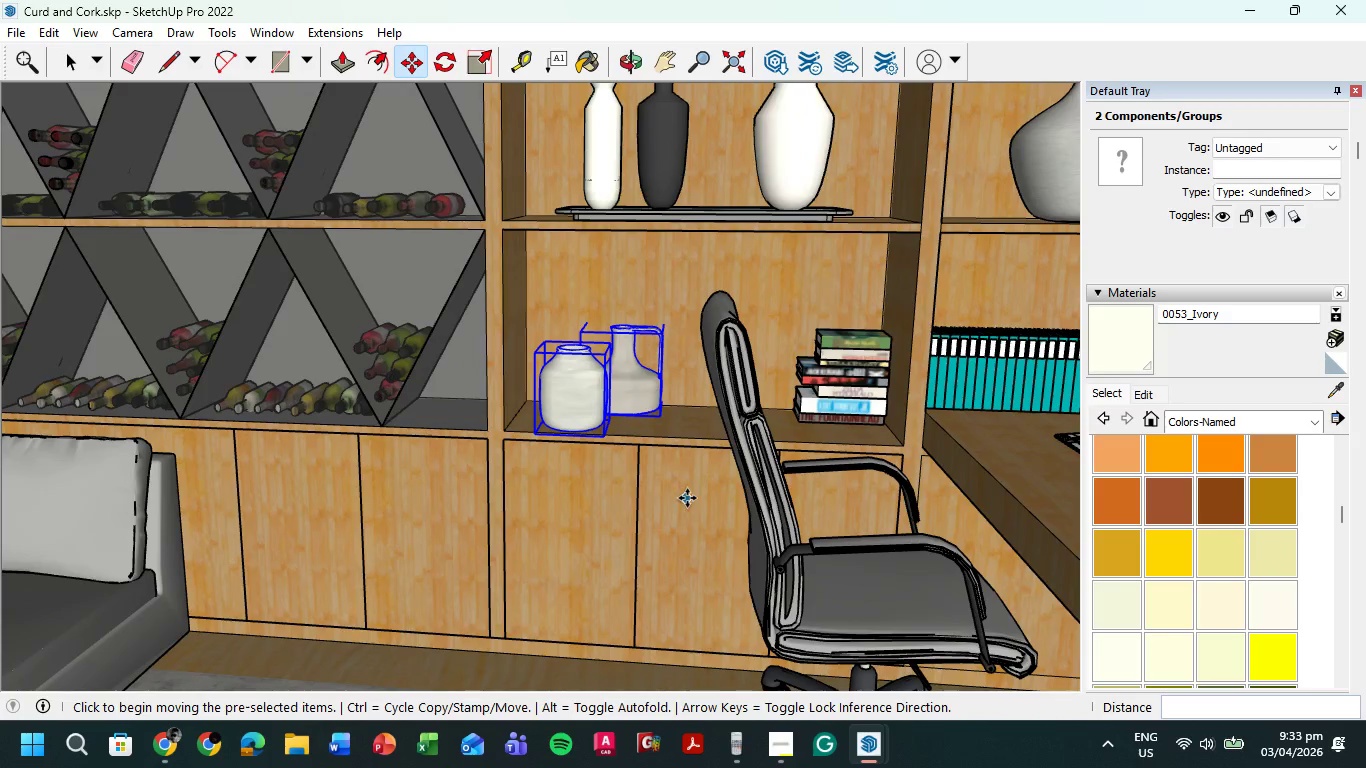 
key(Escape)
 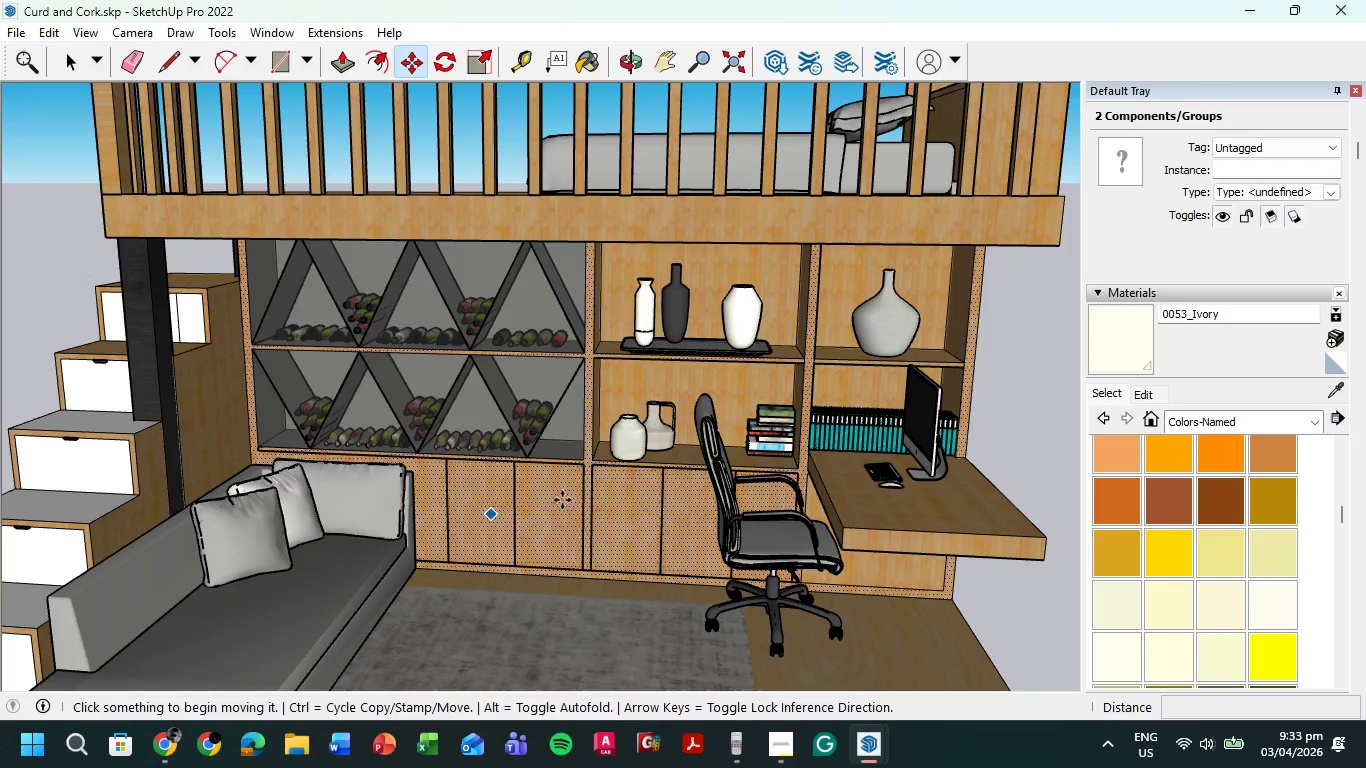 
scroll: coordinate [690, 489], scroll_direction: down, amount: 7.0
 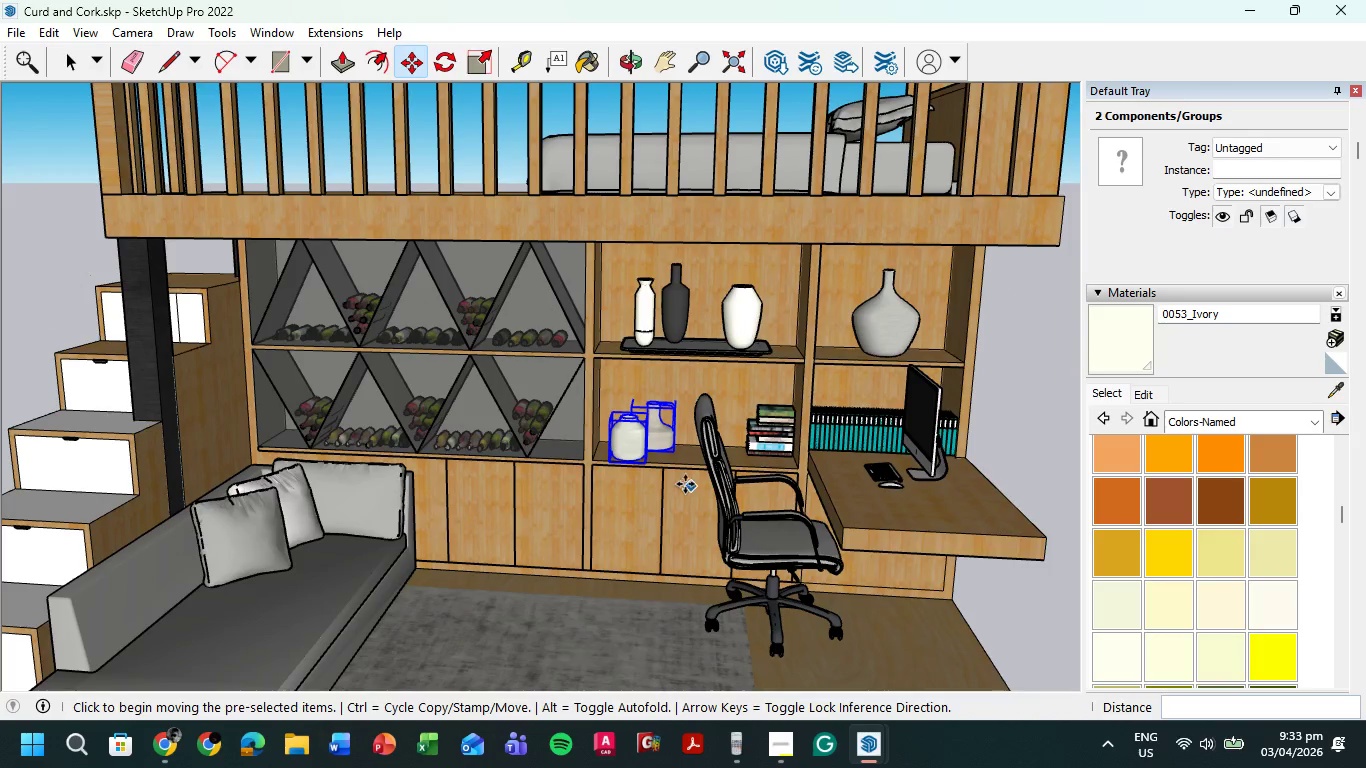 
scroll: coordinate [643, 414], scroll_direction: up, amount: 12.0
 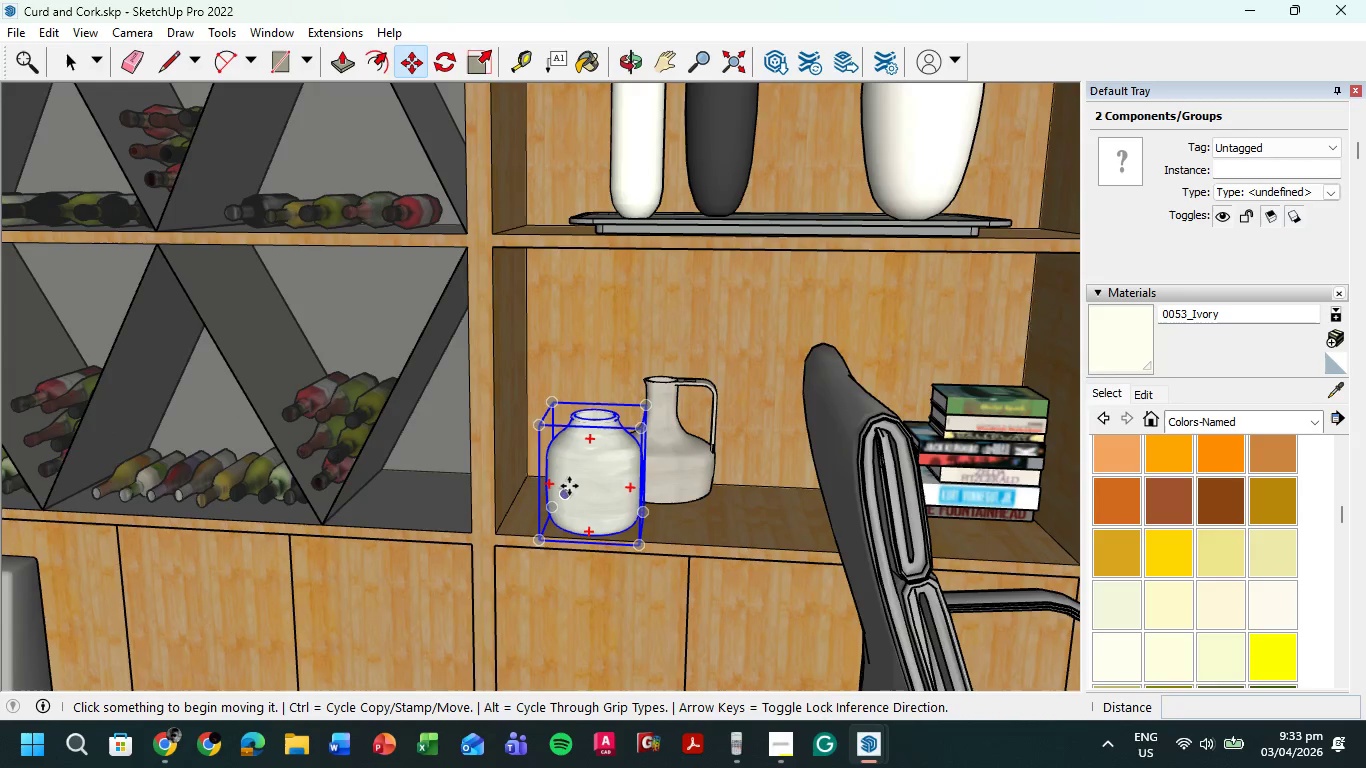 
left_click([576, 483])
 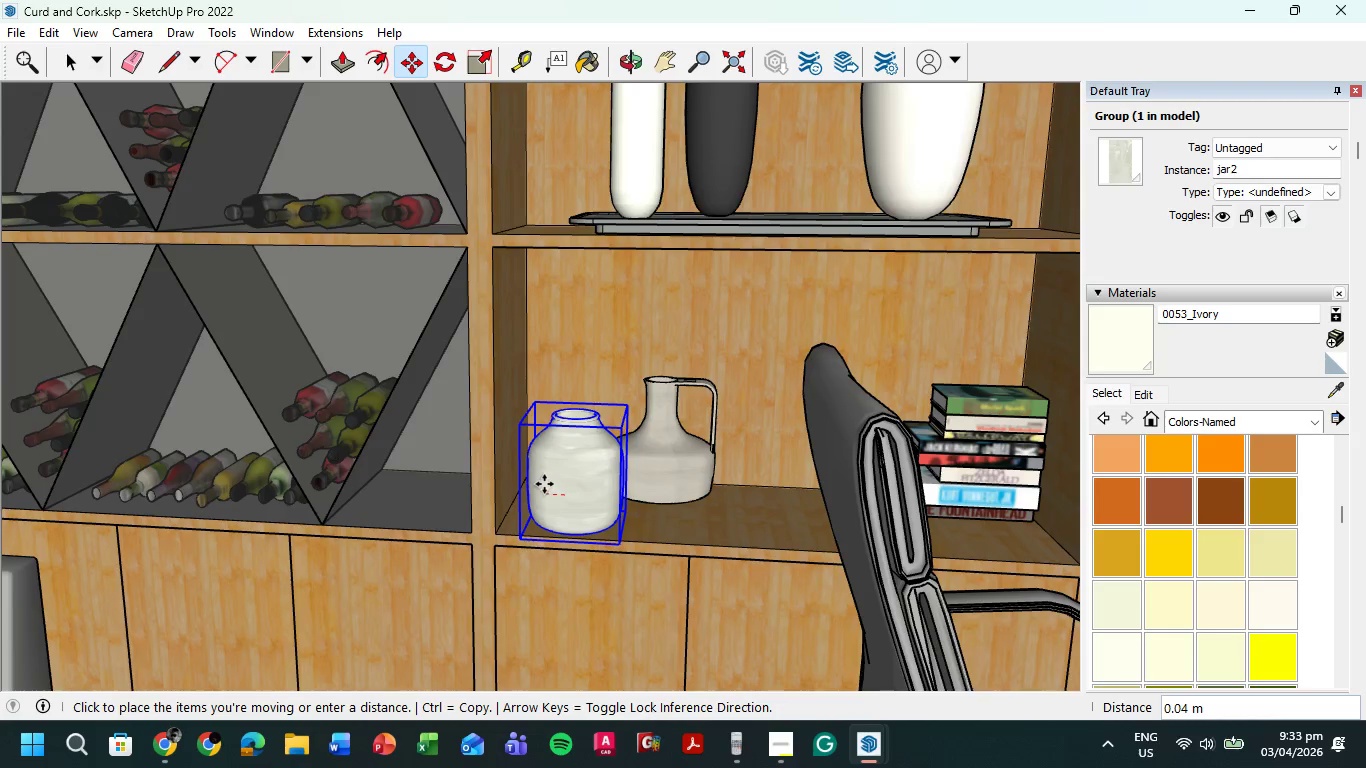 
left_click([544, 482])
 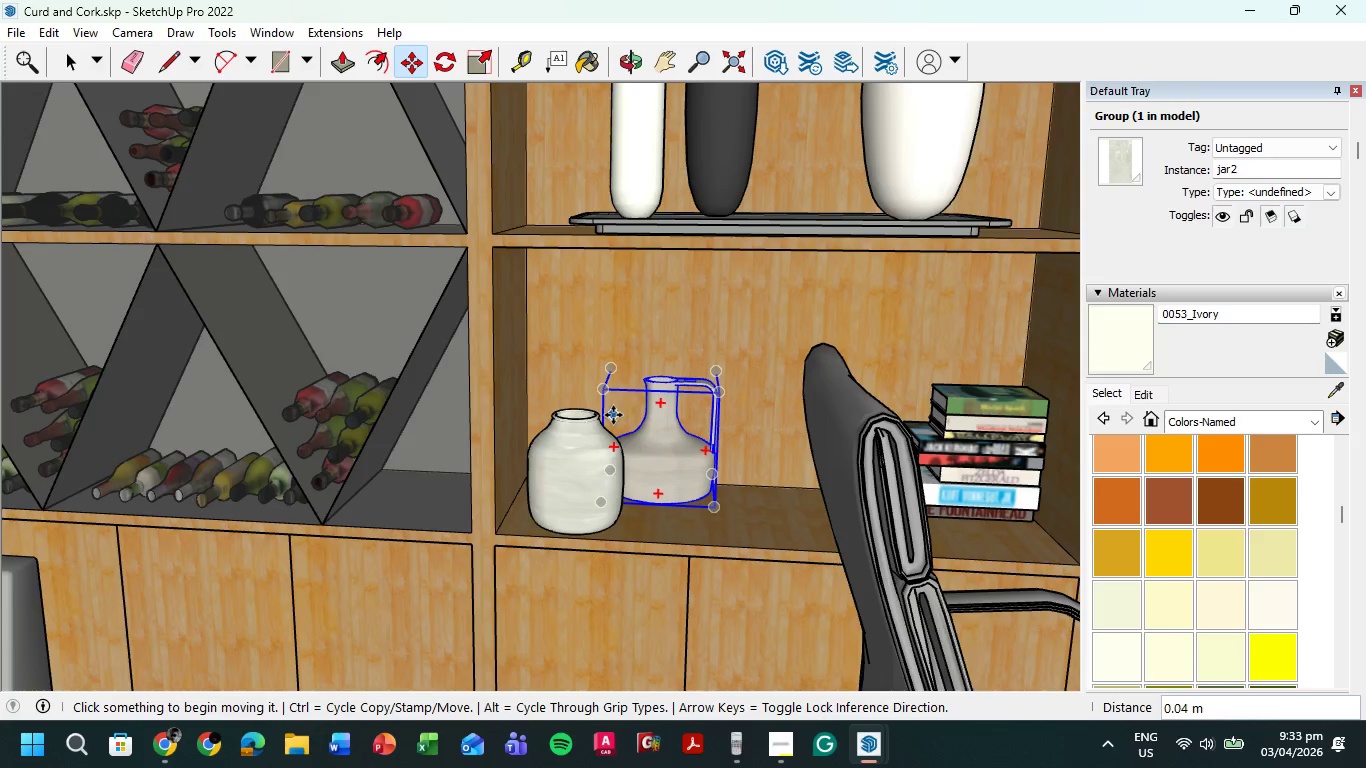 
scroll: coordinate [609, 416], scroll_direction: up, amount: 6.0
 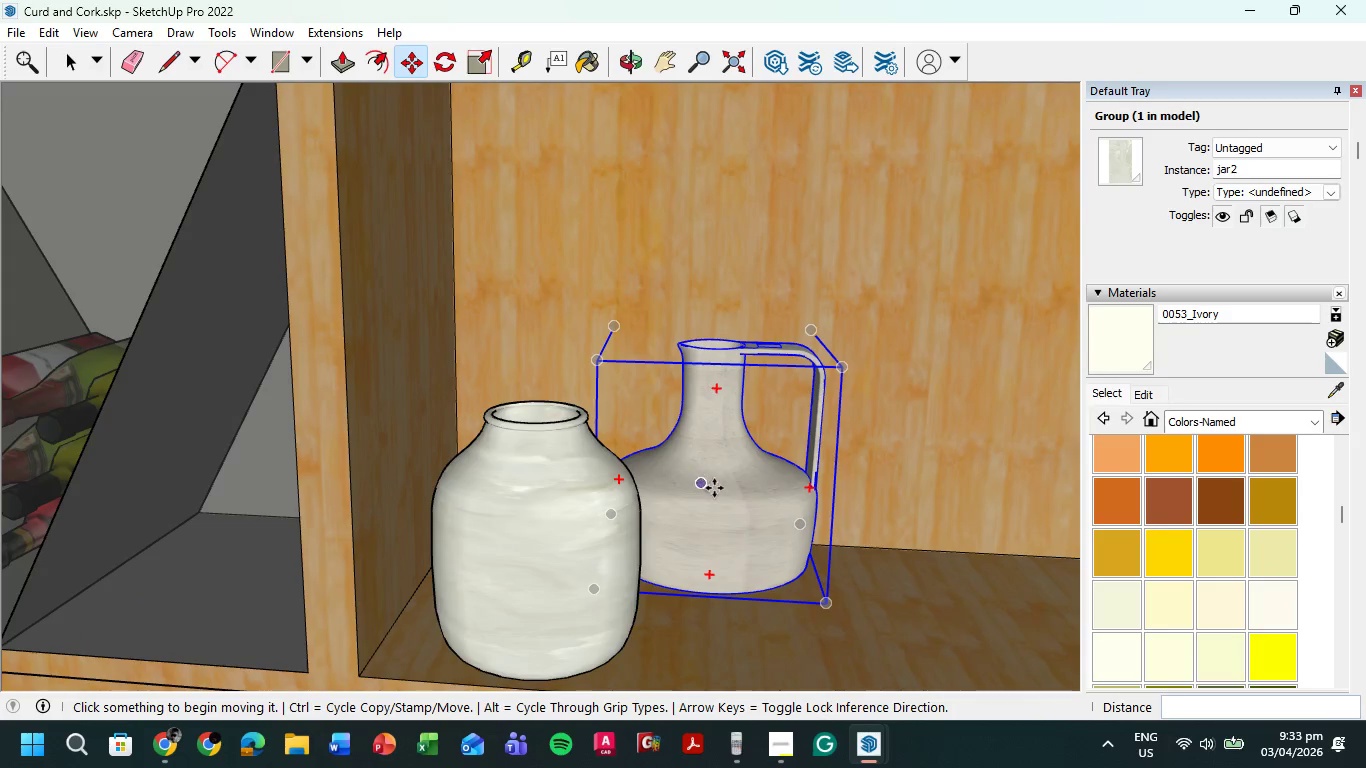 
left_click([714, 489])
 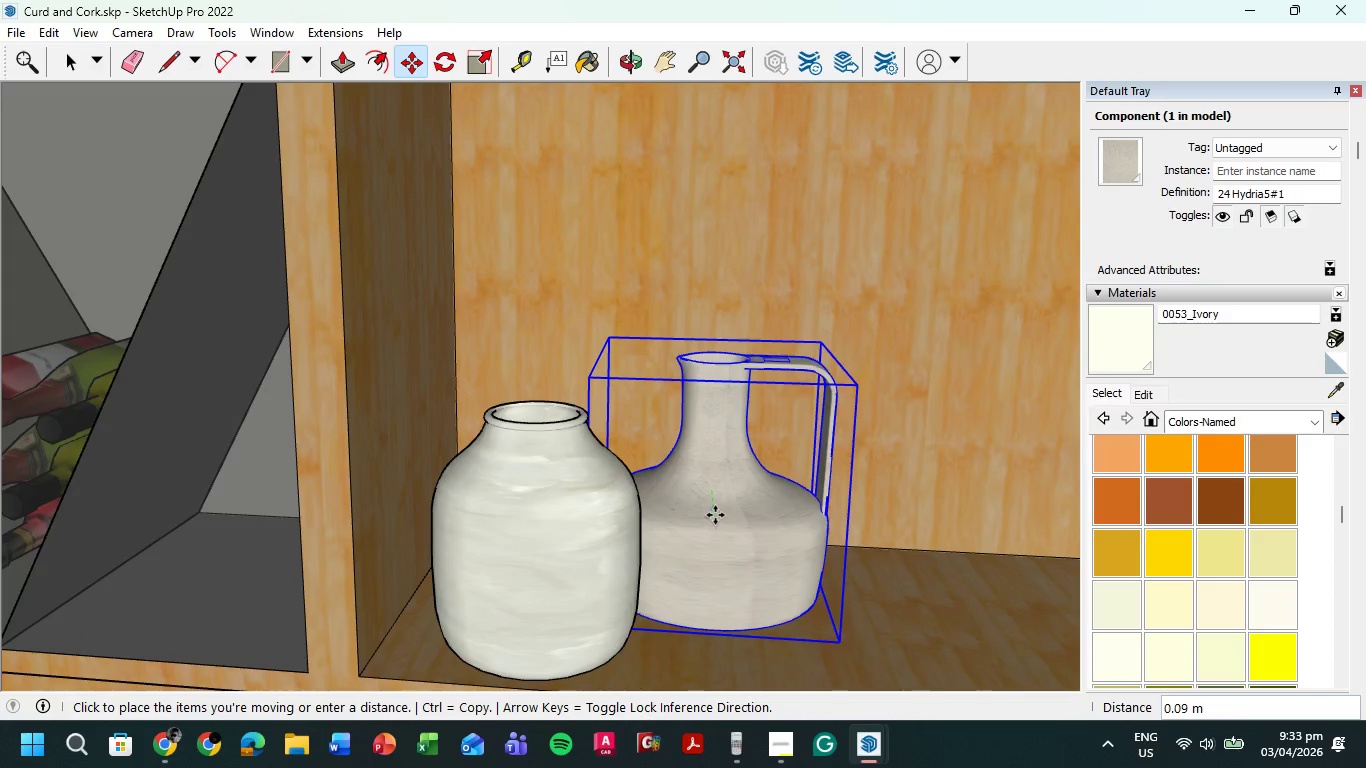 
left_click([715, 512])
 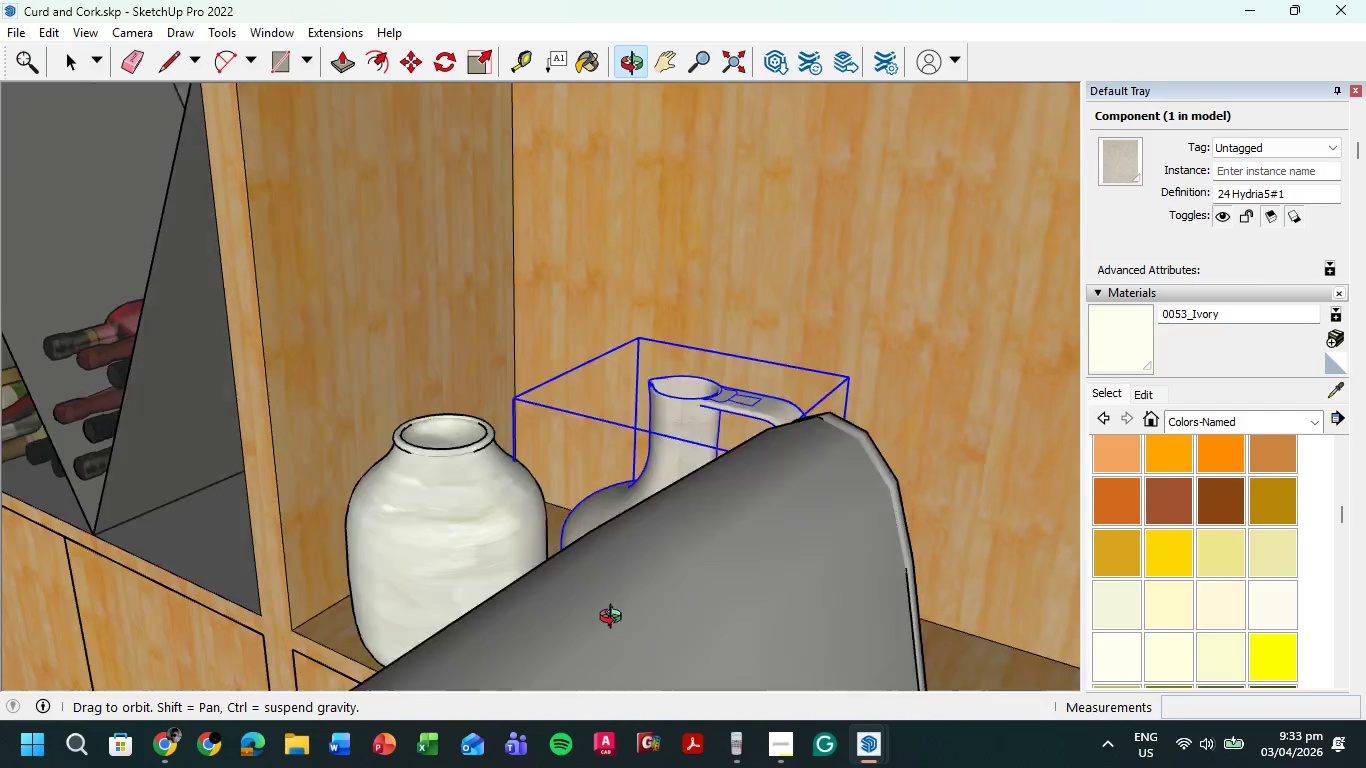 
scroll: coordinate [708, 543], scroll_direction: down, amount: 5.0
 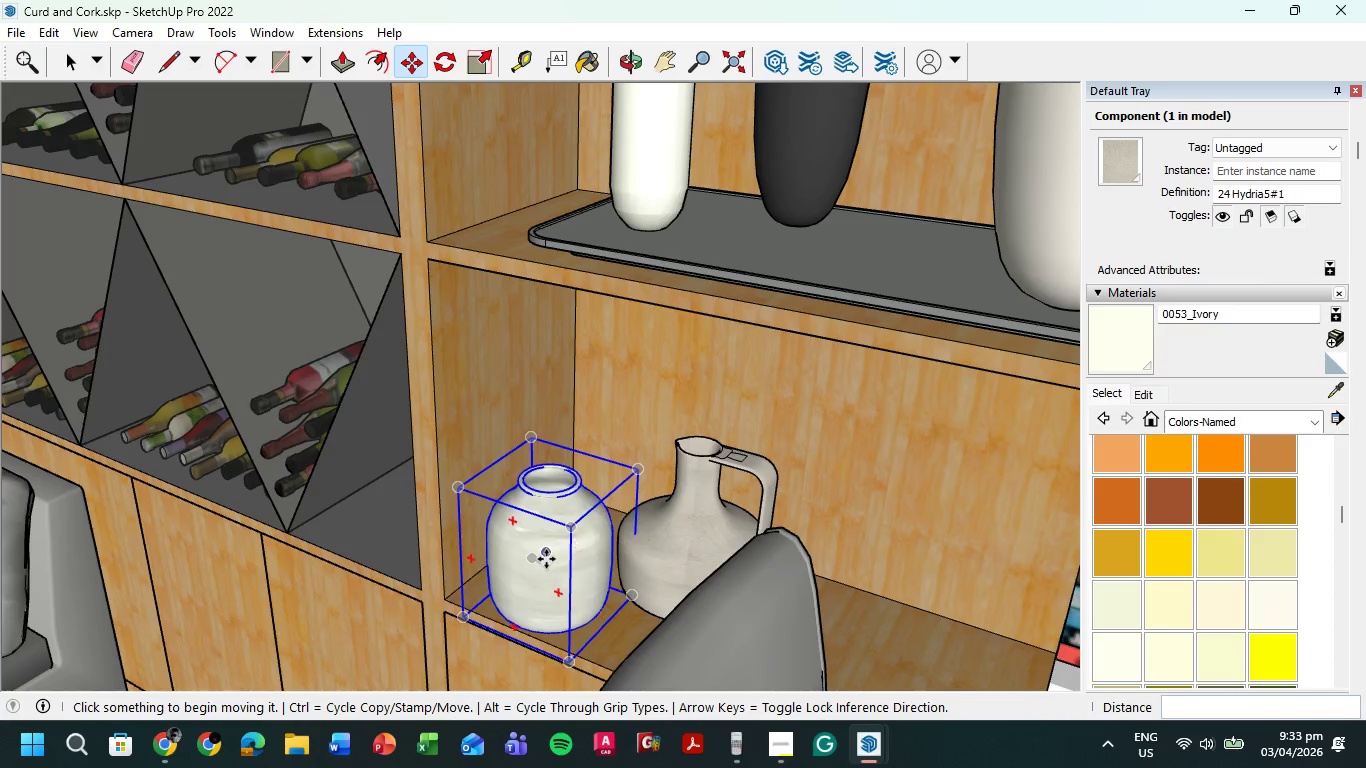 
left_click([546, 559])
 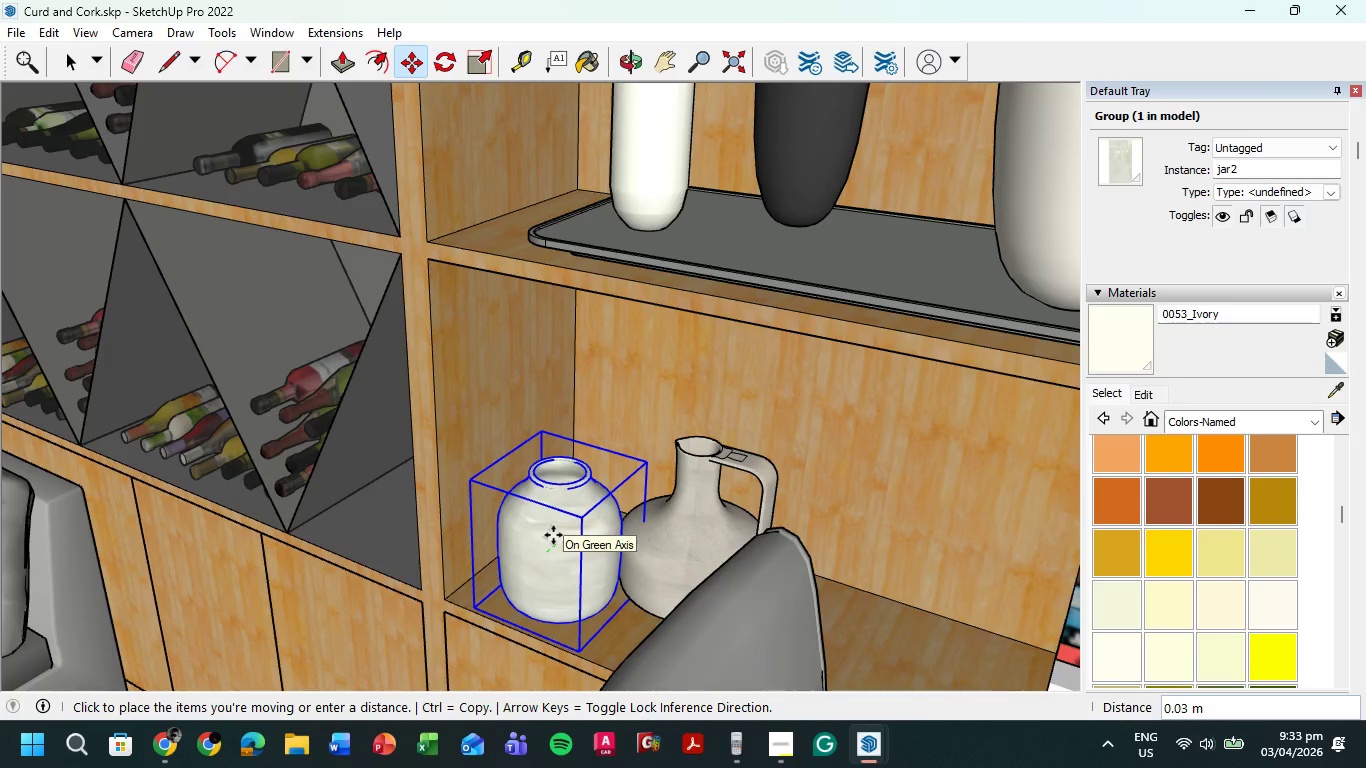 
left_click([552, 534])
 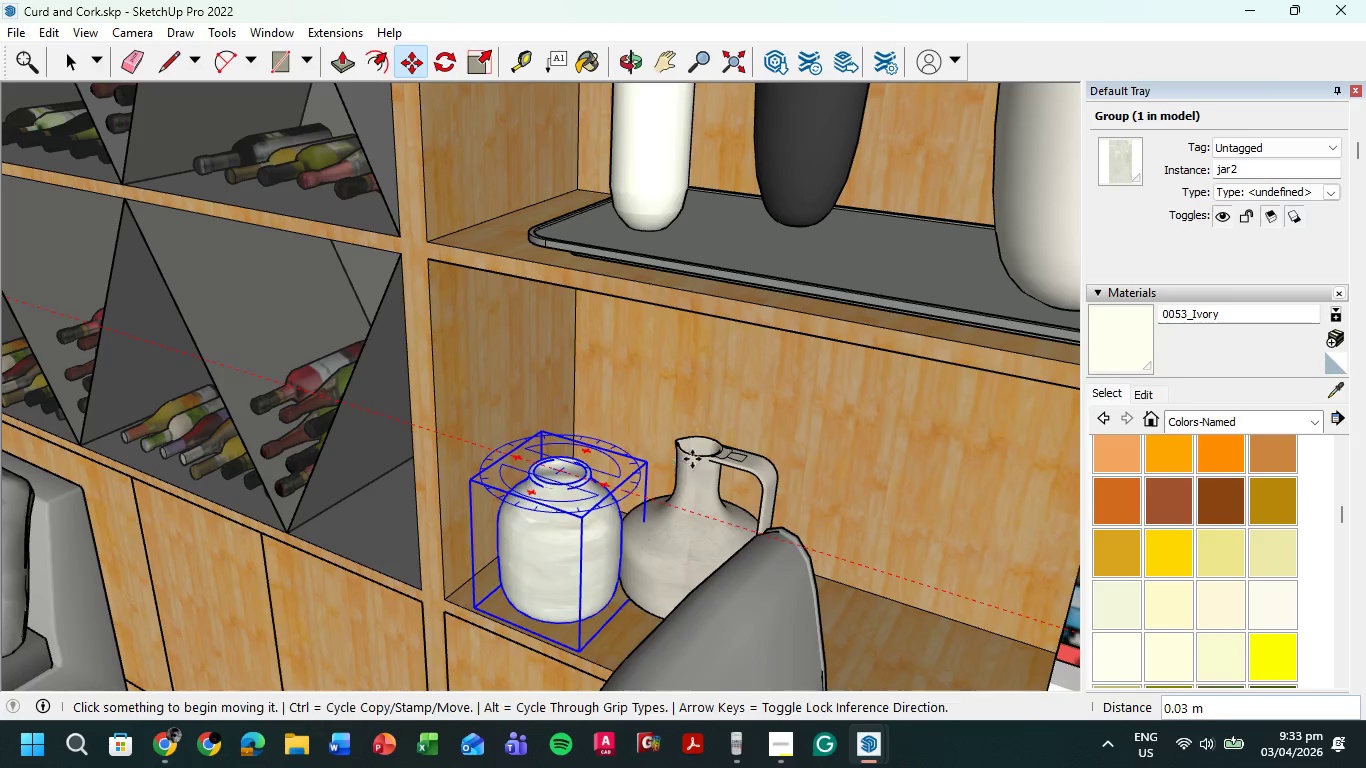 
scroll: coordinate [458, 550], scroll_direction: down, amount: 19.0
 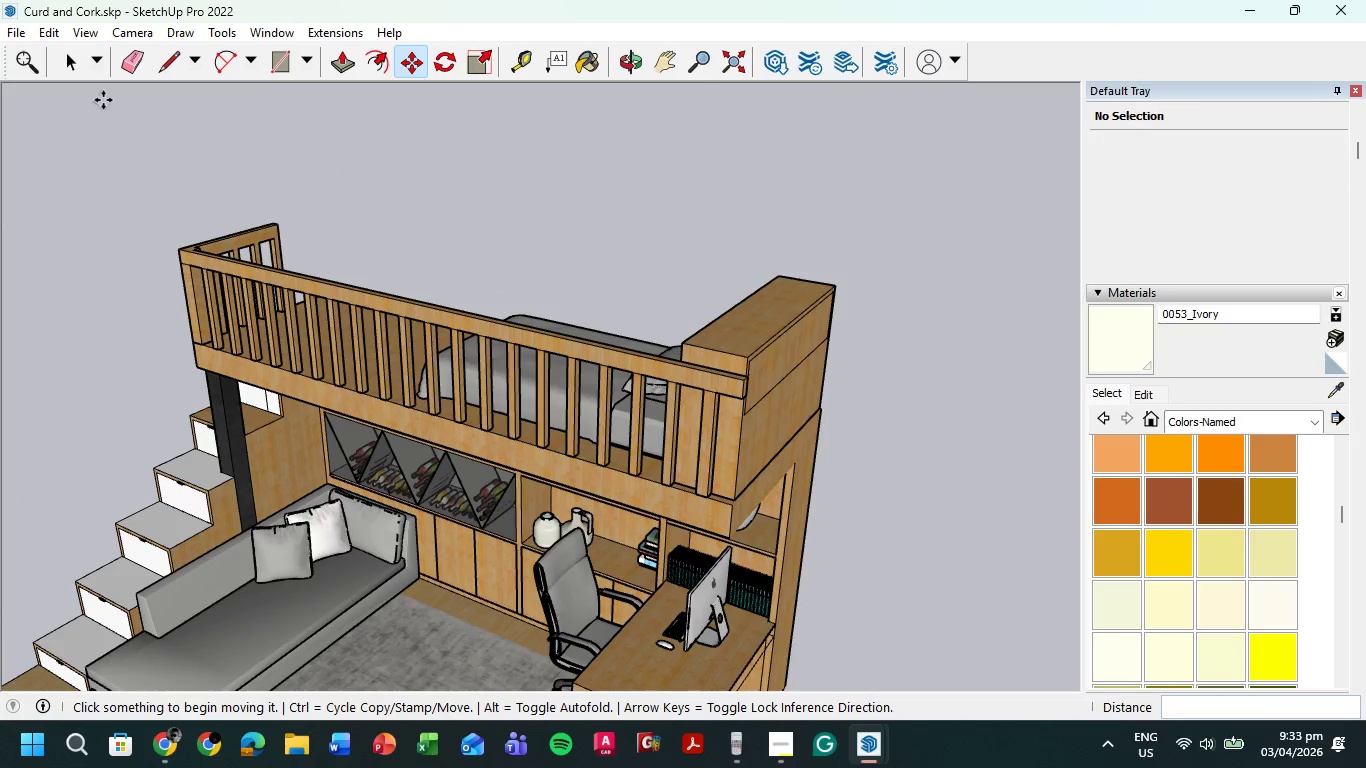 
left_click([82, 60])
 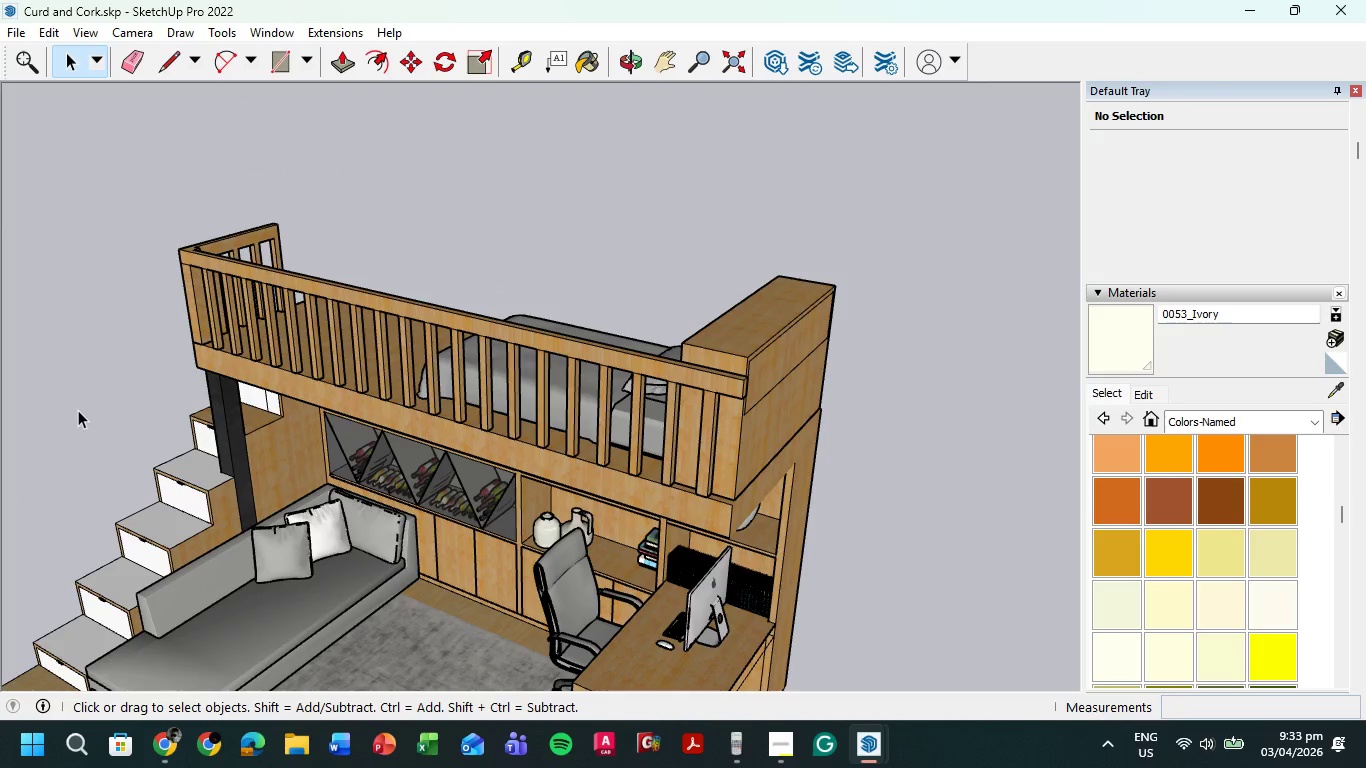 
hold_key(key=ShiftLeft, duration=0.53)
 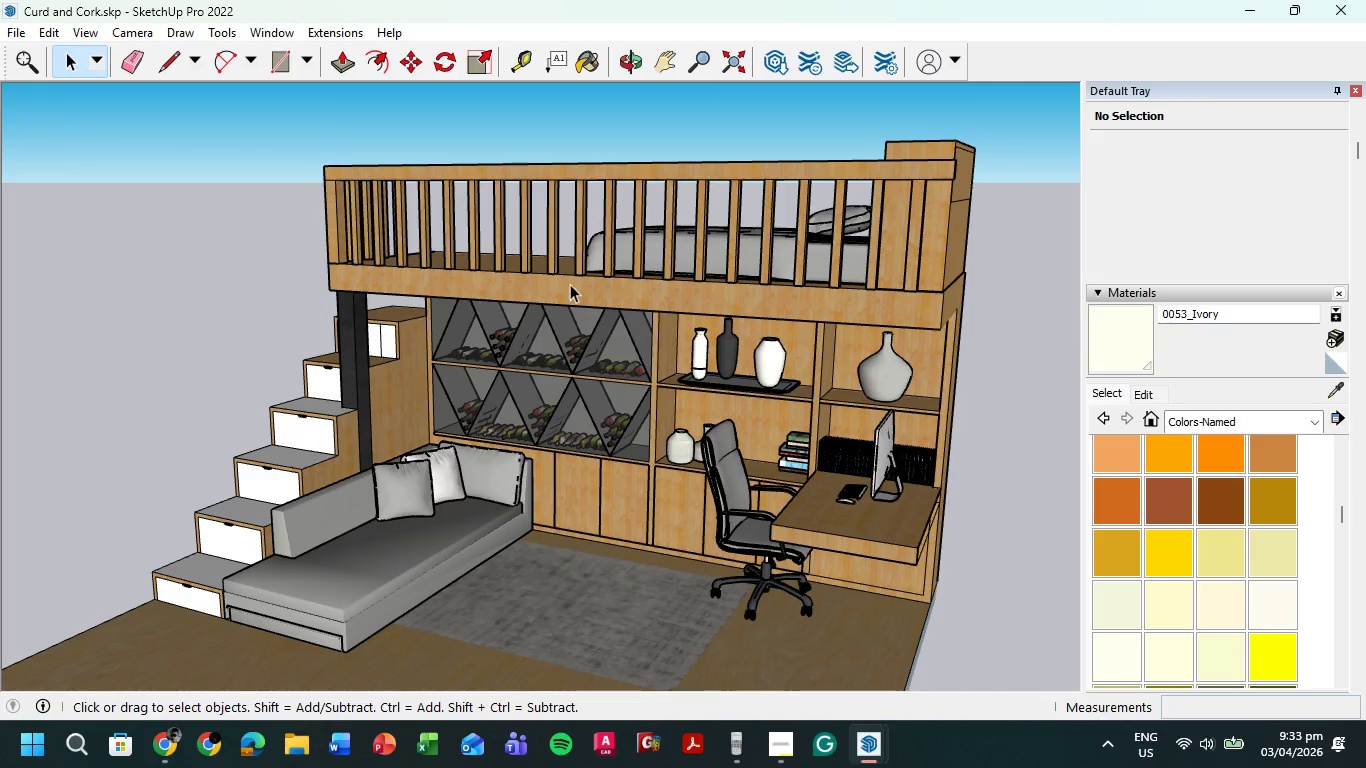 
hold_key(key=ShiftLeft, duration=0.53)
 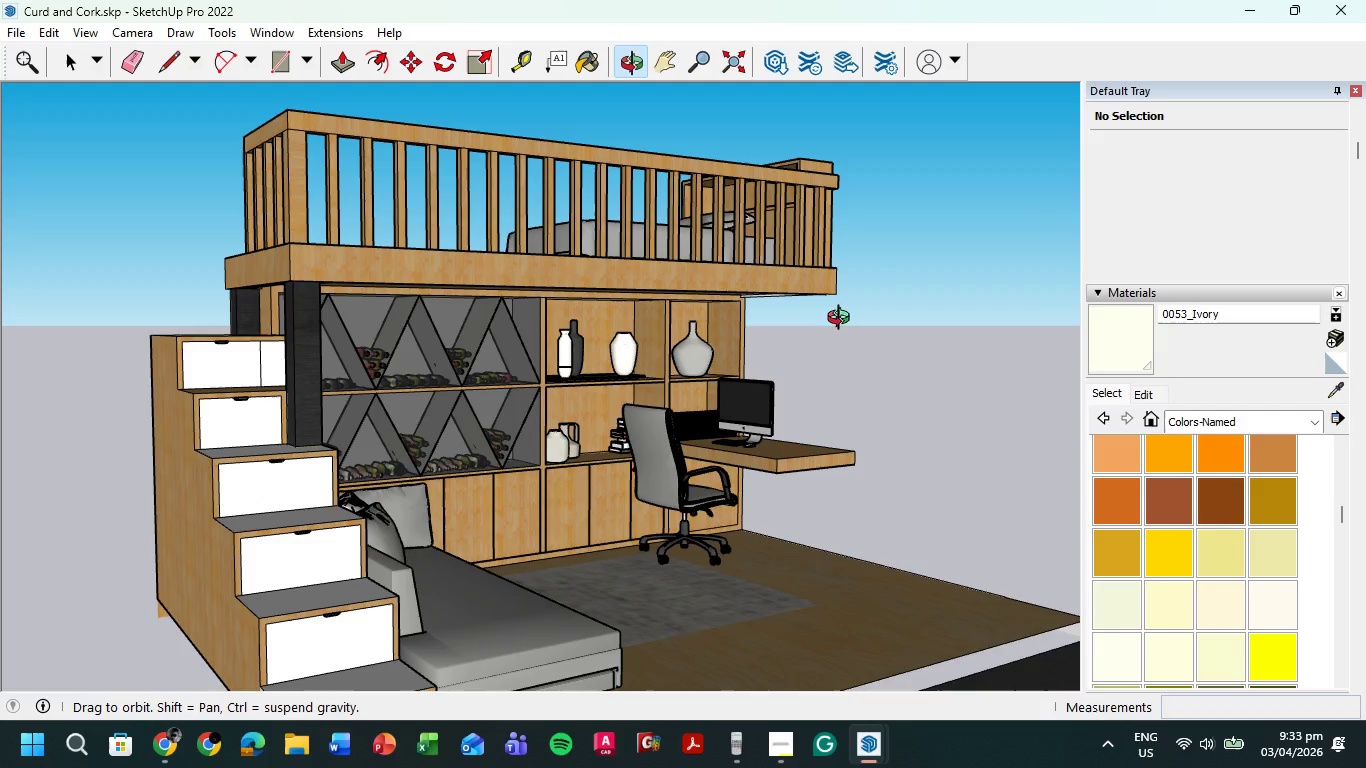 
hold_key(key=ShiftLeft, duration=0.84)
 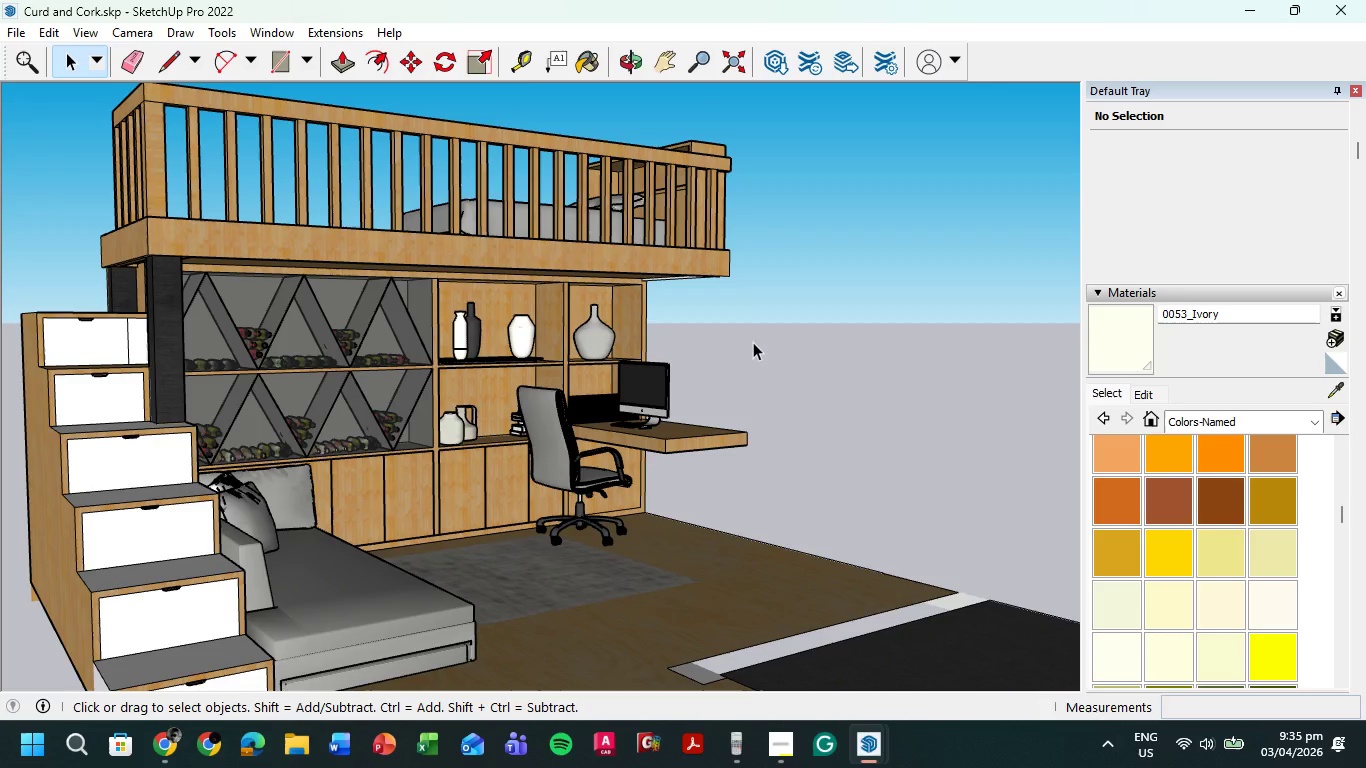 
wait(106.34)
 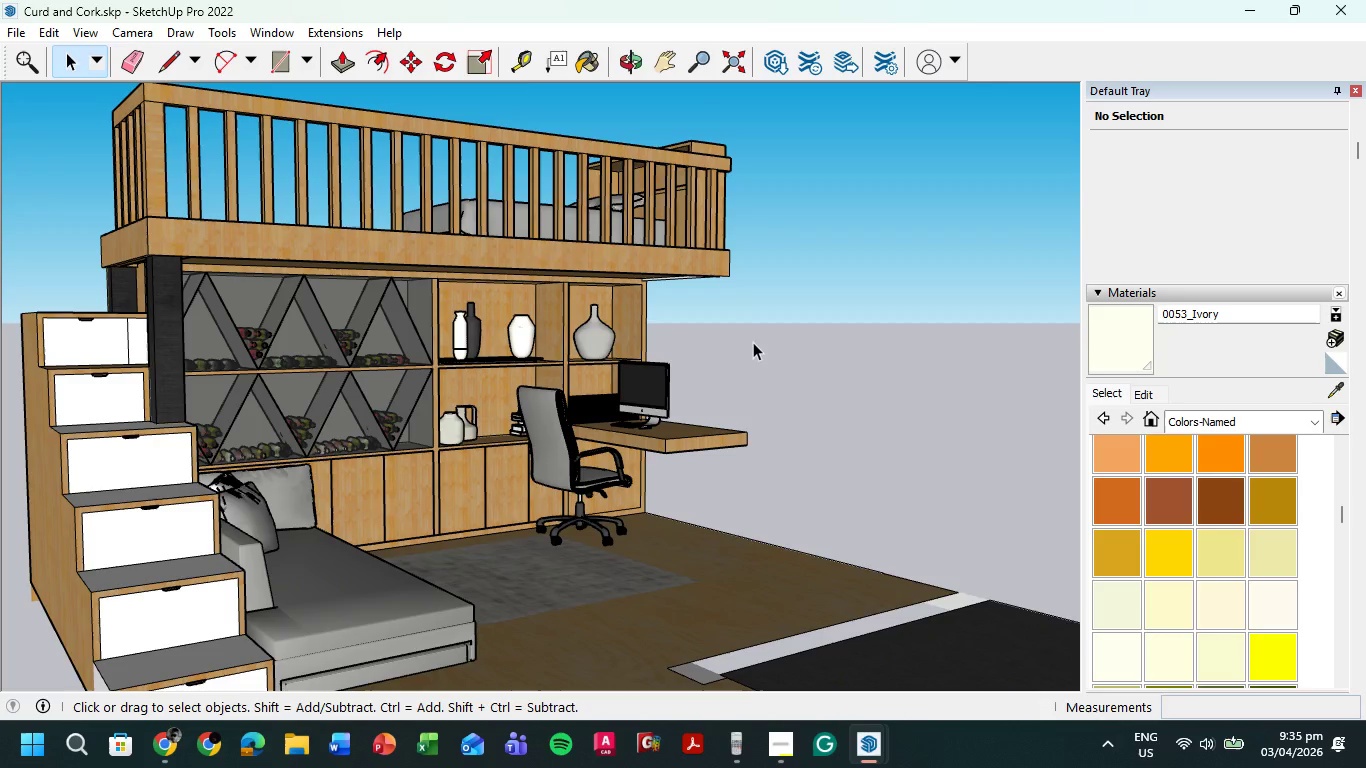 
left_click([175, 730])
 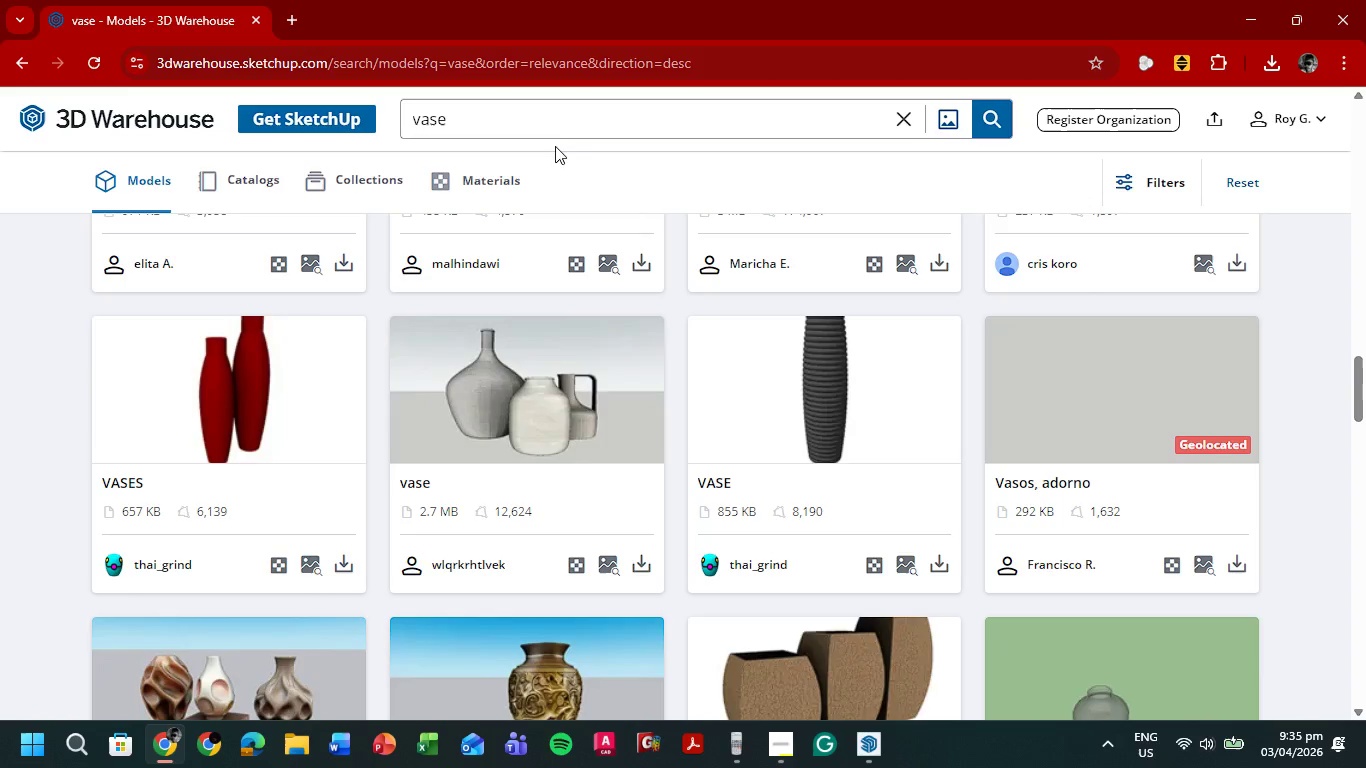 
left_click_drag(start_coordinate=[547, 118], to_coordinate=[254, 132])
 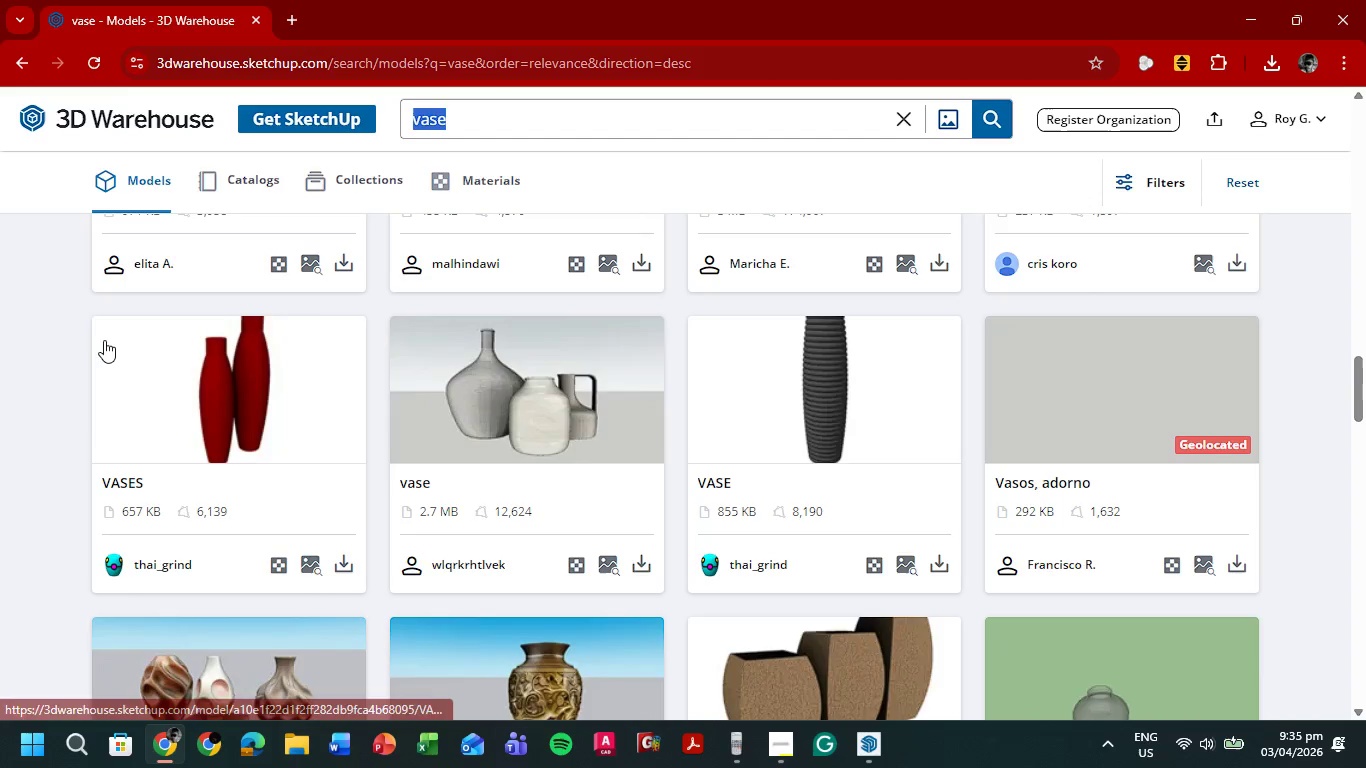 
type(lamp)
 